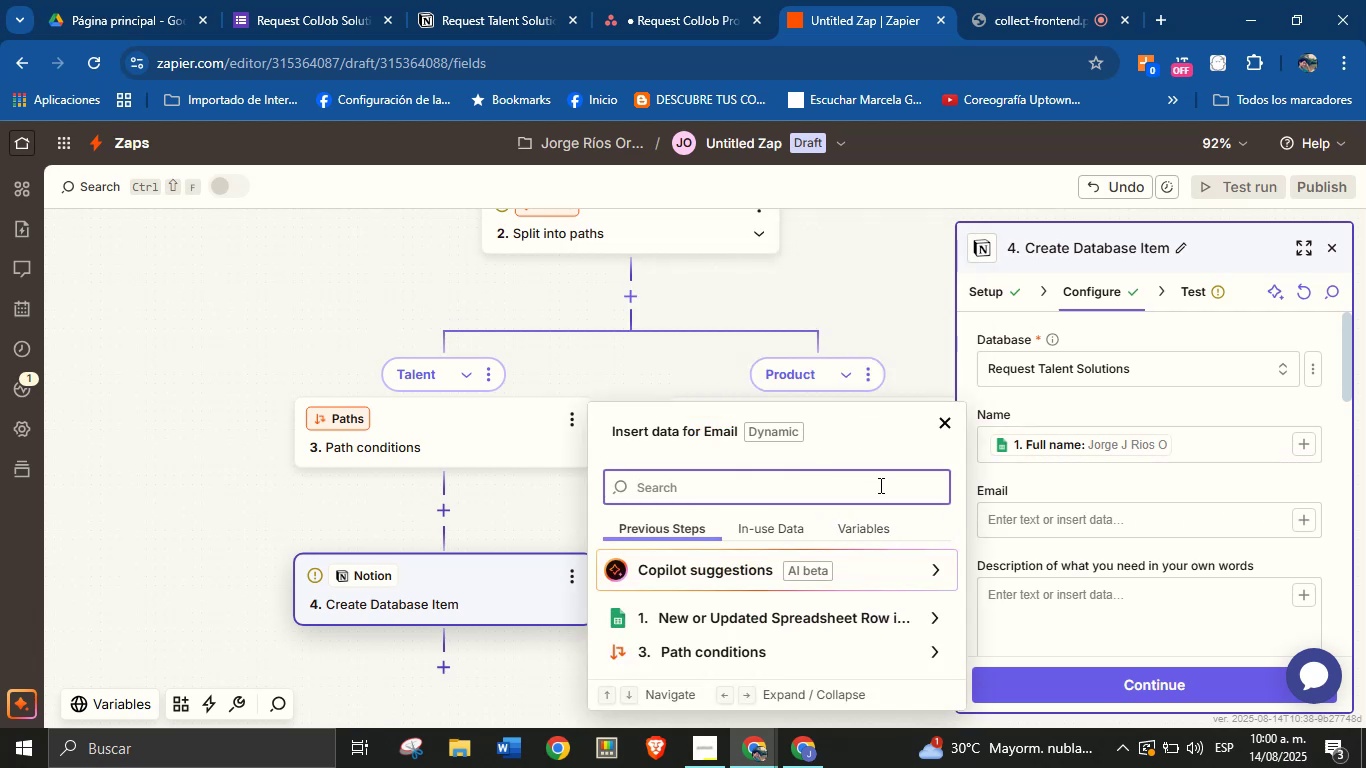 
left_click([930, 616])
 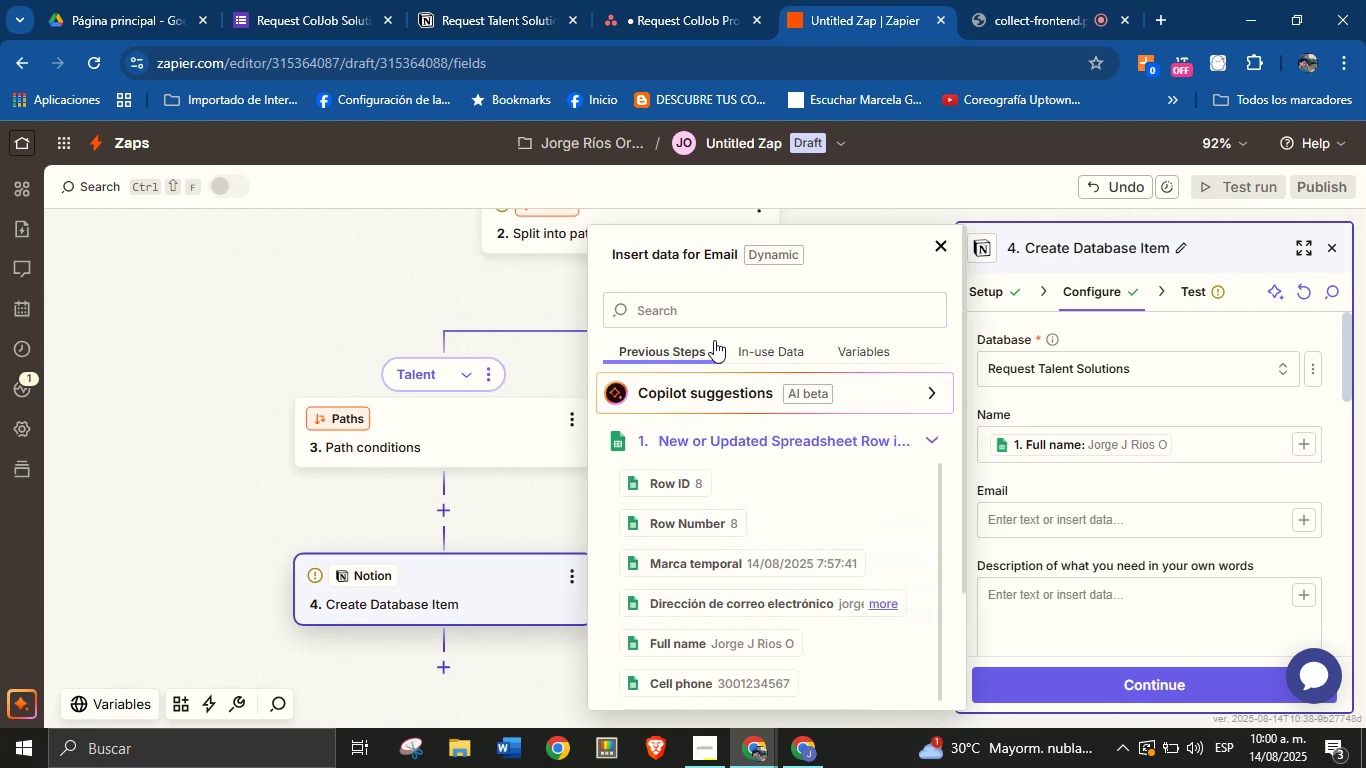 
left_click([715, 313])
 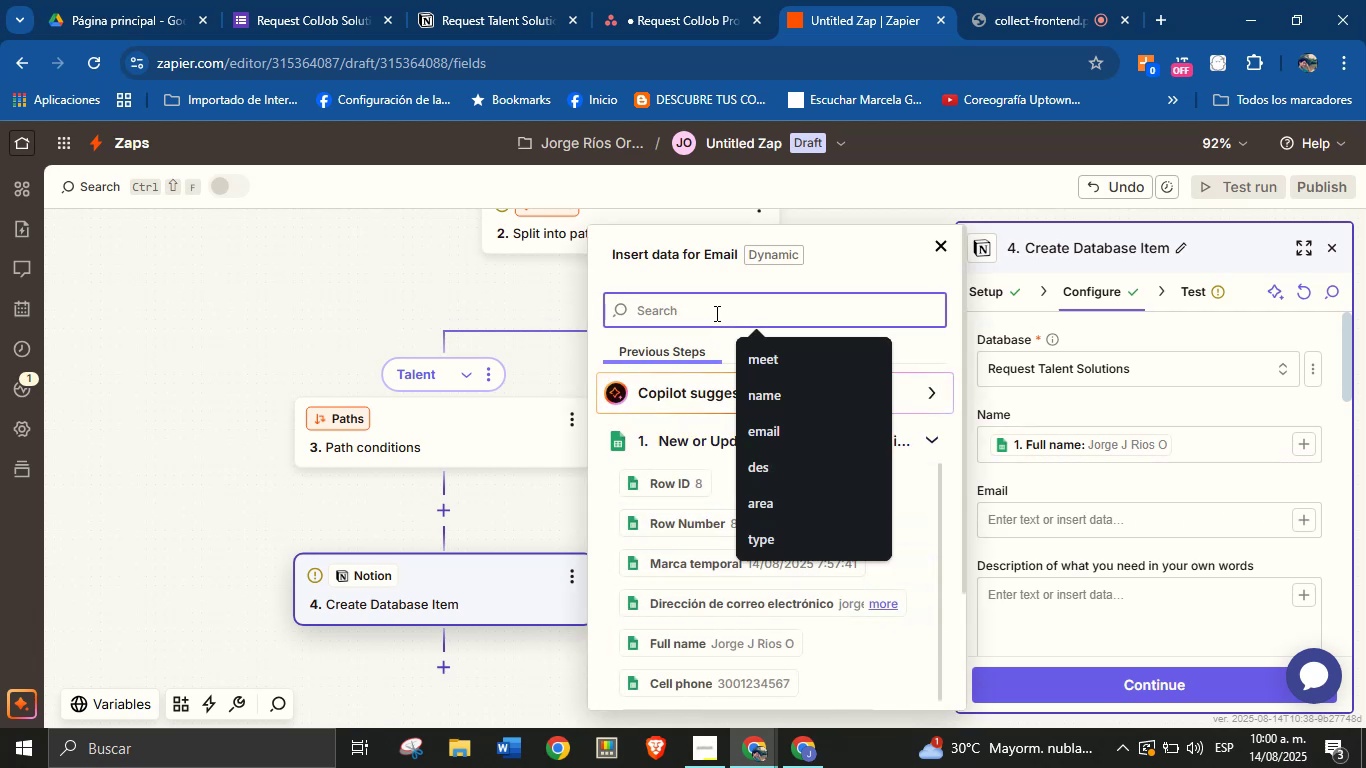 
type(ema)
 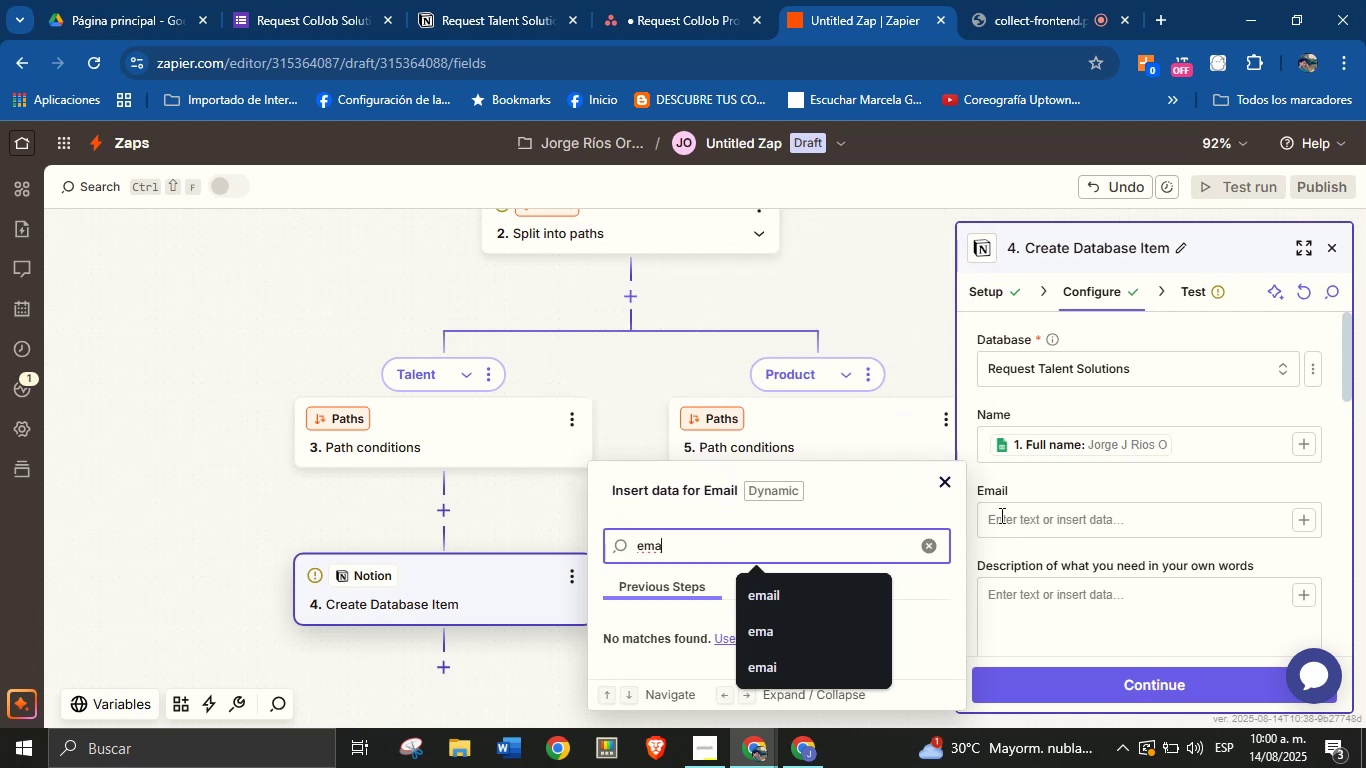 
left_click([1134, 491])
 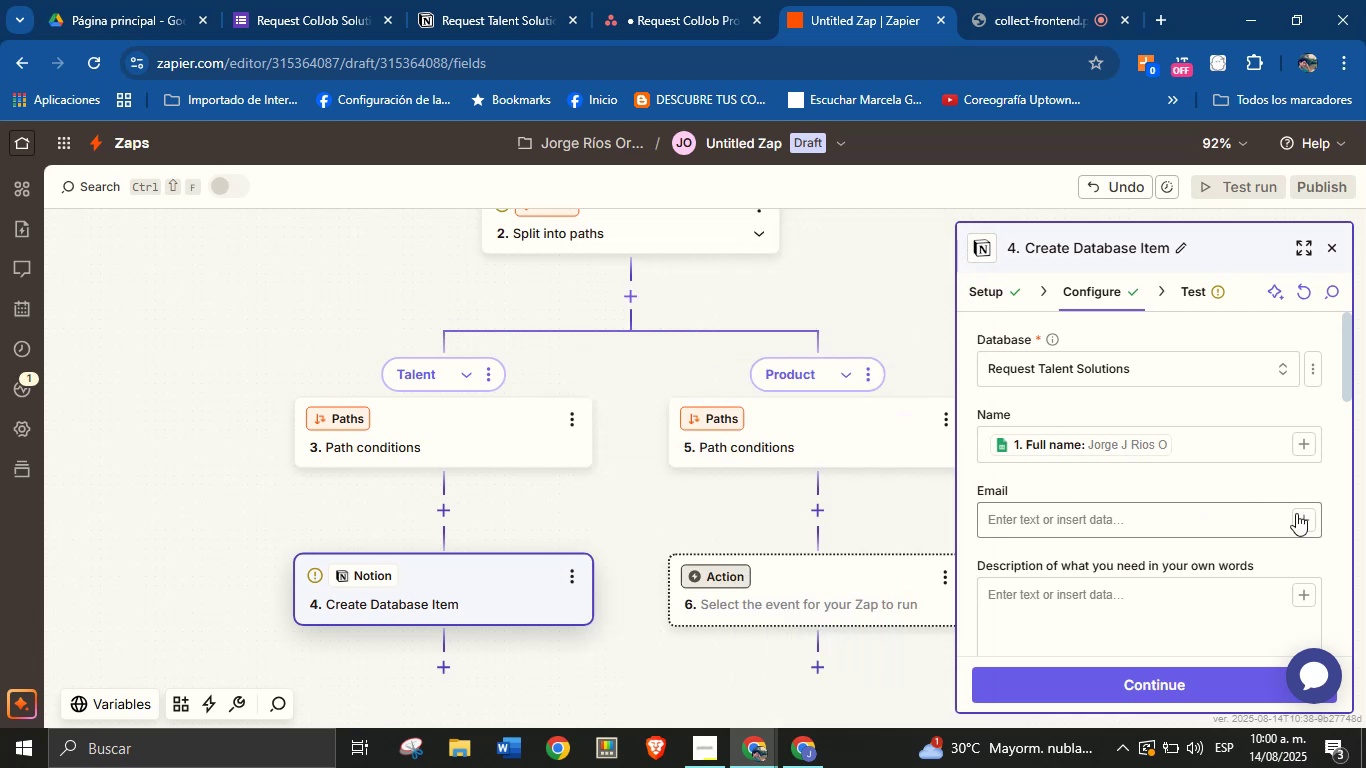 
left_click([1305, 522])
 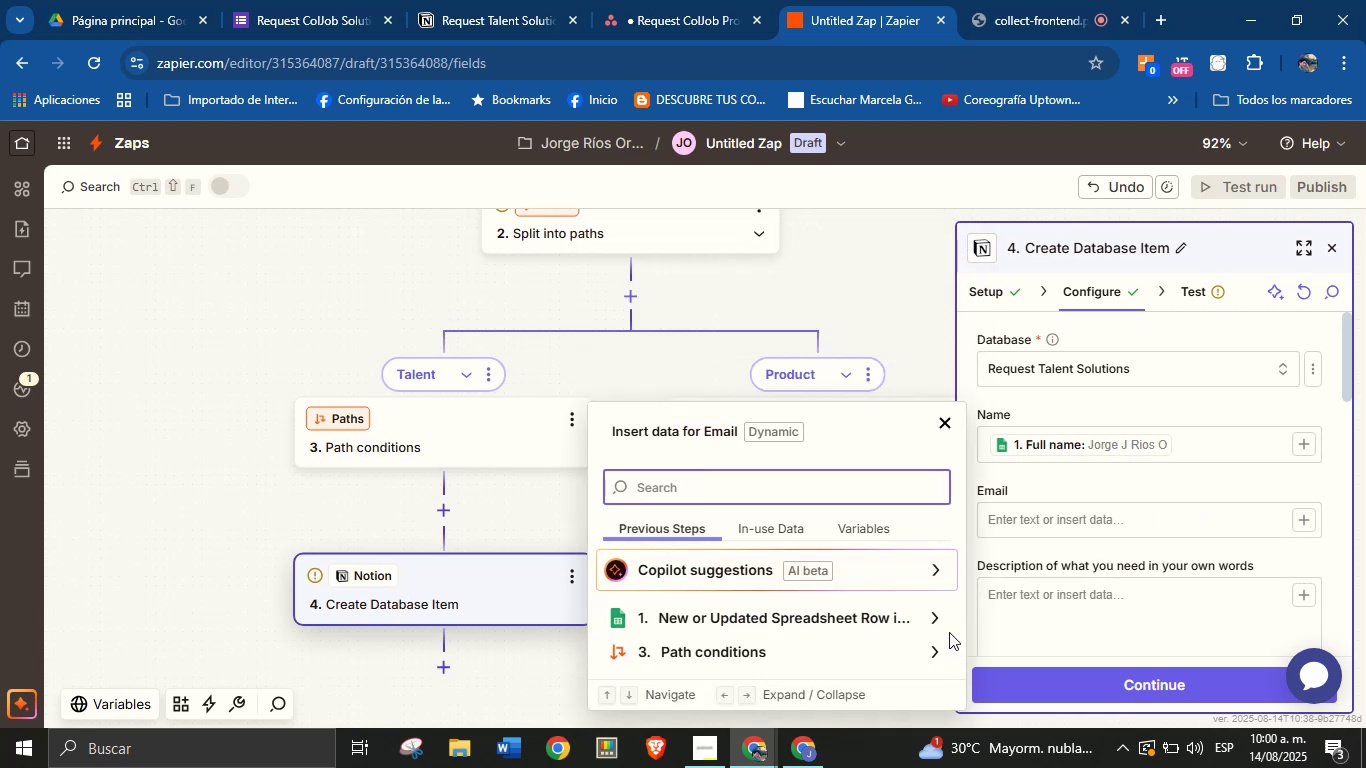 
left_click([942, 621])
 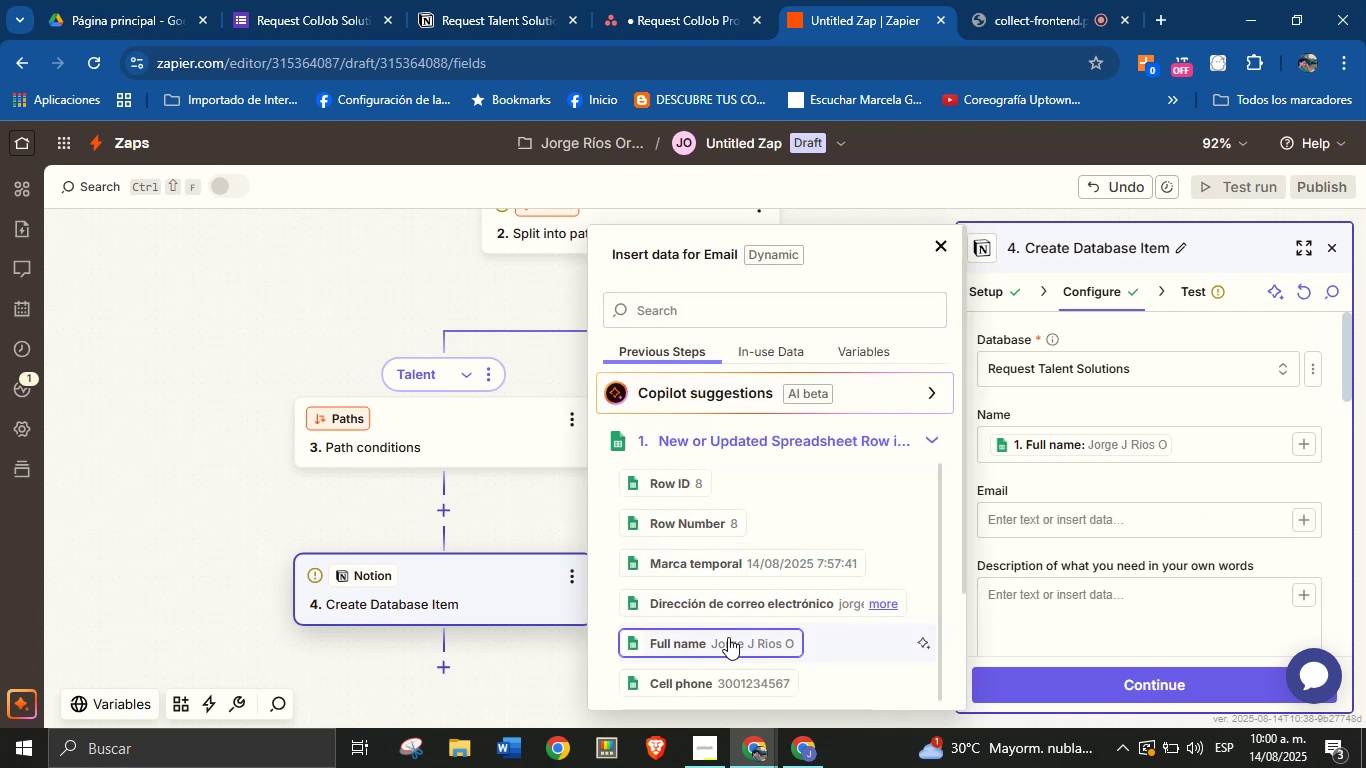 
left_click([749, 602])
 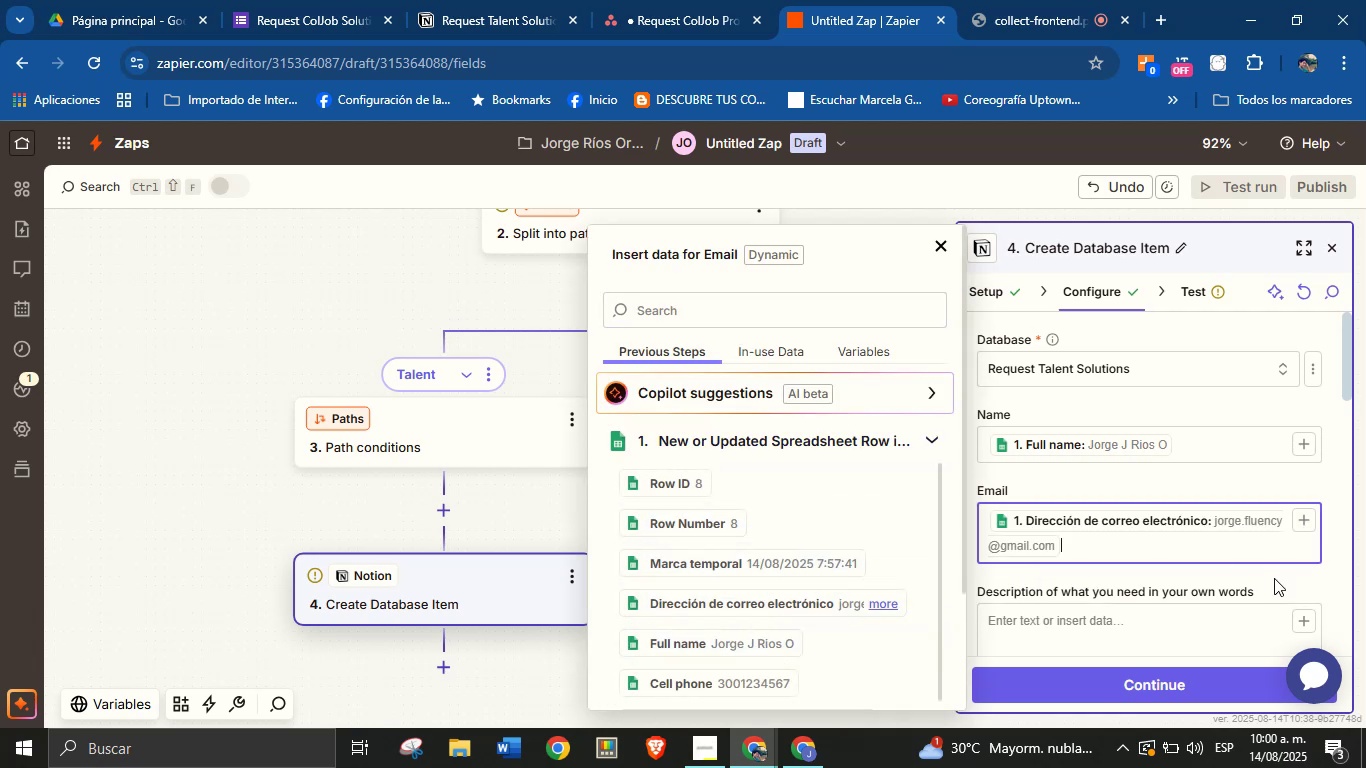 
left_click([1273, 580])
 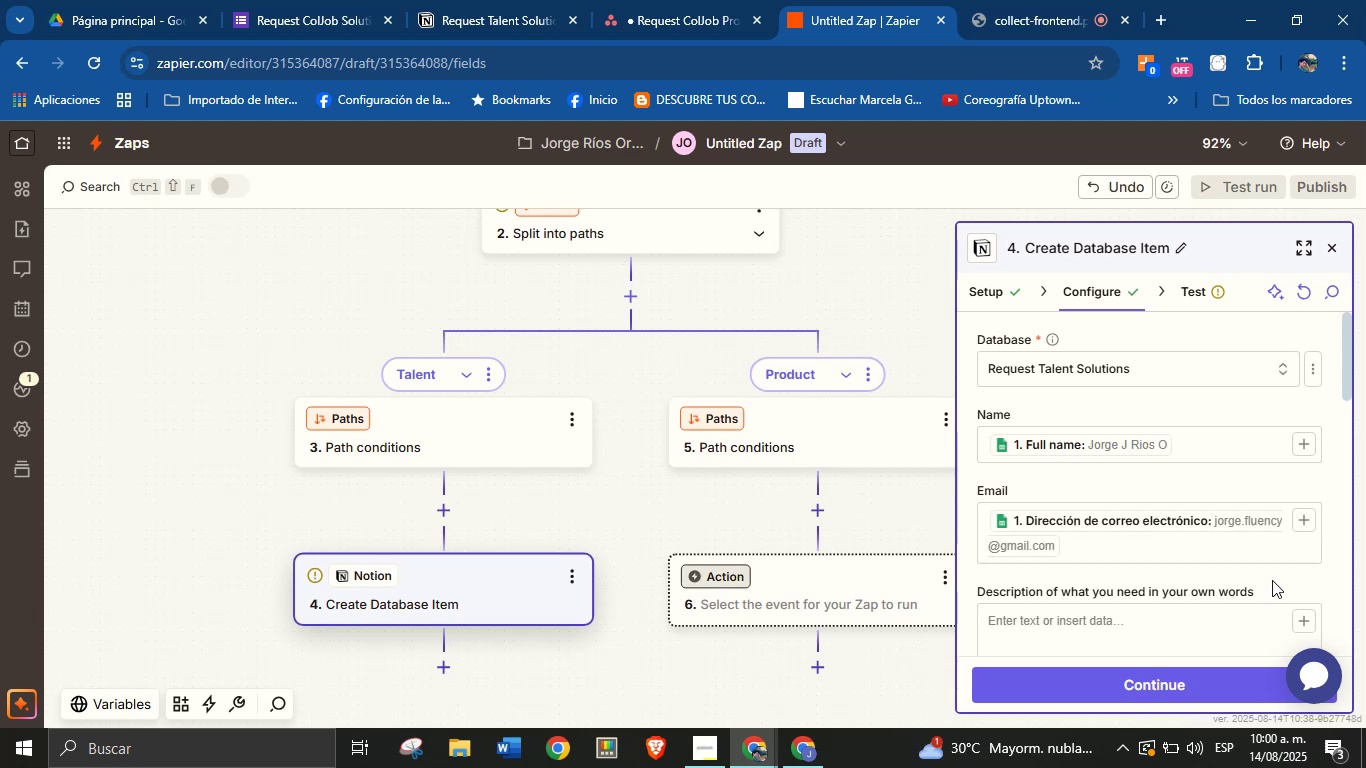 
scroll: coordinate [1204, 518], scroll_direction: down, amount: 1.0
 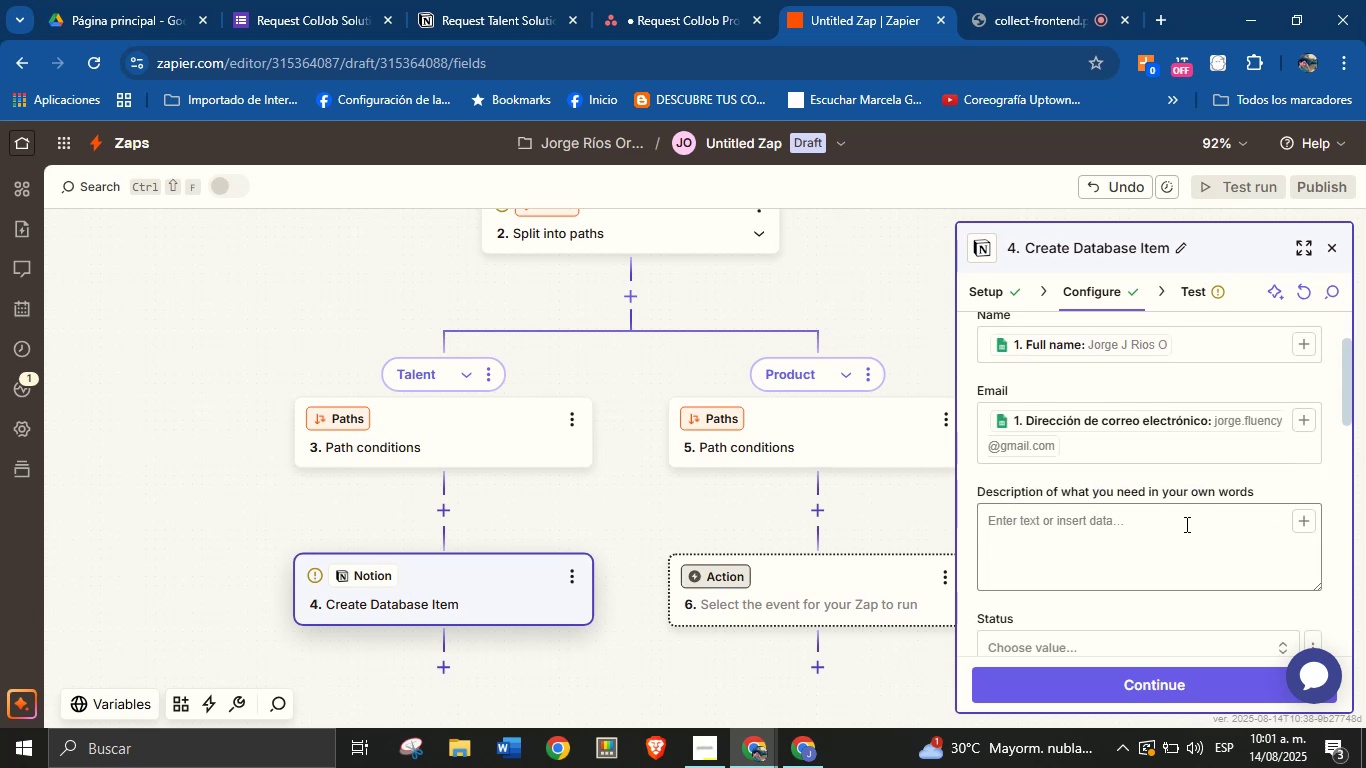 
left_click([1194, 524])
 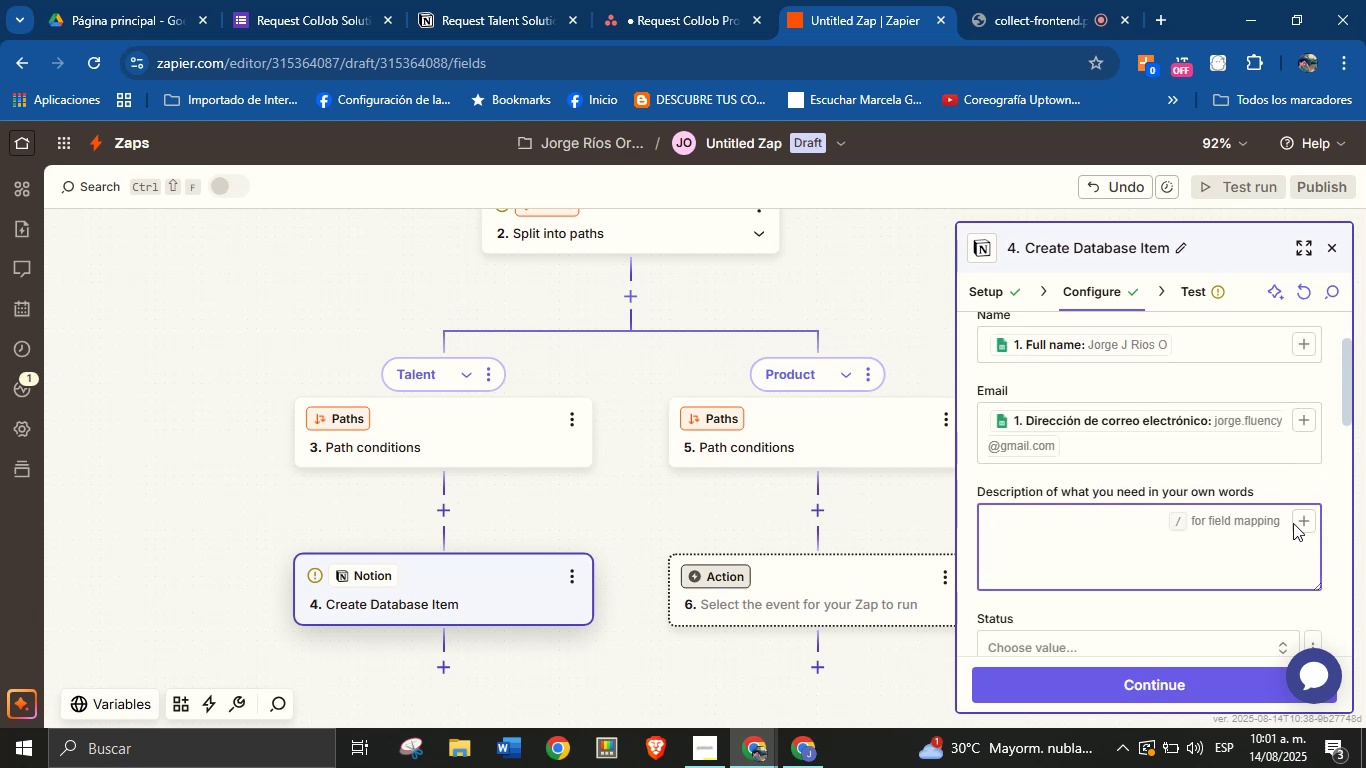 
left_click([1293, 523])
 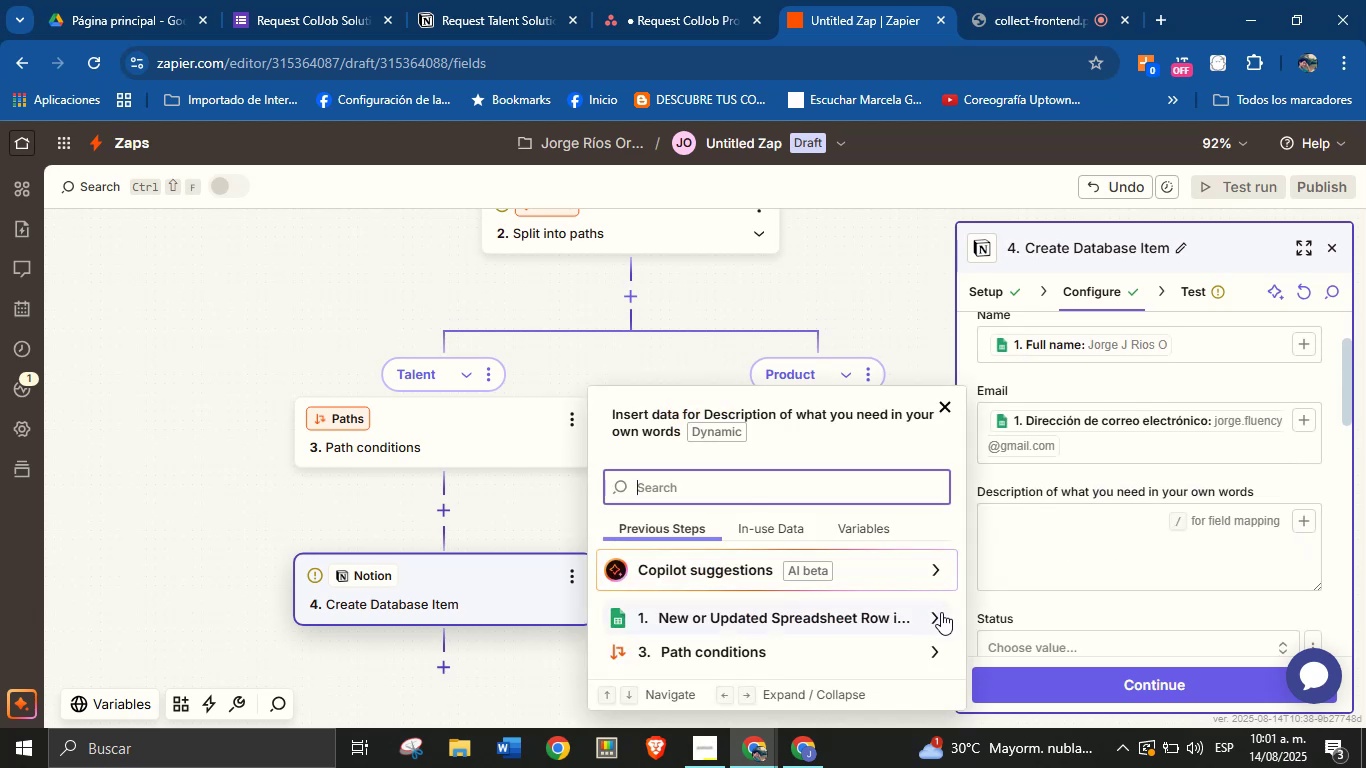 
left_click([924, 610])
 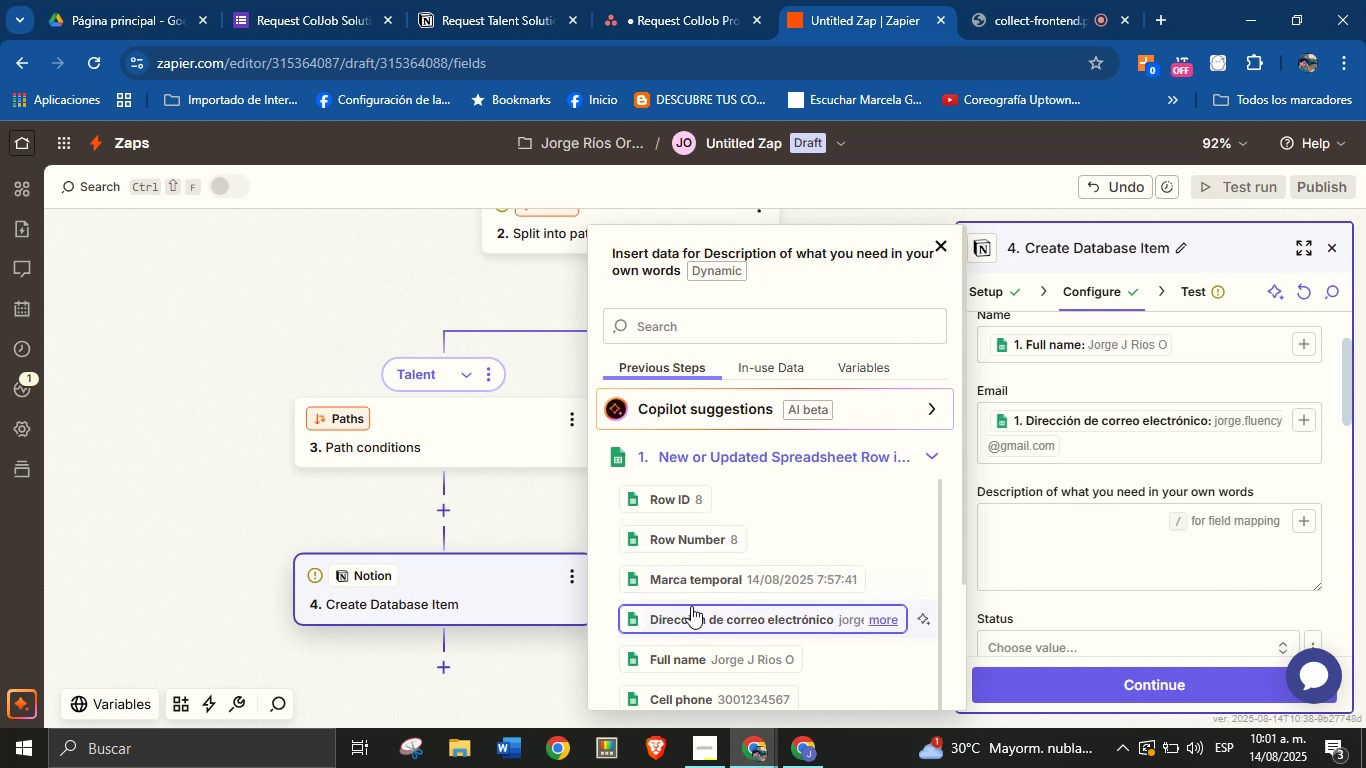 
scroll: coordinate [740, 607], scroll_direction: down, amount: 4.0
 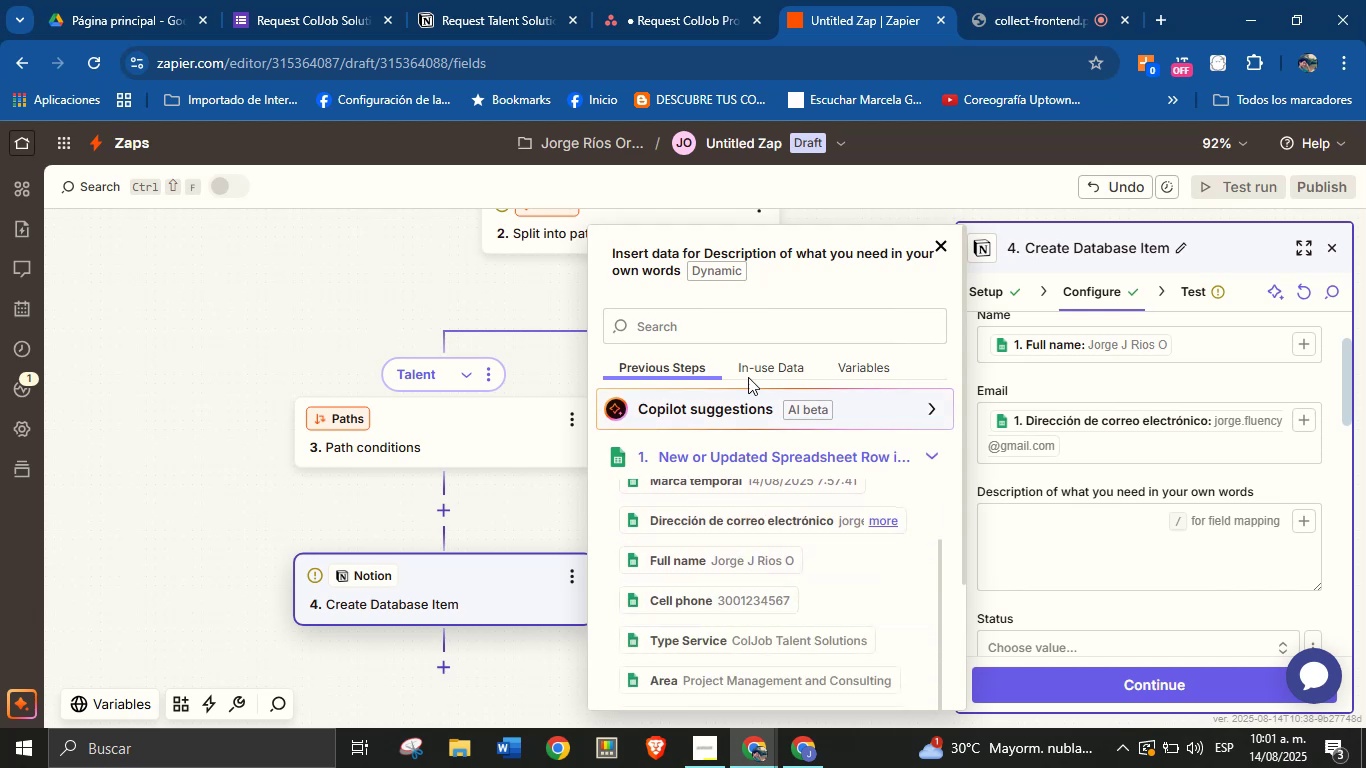 
left_click([747, 330])
 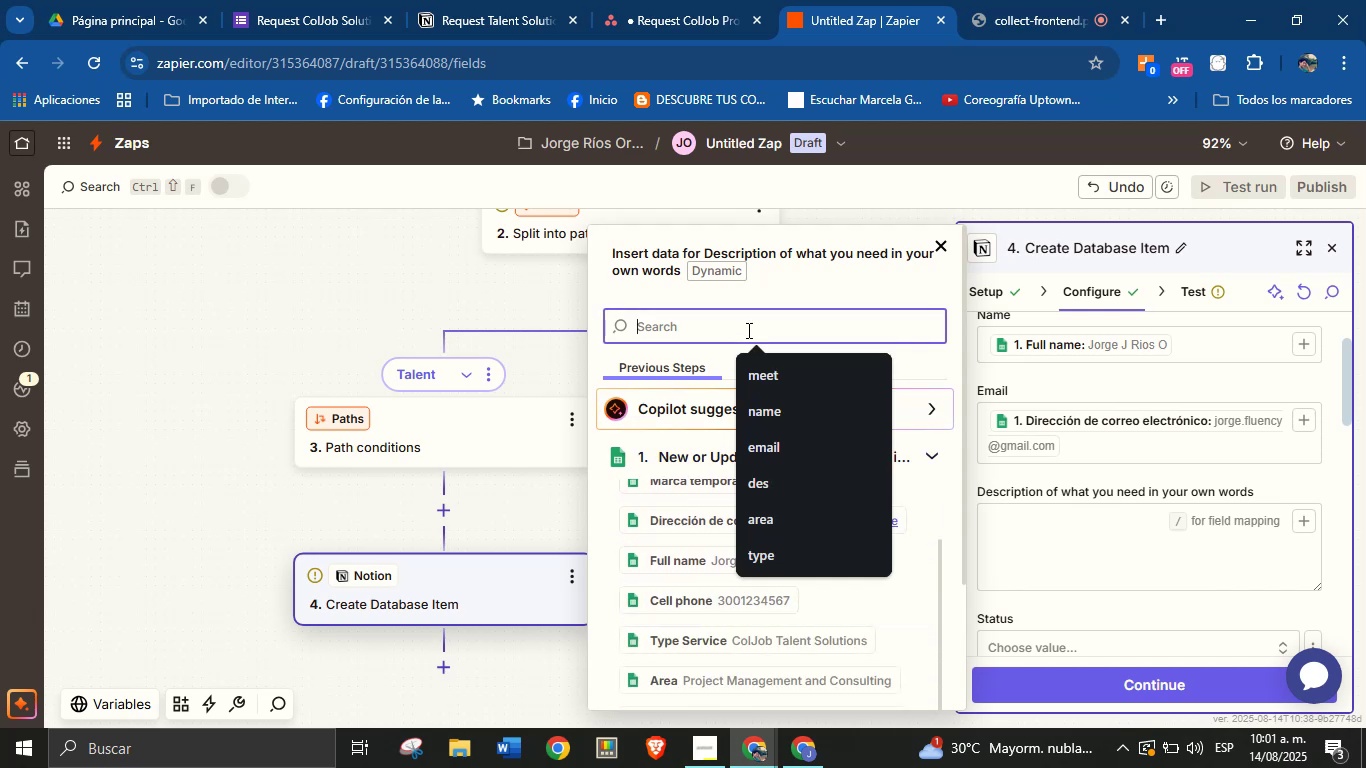 
type(des)
 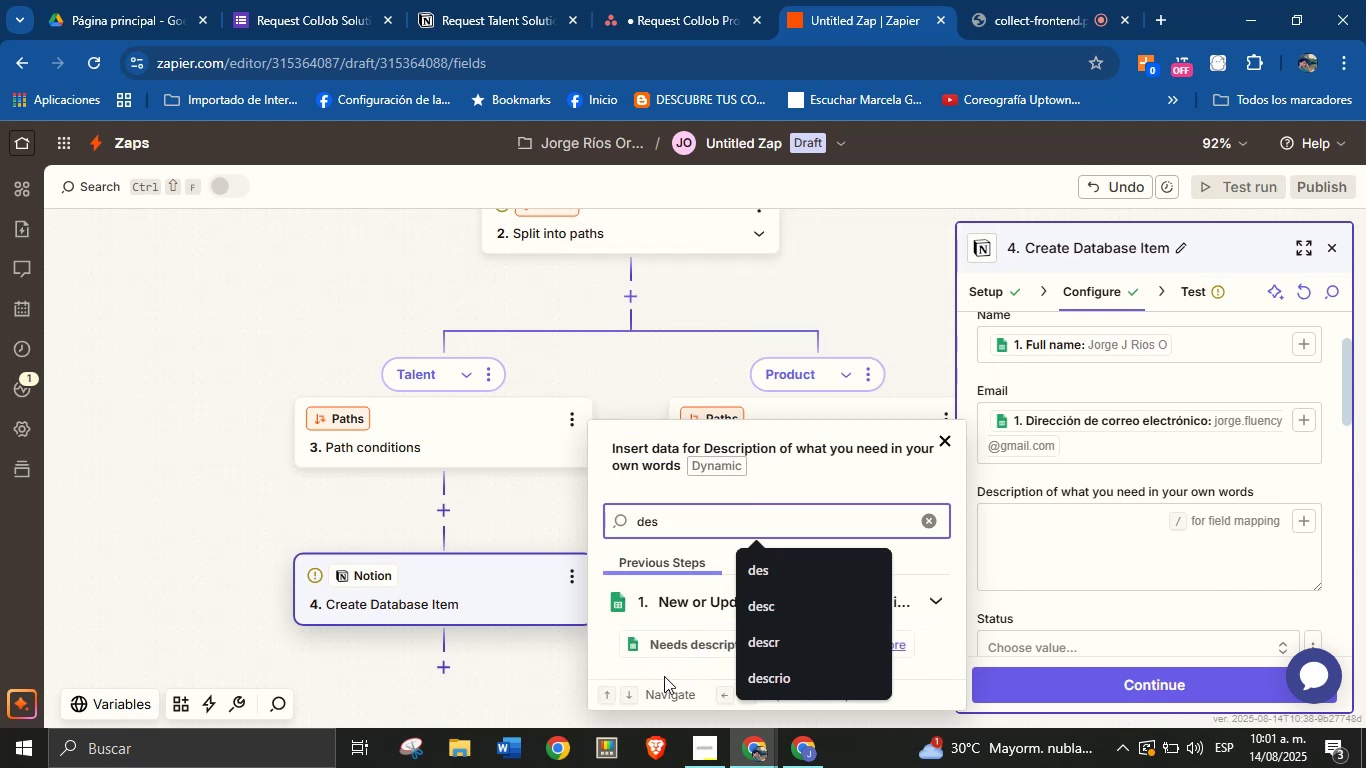 
left_click([666, 647])
 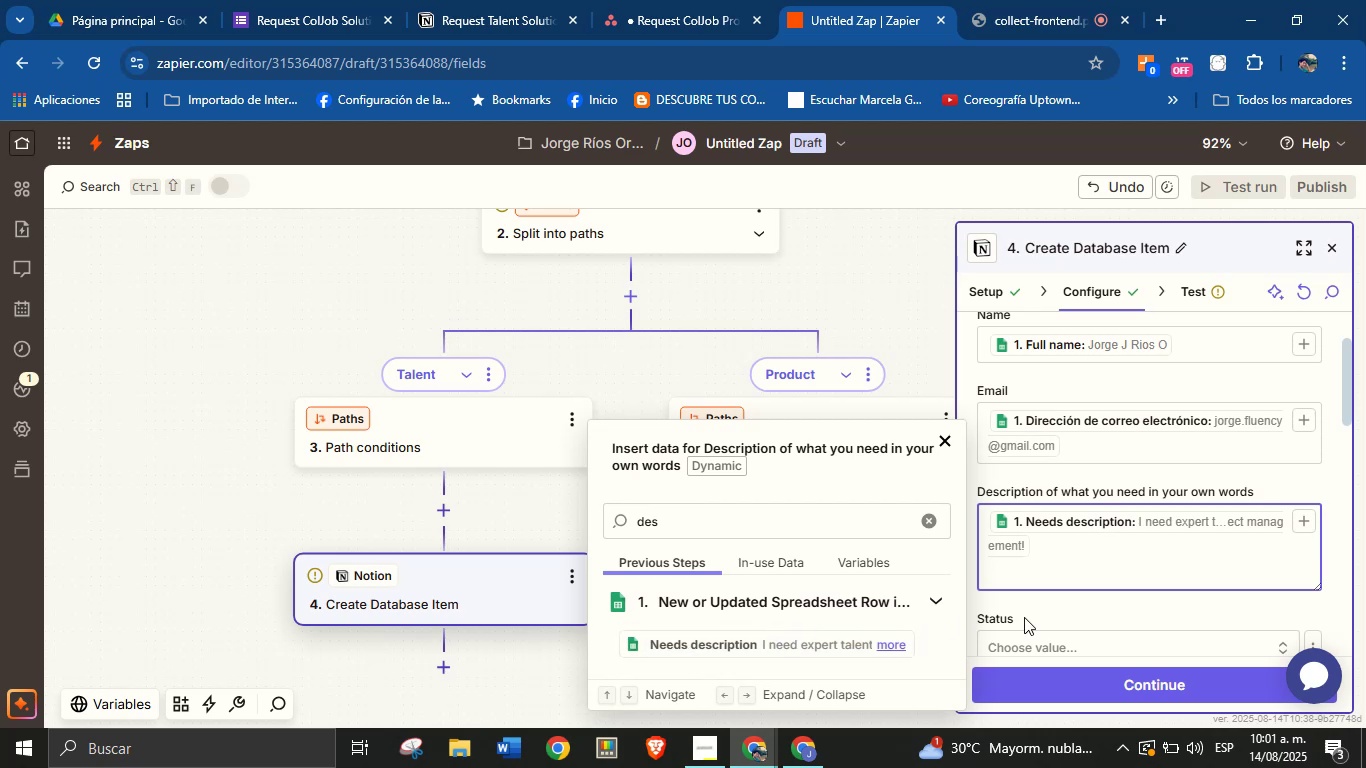 
left_click([1059, 616])
 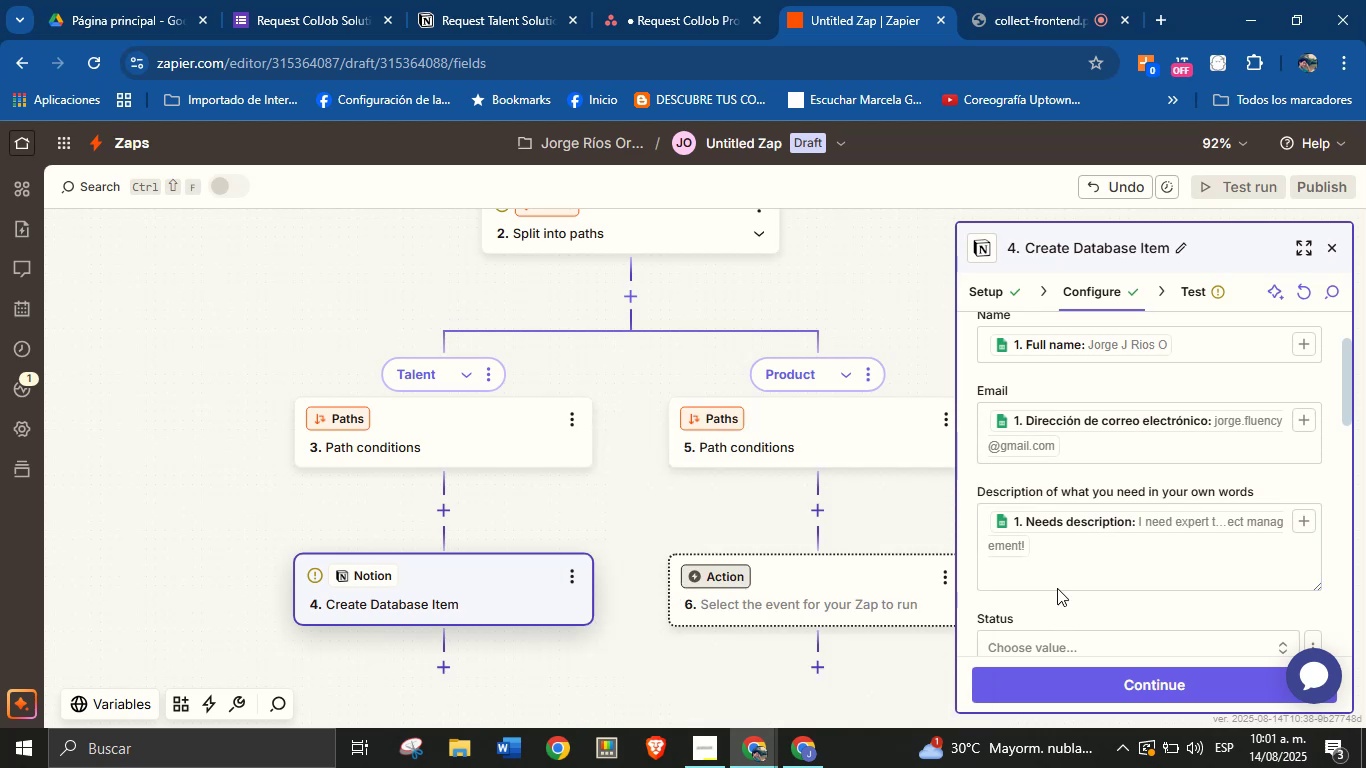 
scroll: coordinate [1054, 465], scroll_direction: down, amount: 1.0
 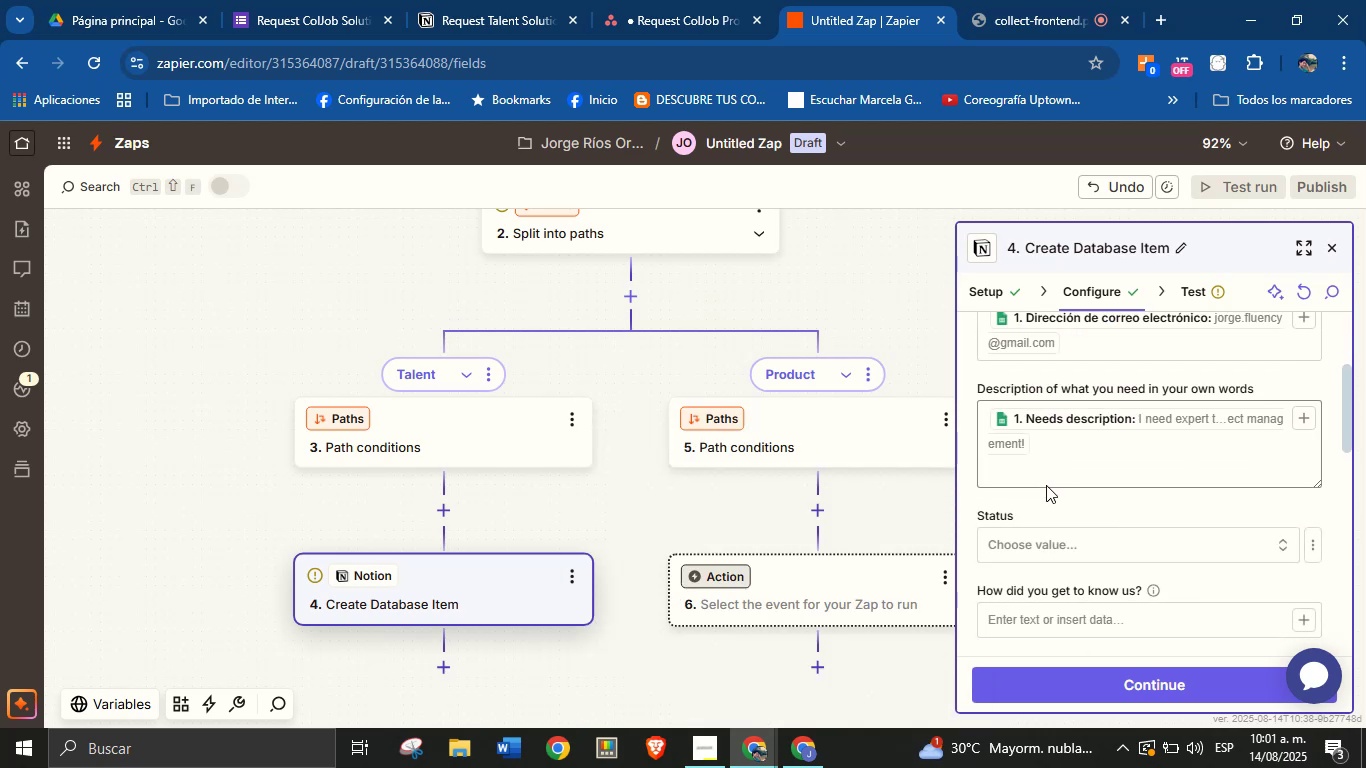 
scroll: coordinate [1046, 498], scroll_direction: none, amount: 0.0
 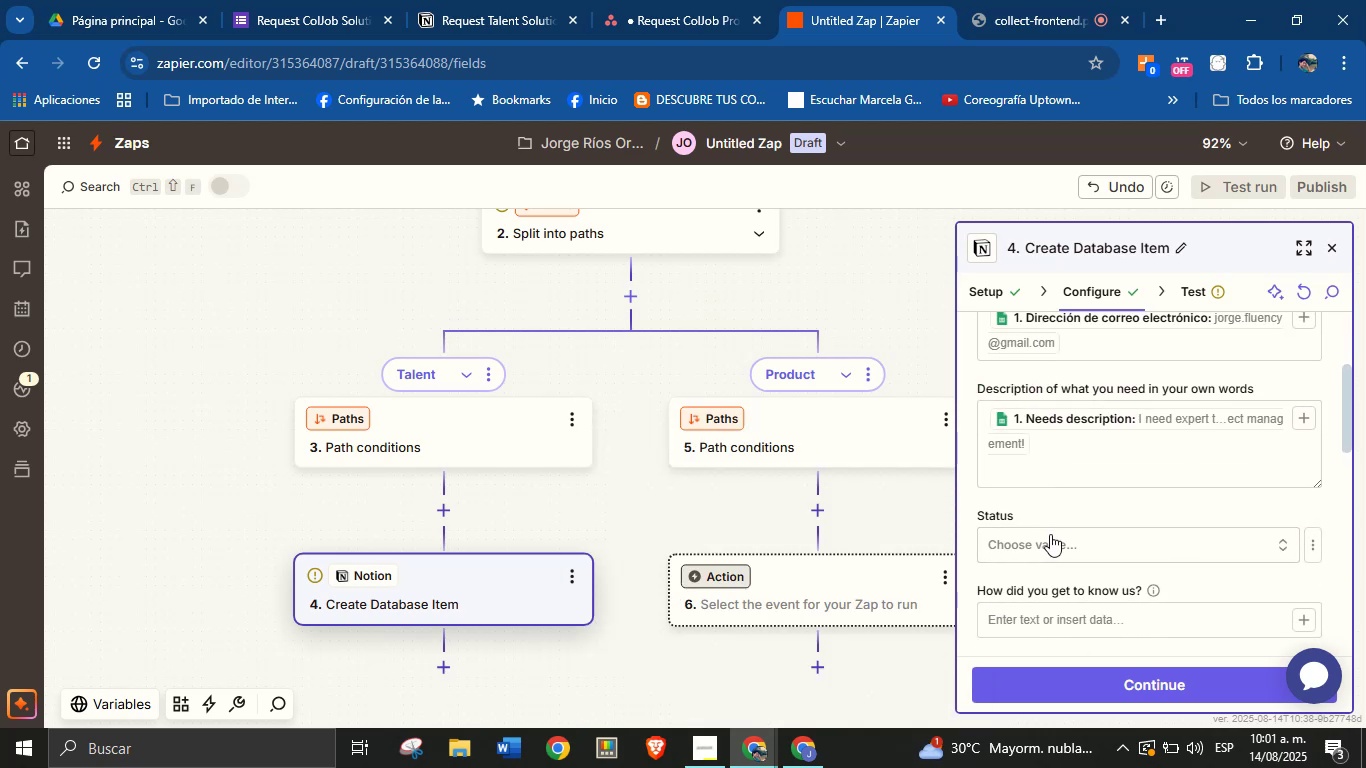 
left_click([1054, 543])
 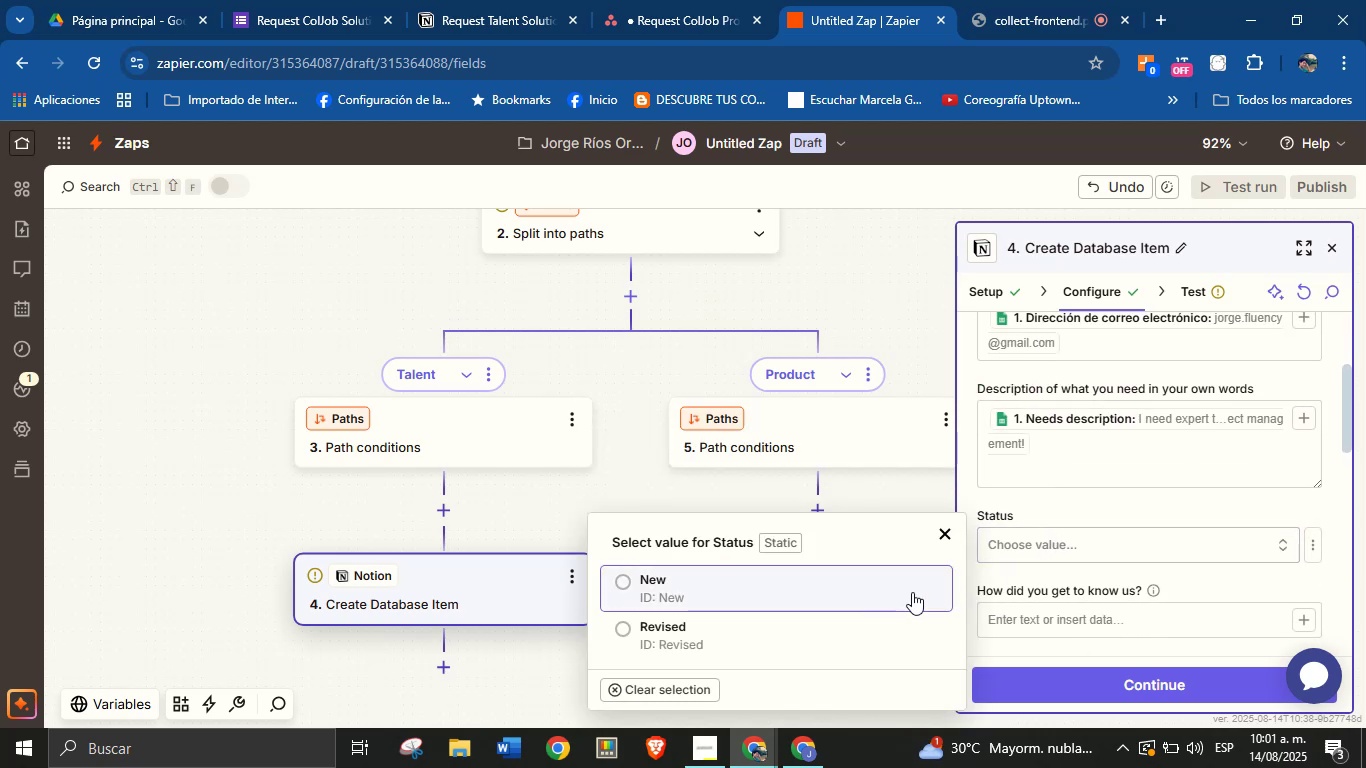 
left_click([818, 596])
 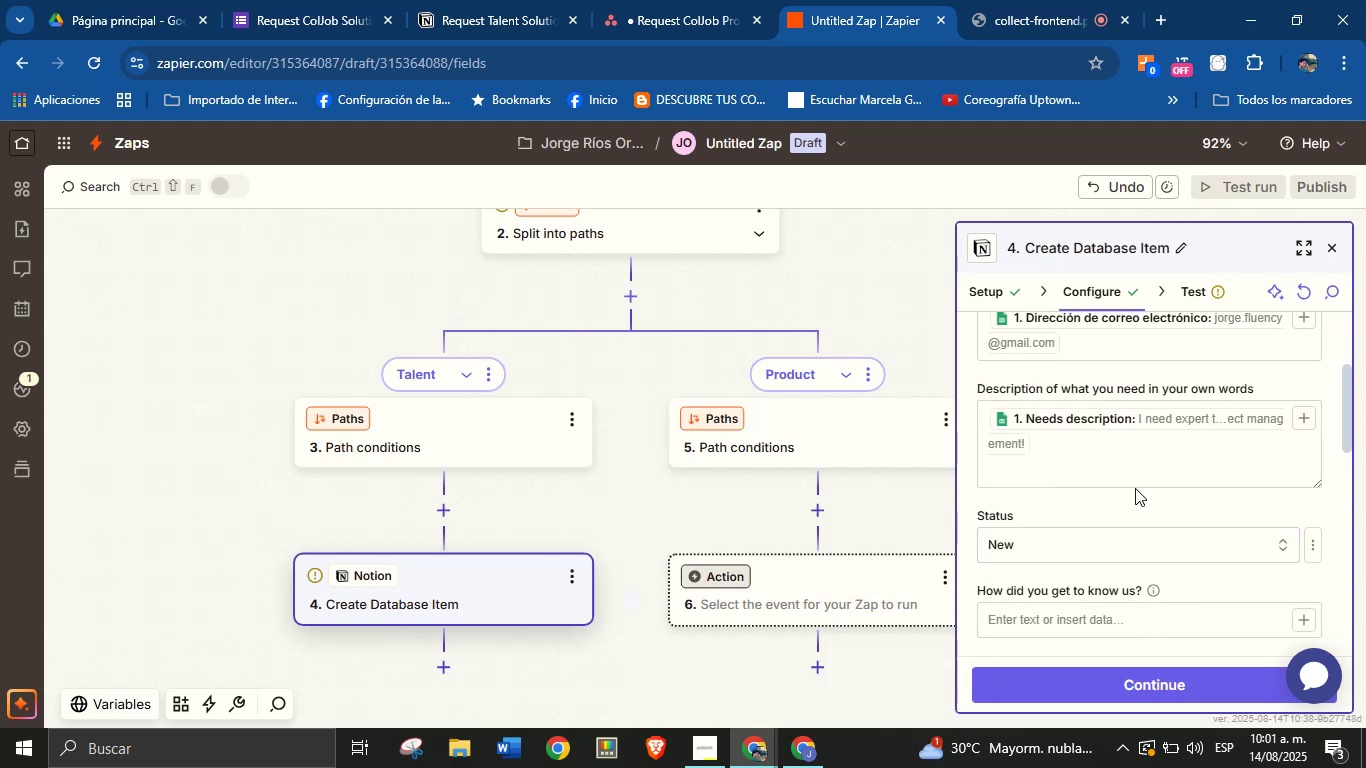 
left_click([1143, 499])
 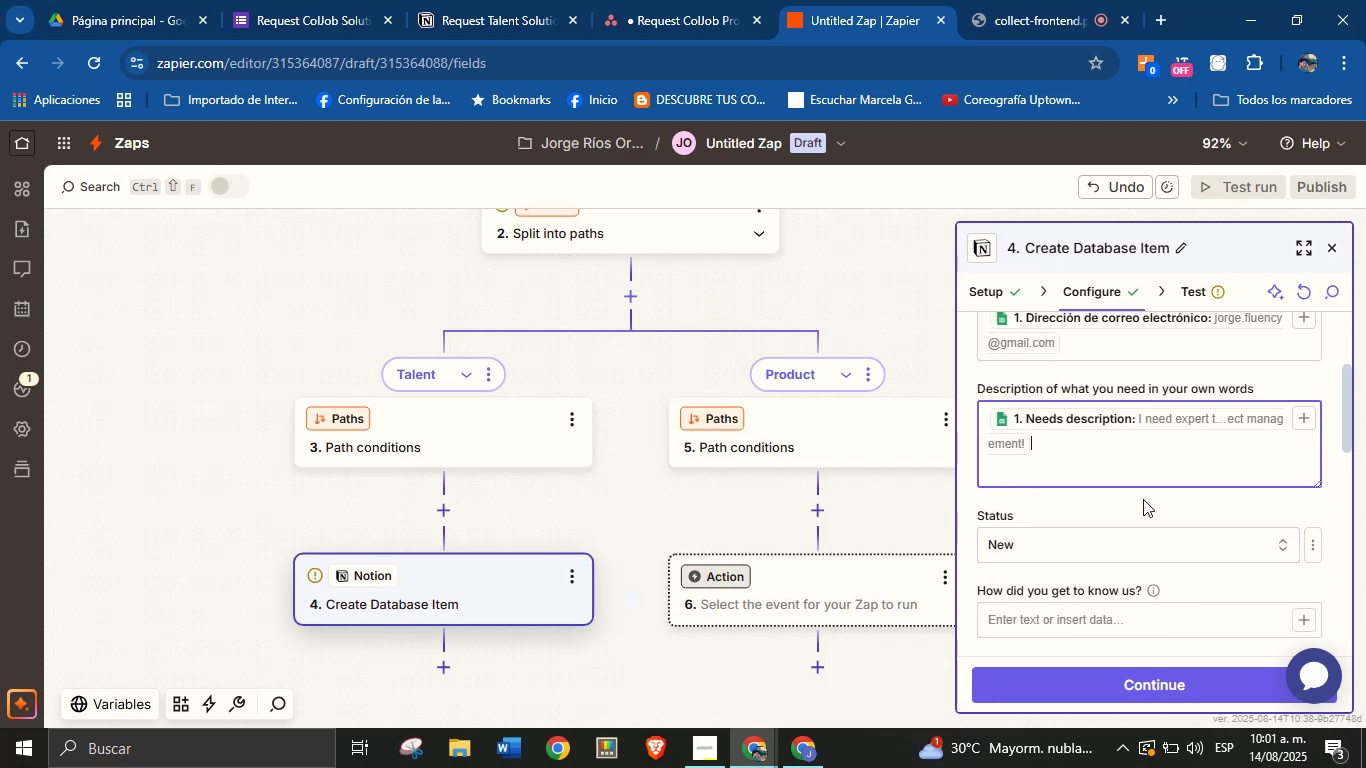 
scroll: coordinate [1143, 499], scroll_direction: down, amount: 1.0
 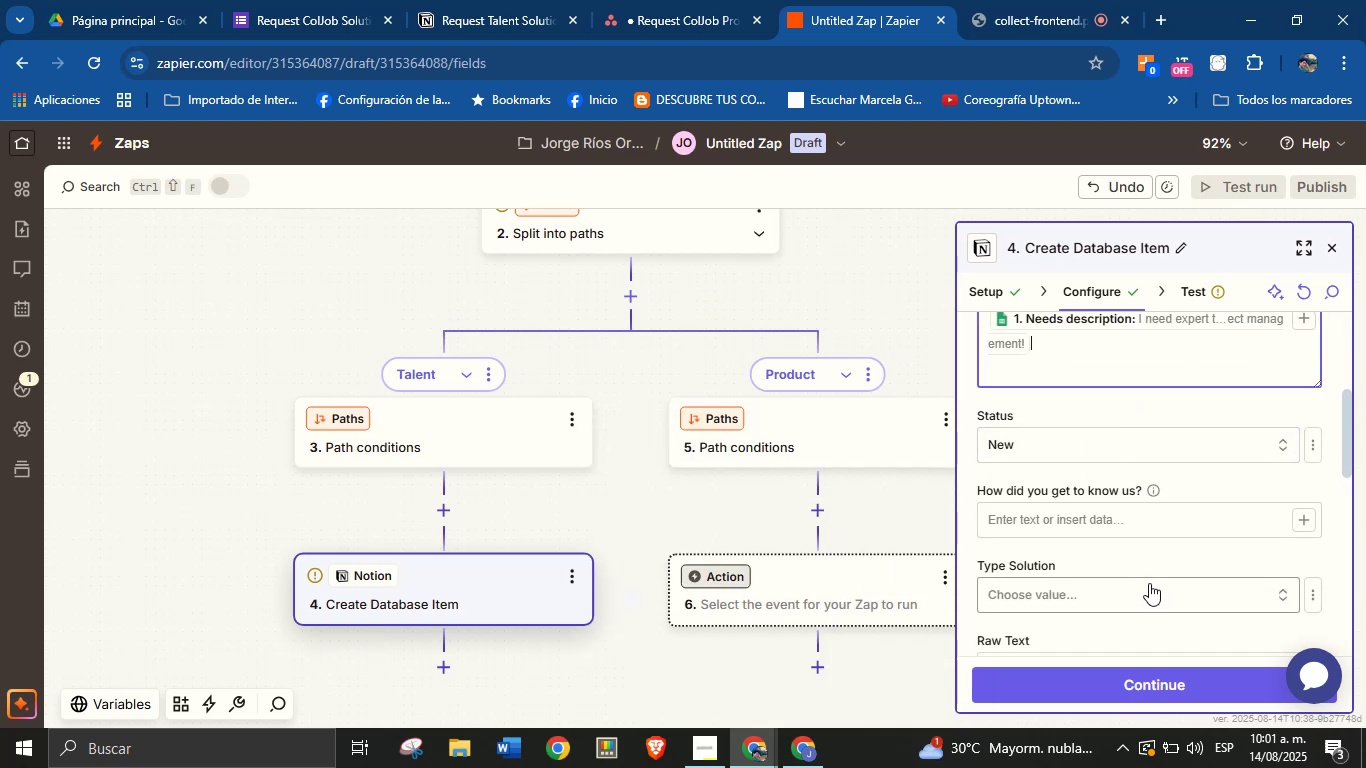 
left_click([1164, 587])
 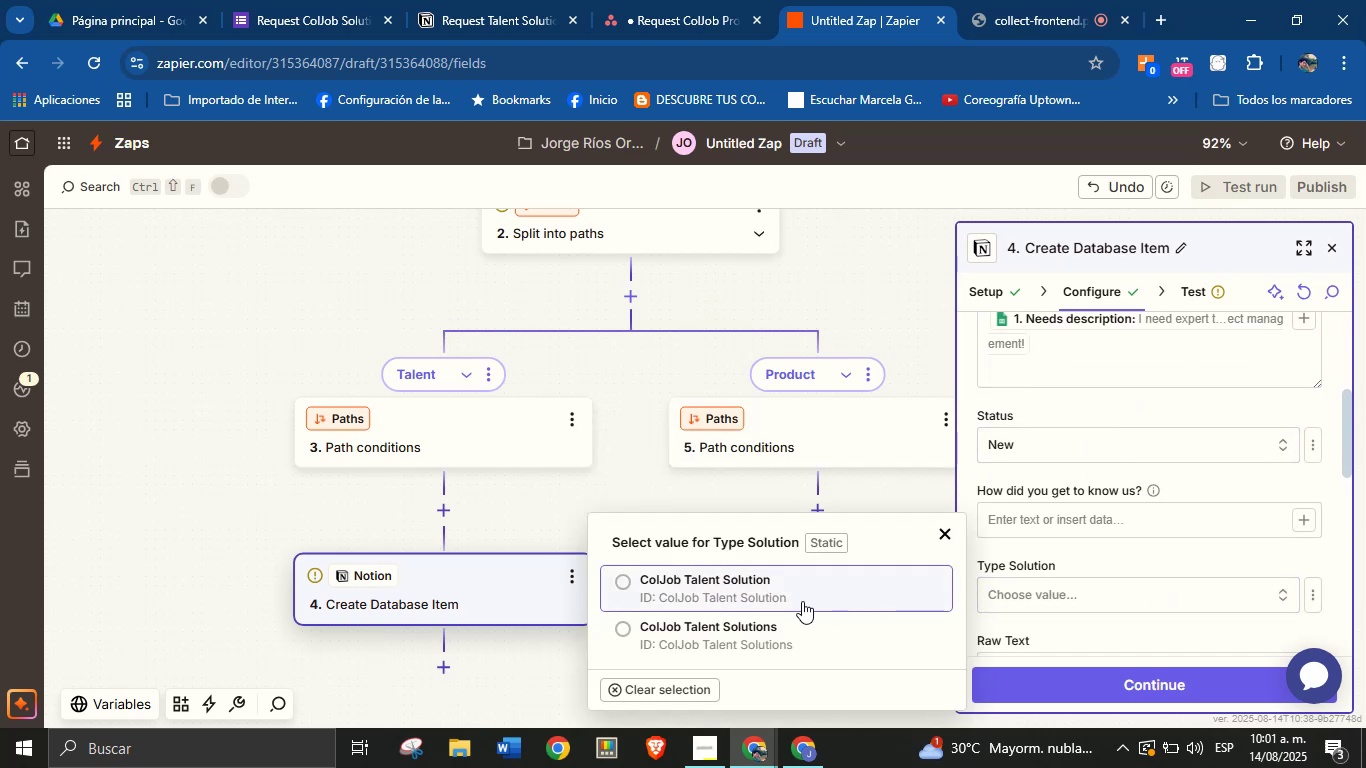 
left_click([801, 601])
 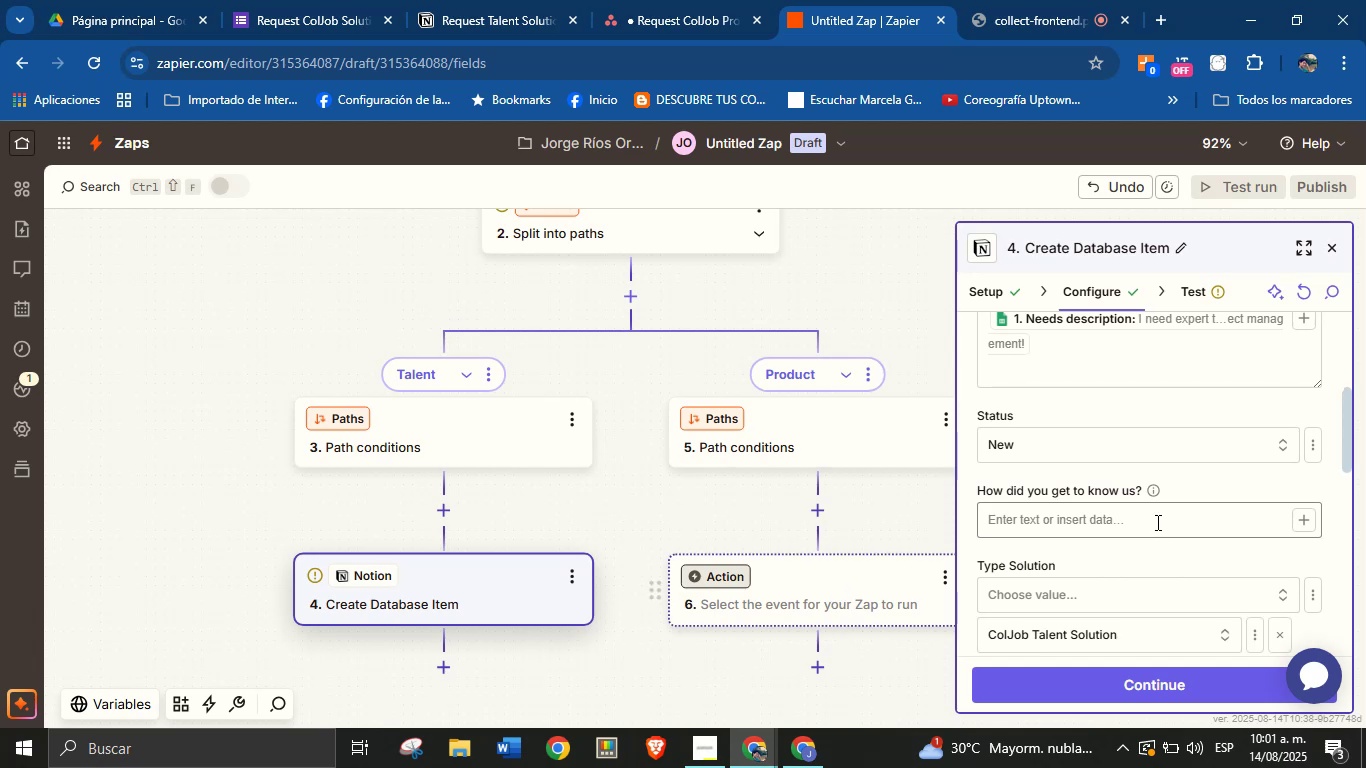 
left_click([1162, 551])
 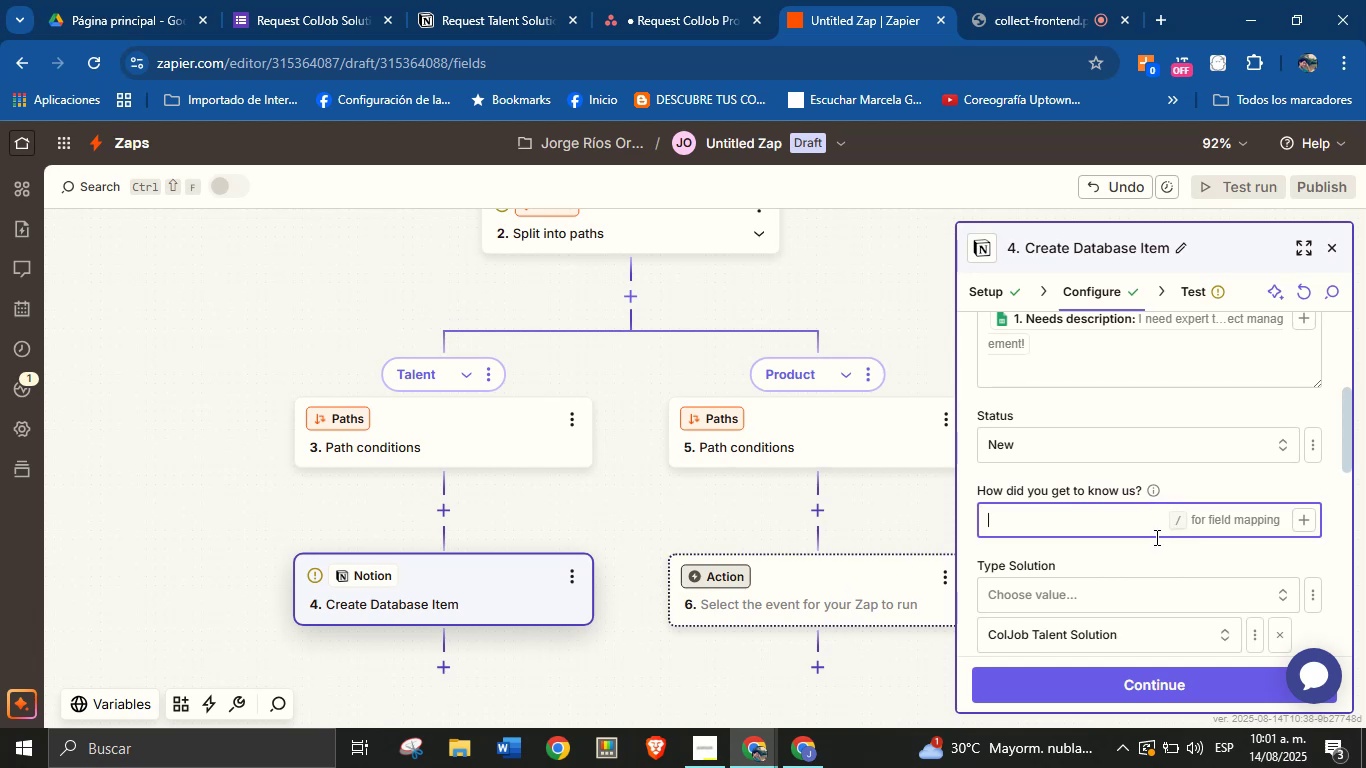 
left_click([1155, 556])
 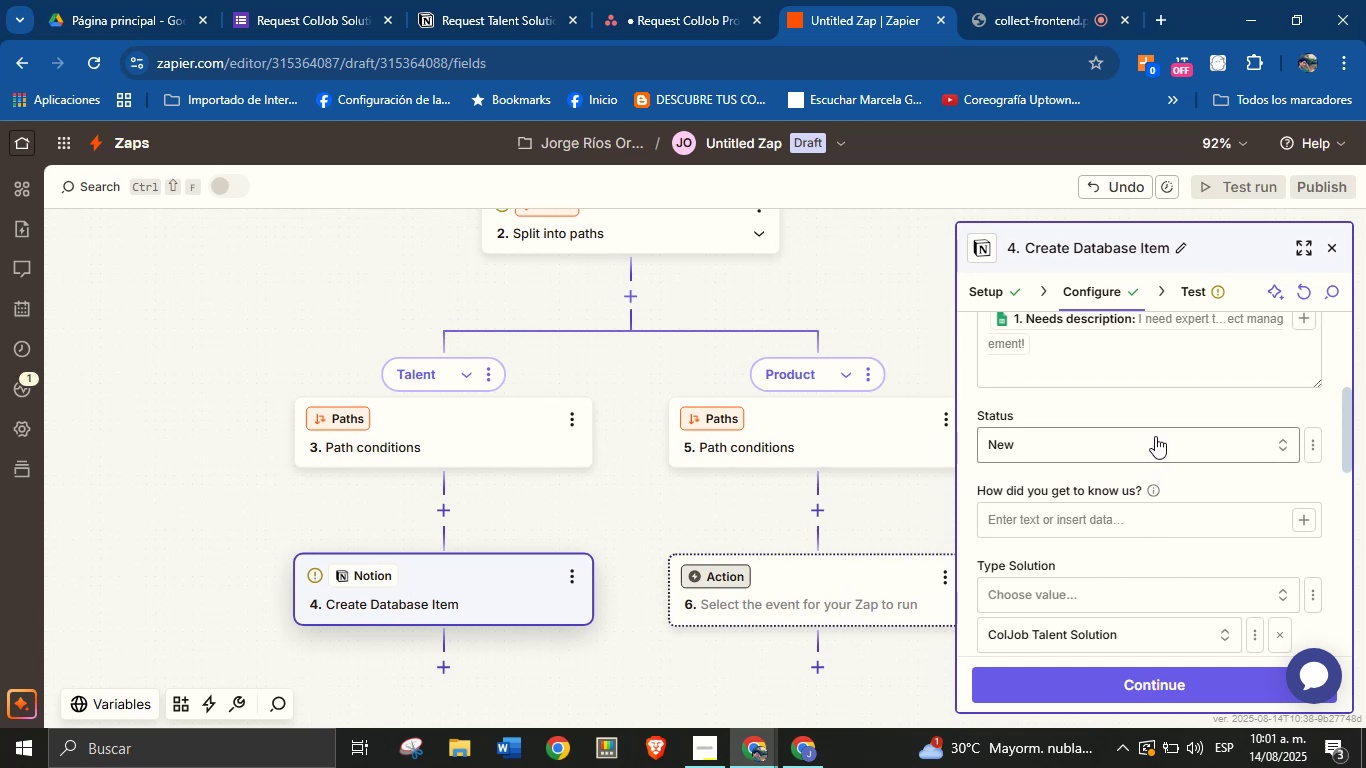 
scroll: coordinate [1154, 558], scroll_direction: down, amount: 3.0
 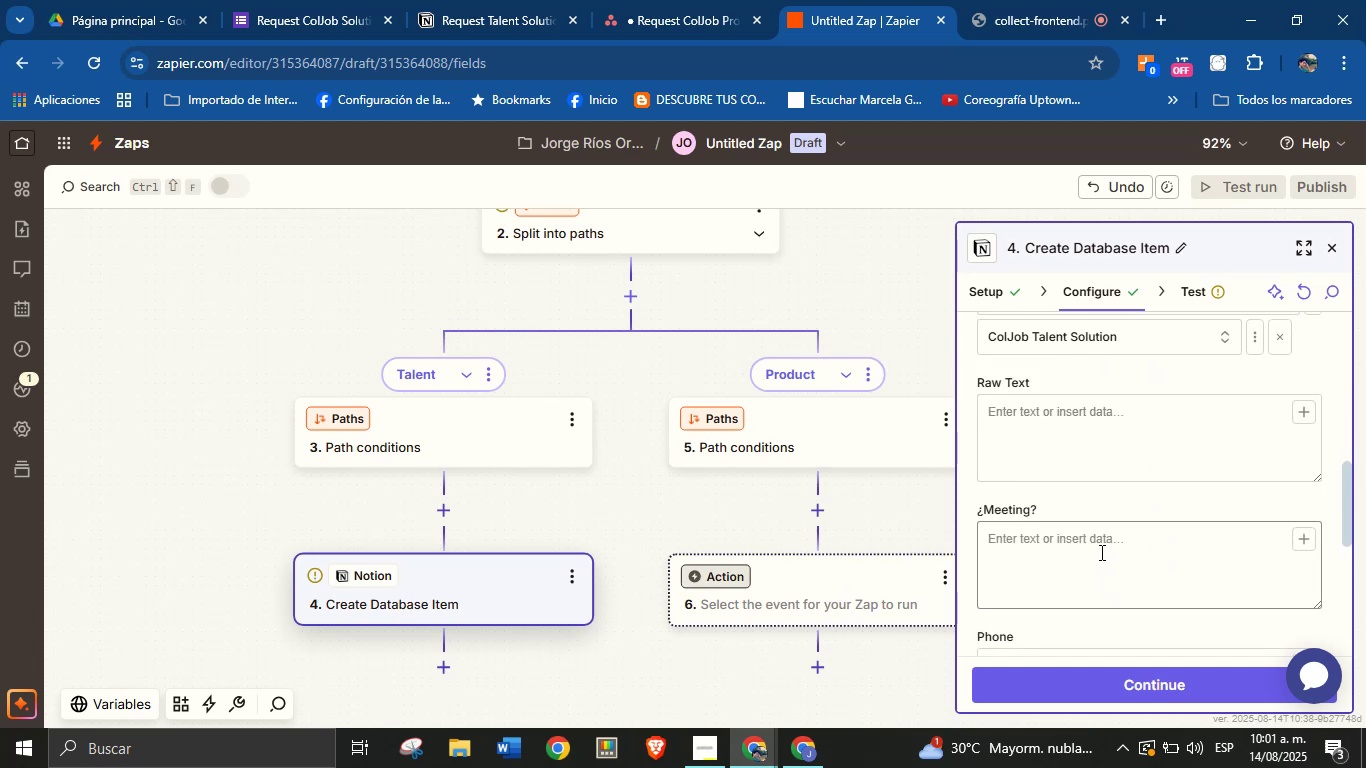 
left_click([1303, 535])
 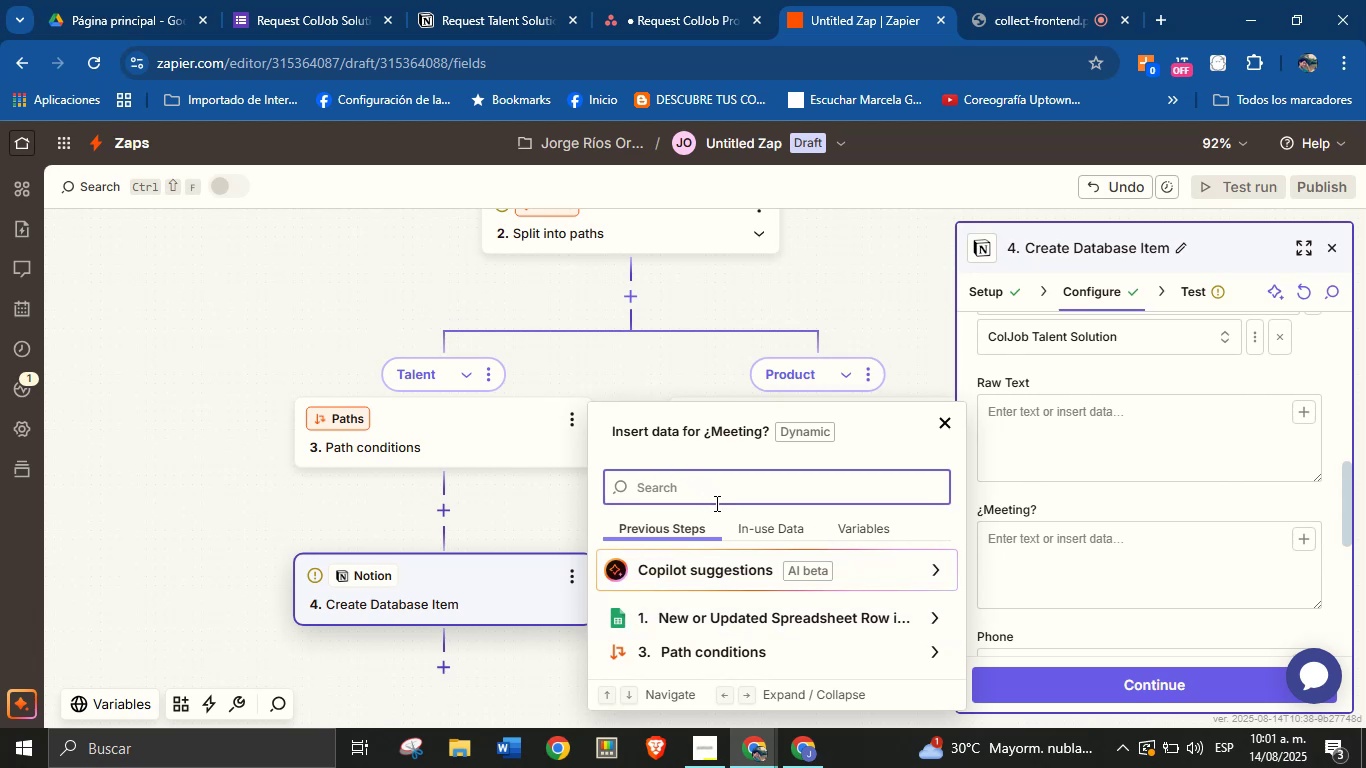 
wait(13.41)
 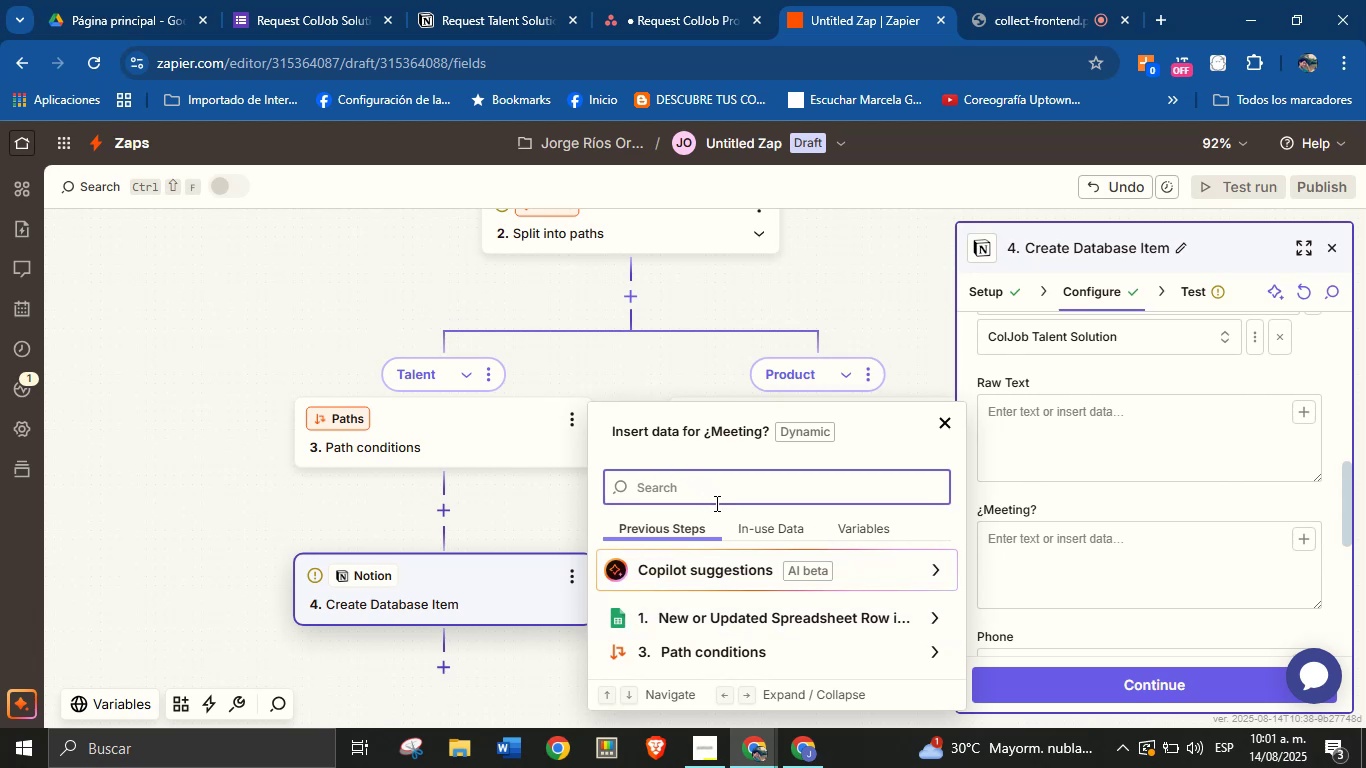 
left_click([937, 618])
 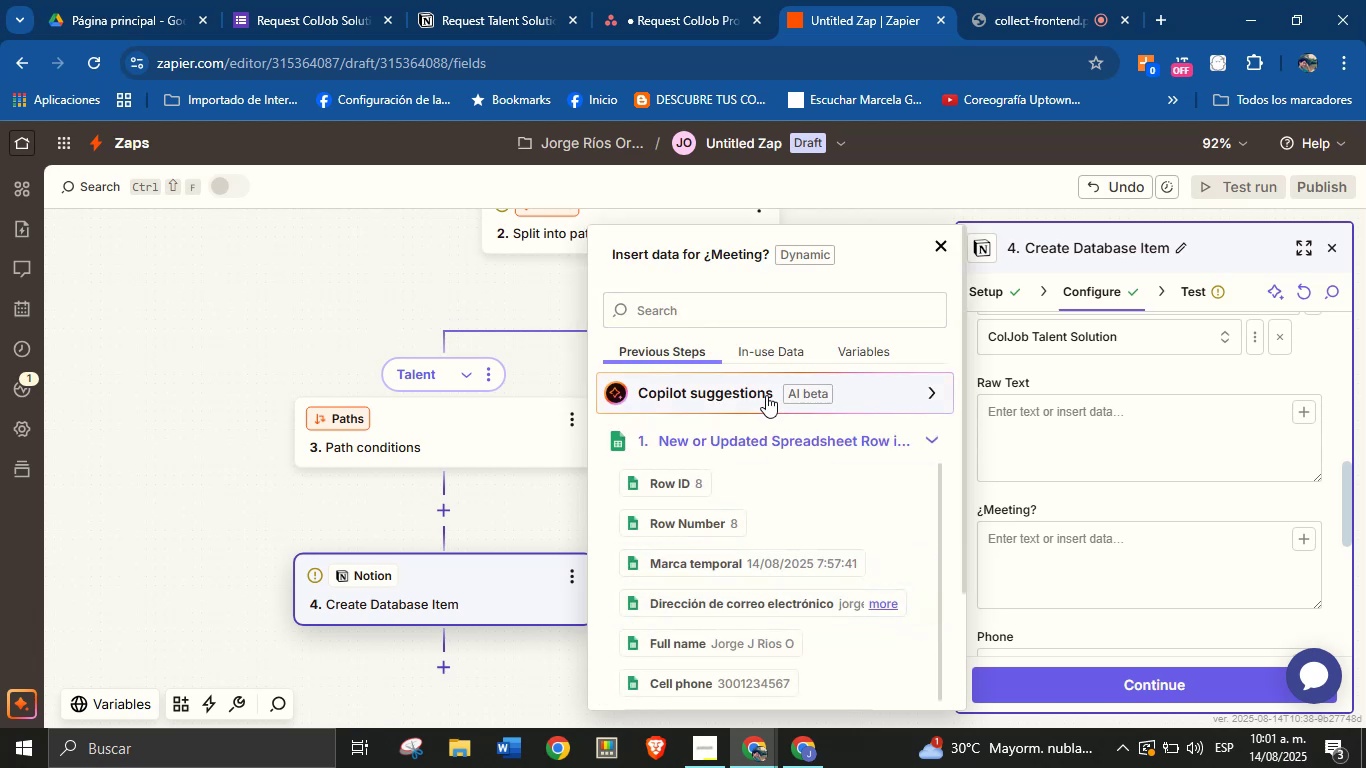 
left_click([753, 325])
 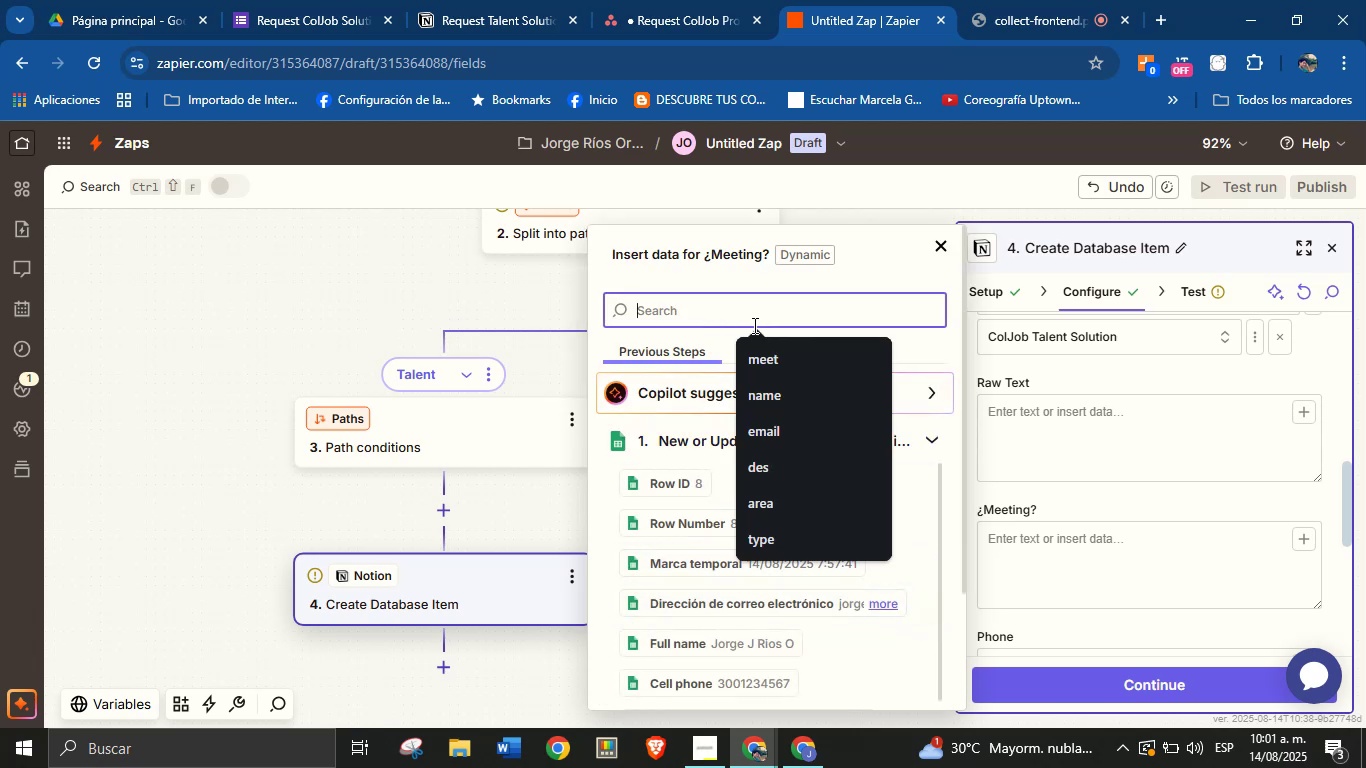 
type(meet)
 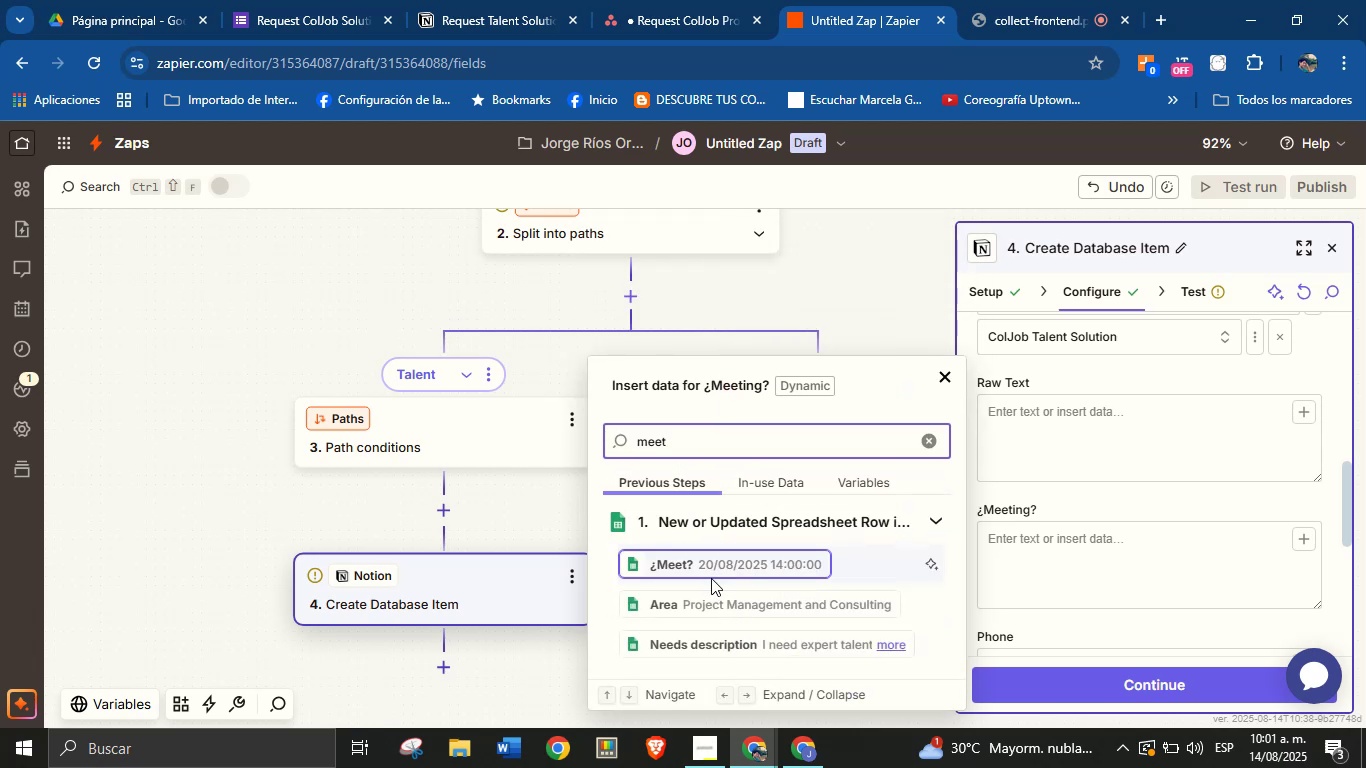 
left_click([720, 568])
 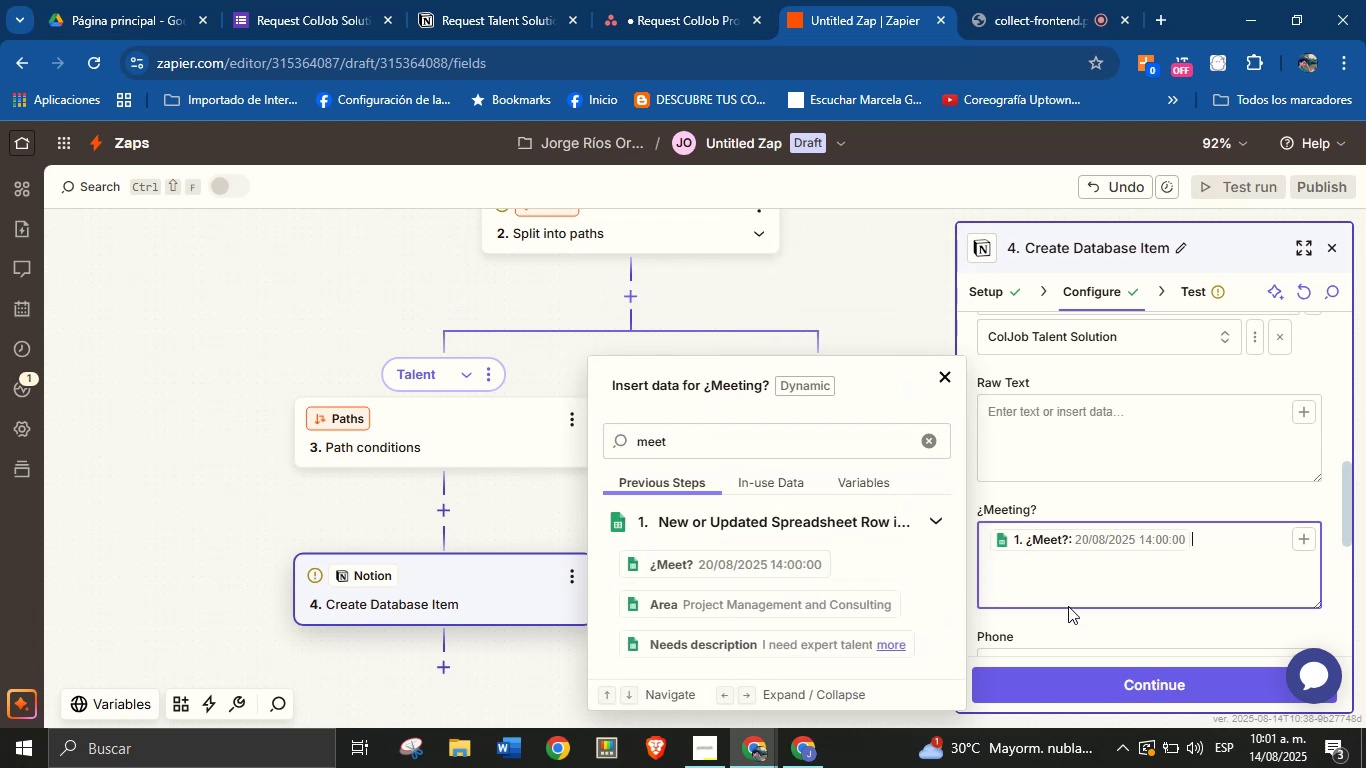 
left_click([1069, 621])
 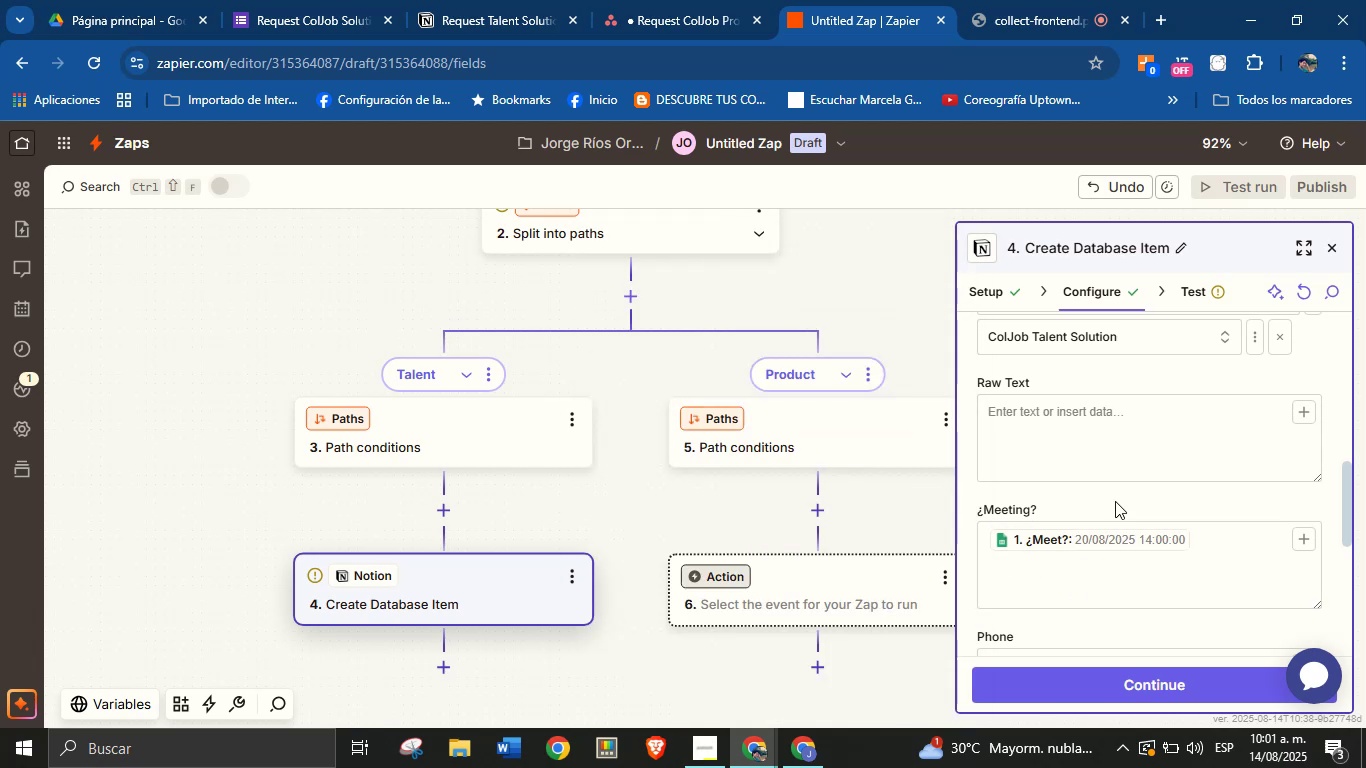 
scroll: coordinate [1117, 497], scroll_direction: down, amount: 1.0
 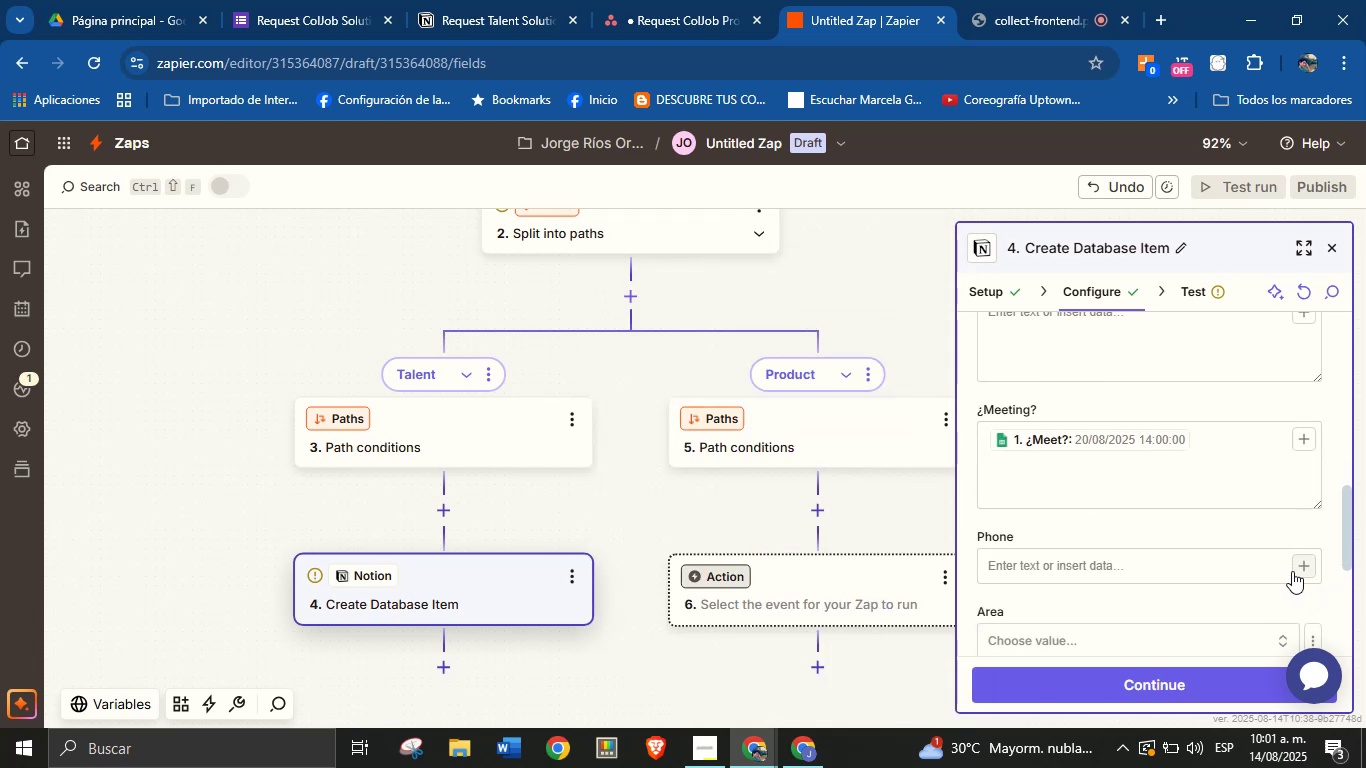 
left_click([1297, 568])
 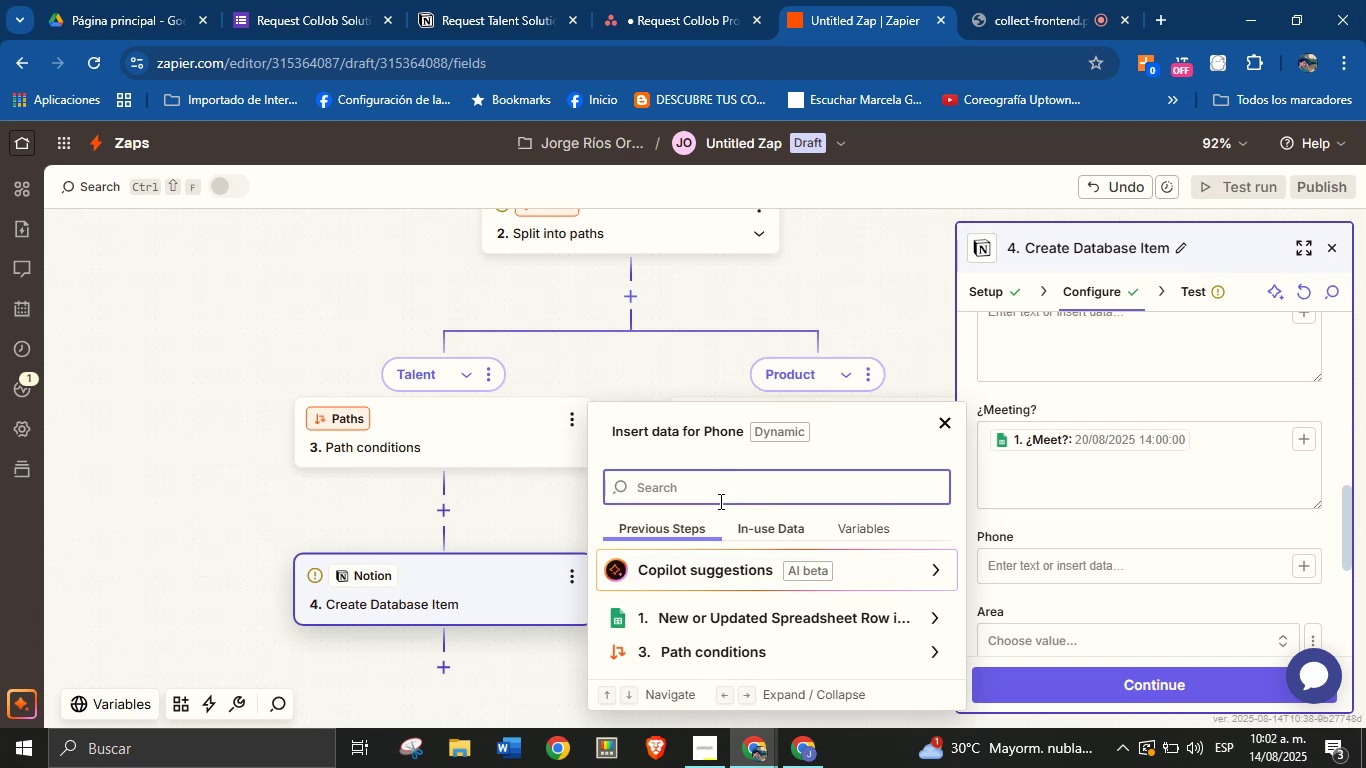 
left_click([719, 487])
 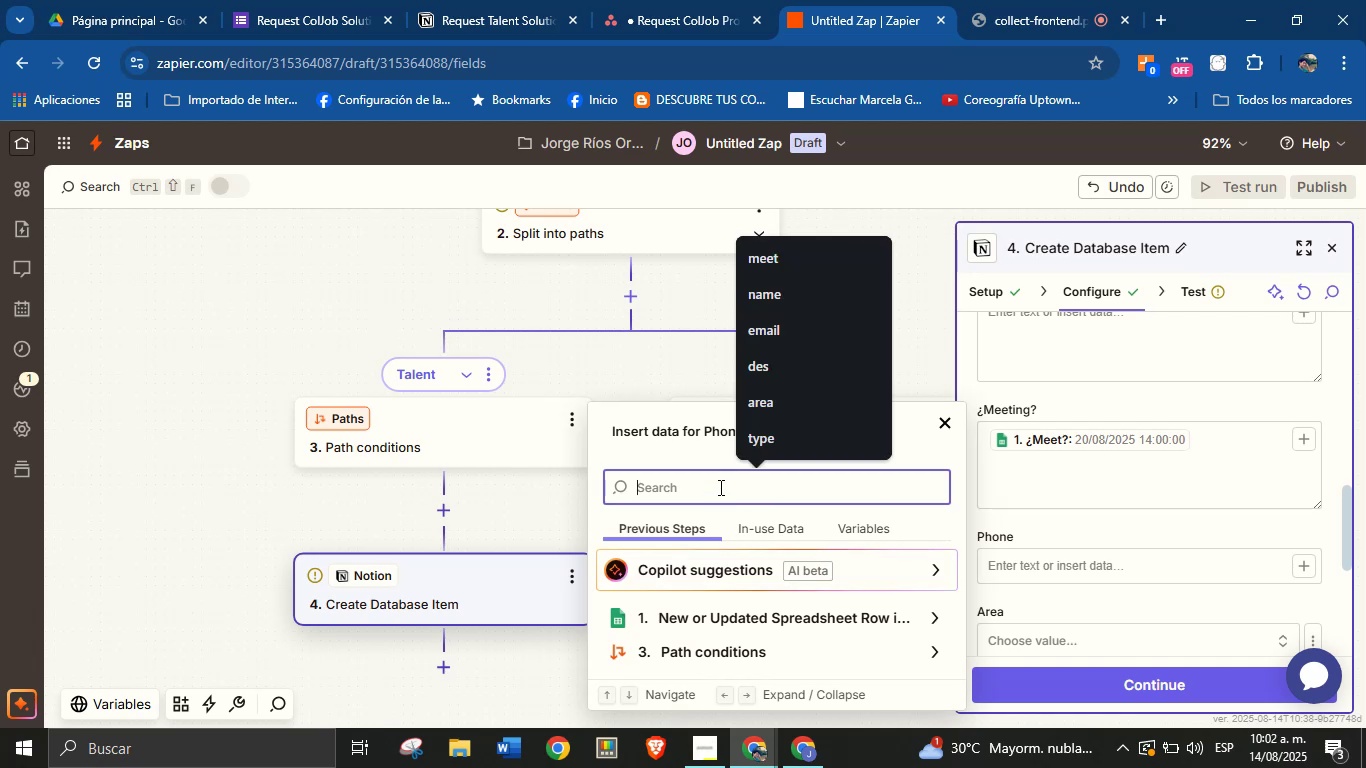 
type(ph)
 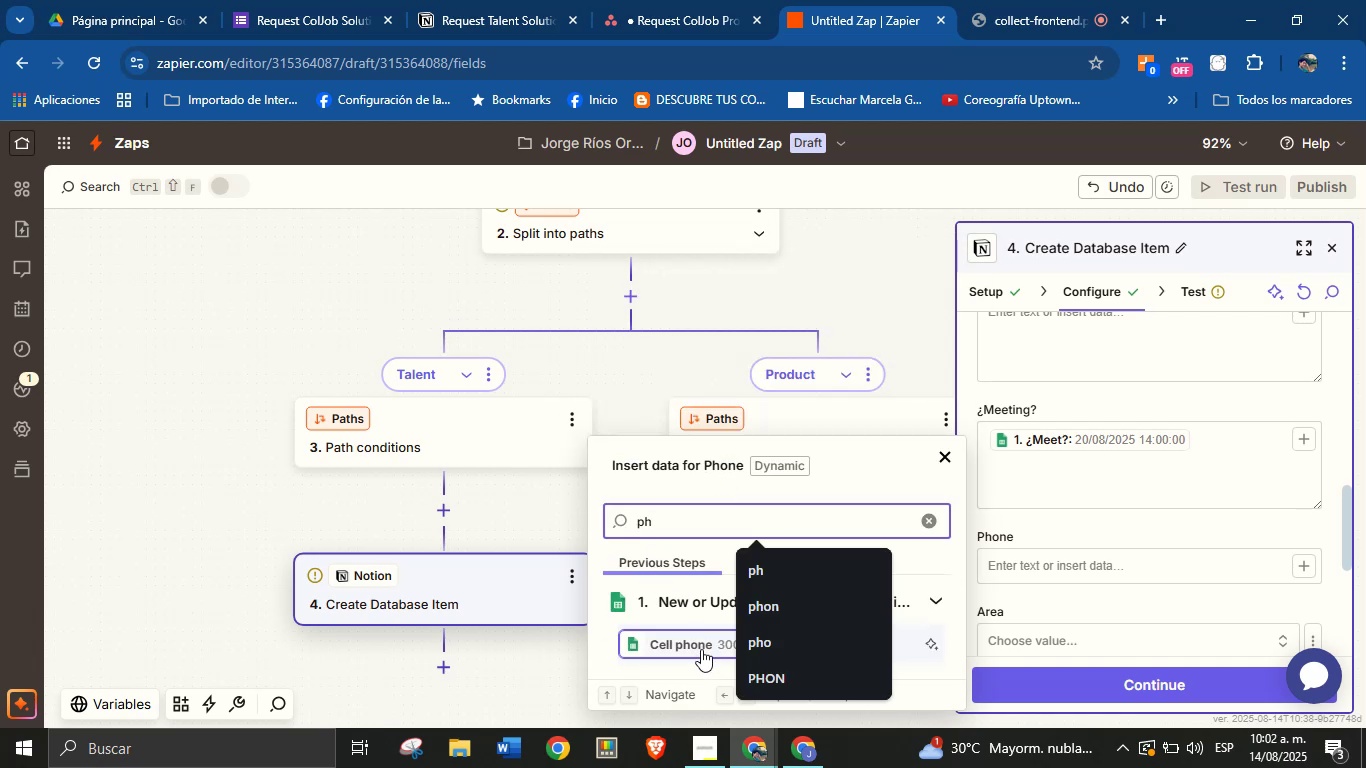 
left_click([701, 649])
 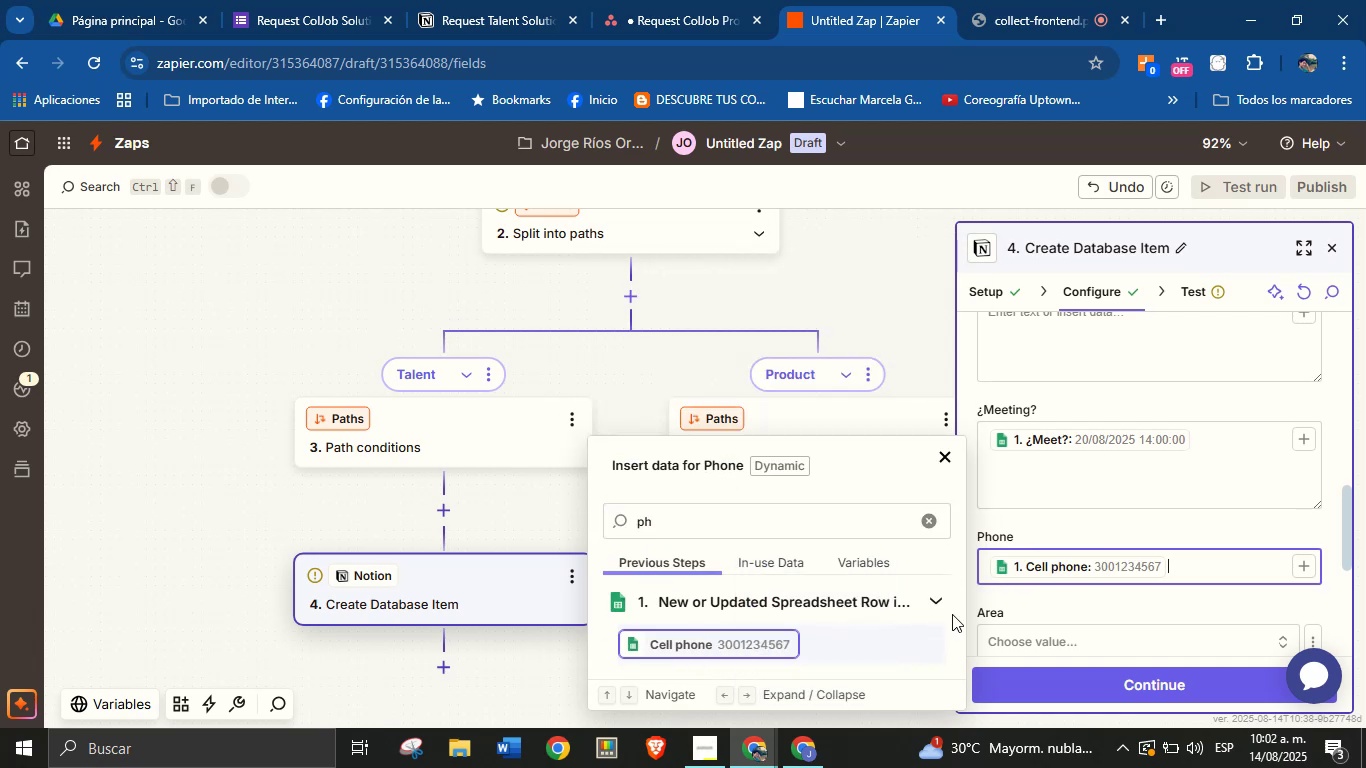 
left_click([1022, 599])
 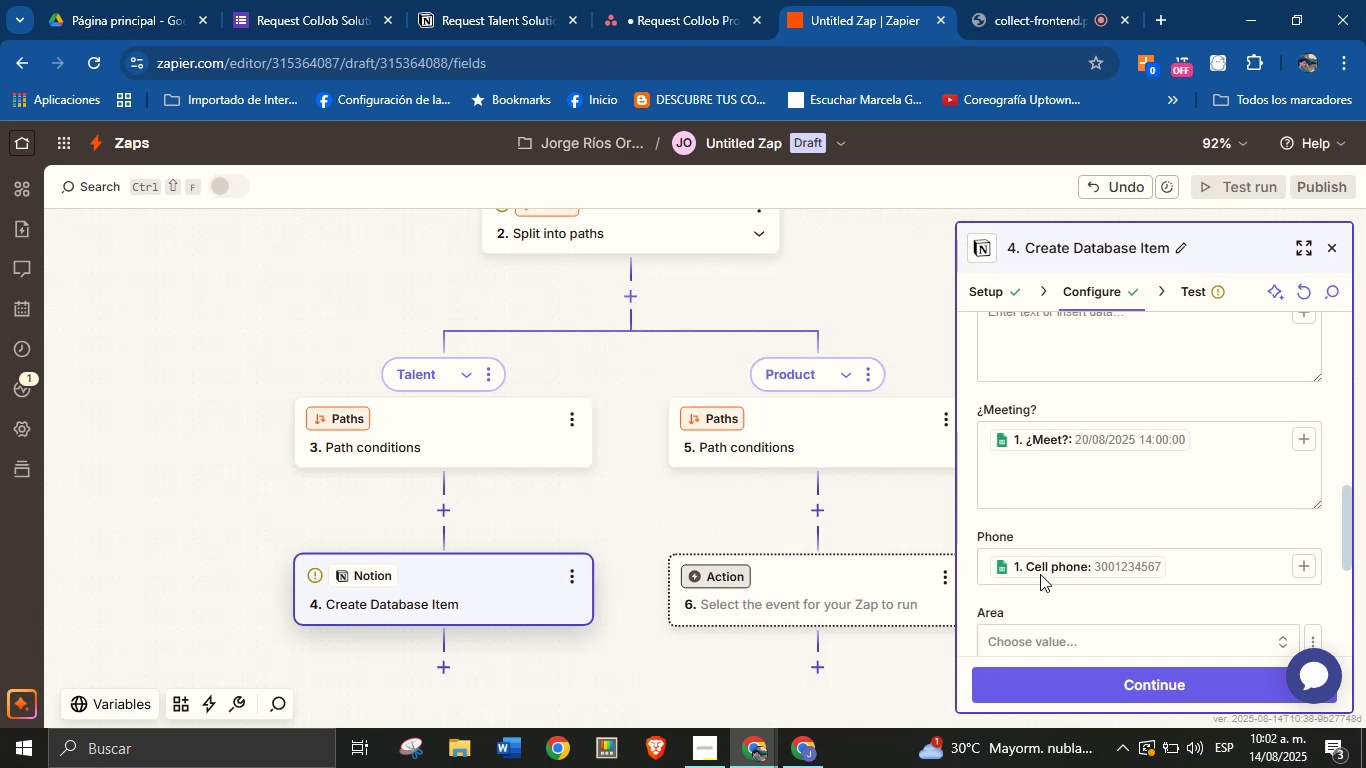 
scroll: coordinate [1116, 509], scroll_direction: up, amount: 2.0
 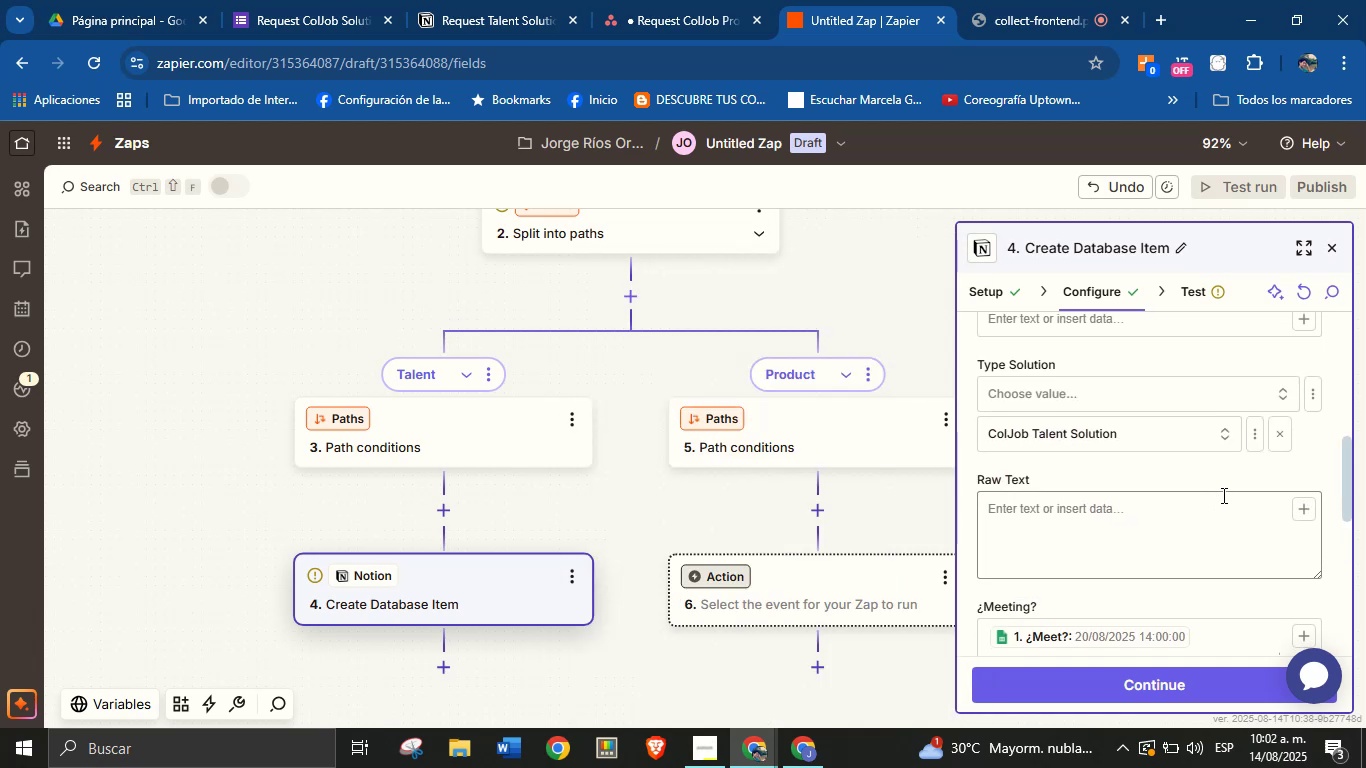 
scroll: coordinate [1218, 559], scroll_direction: down, amount: 3.0
 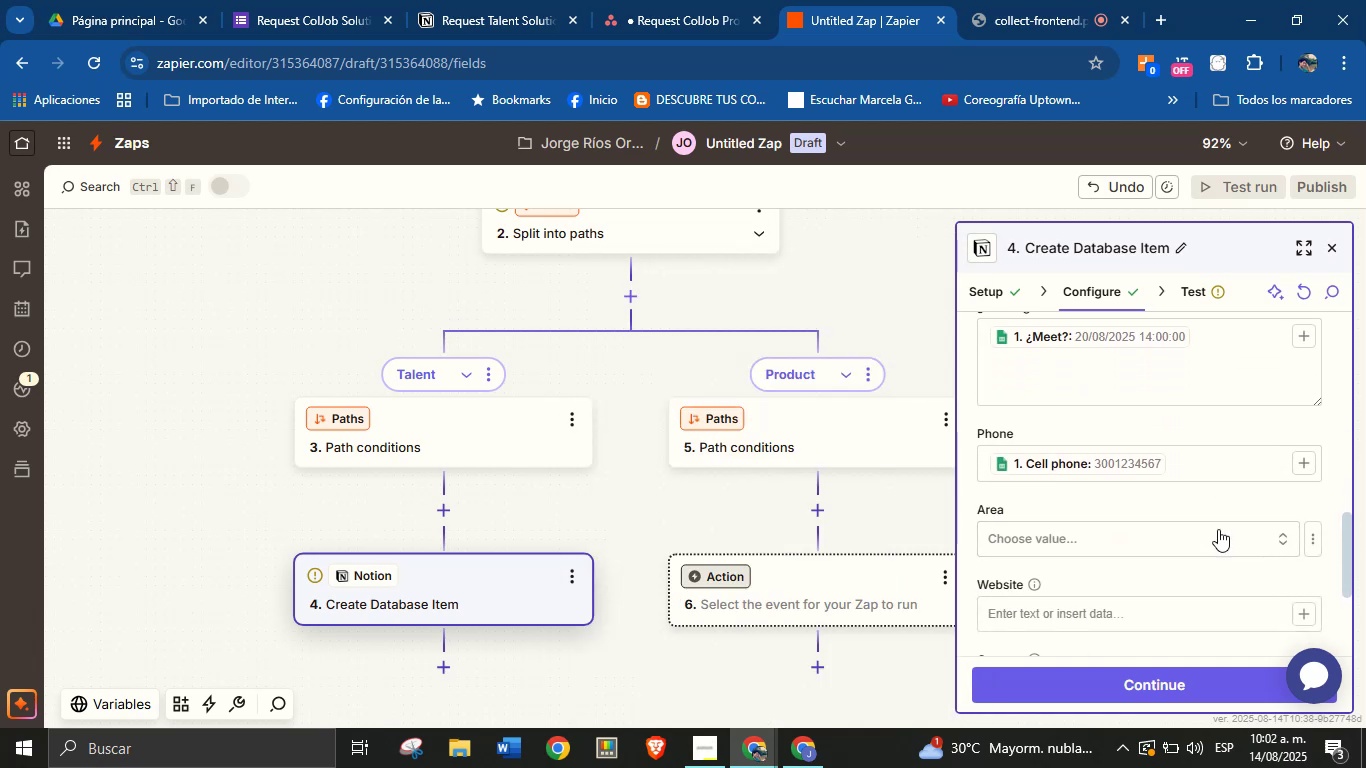 
scroll: coordinate [1216, 517], scroll_direction: up, amount: 1.0
 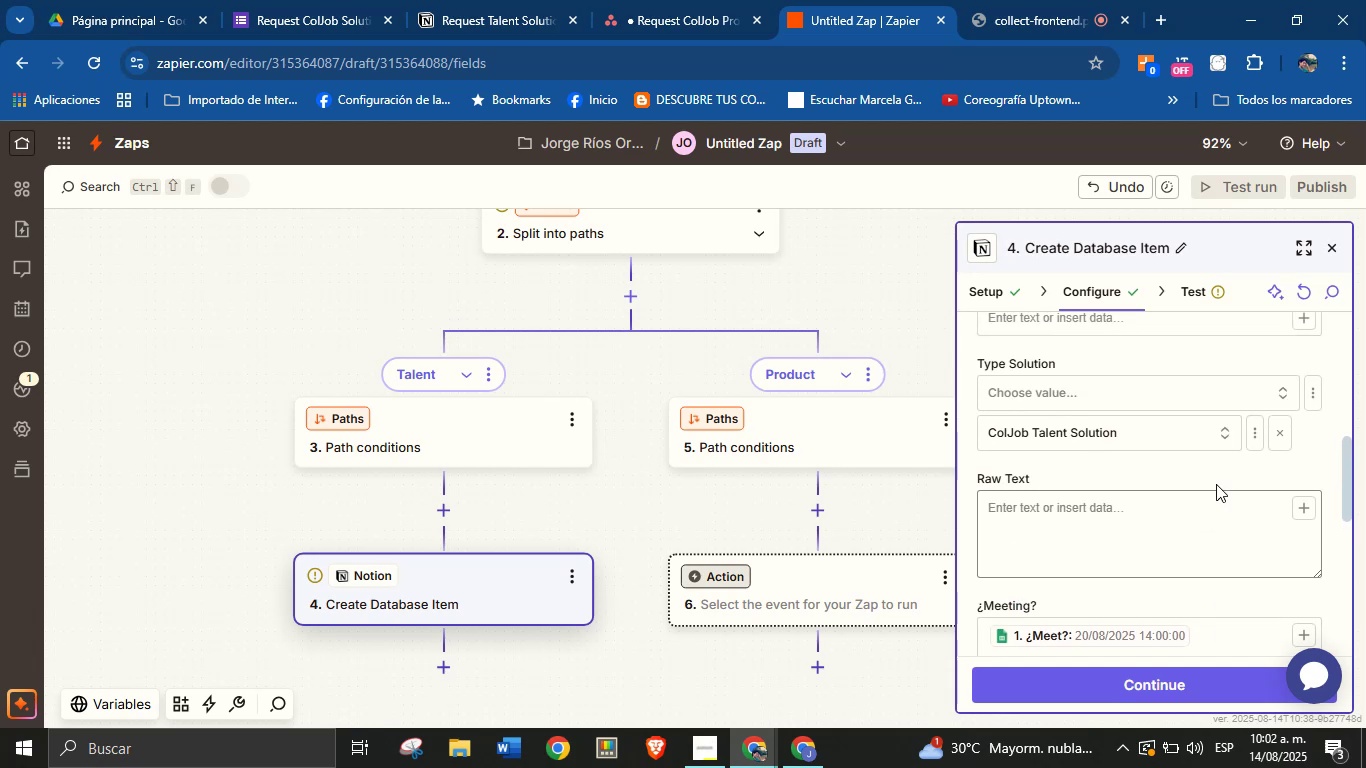 
left_click([1216, 474])
 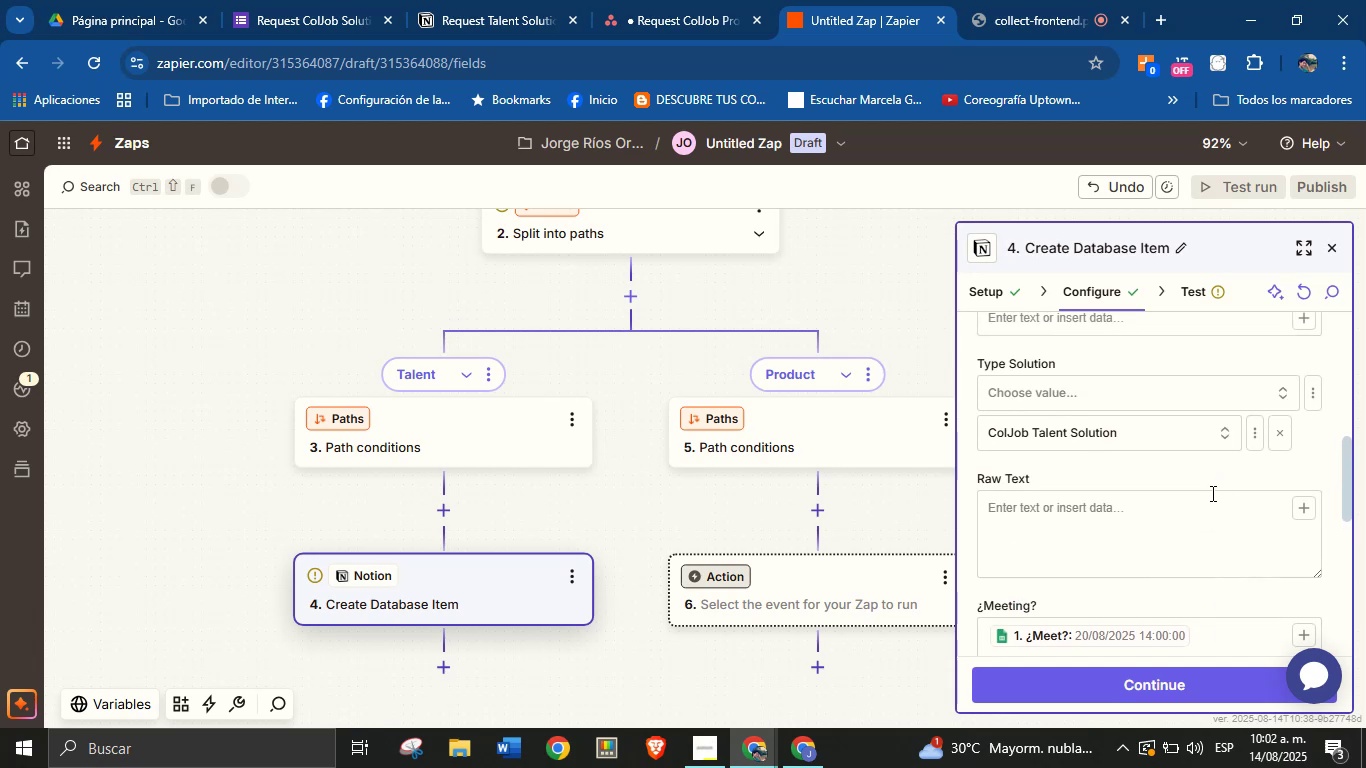 
scroll: coordinate [1203, 513], scroll_direction: down, amount: 2.0
 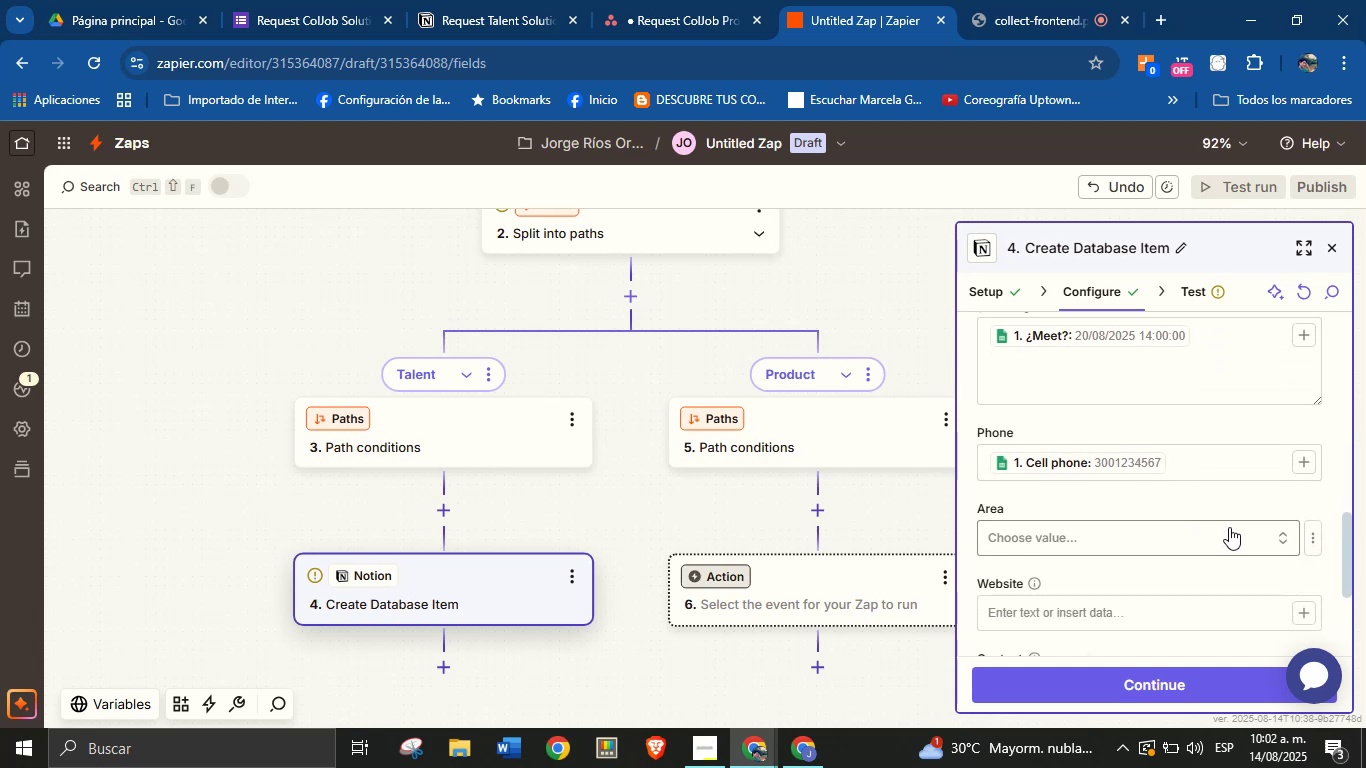 
left_click([1310, 539])
 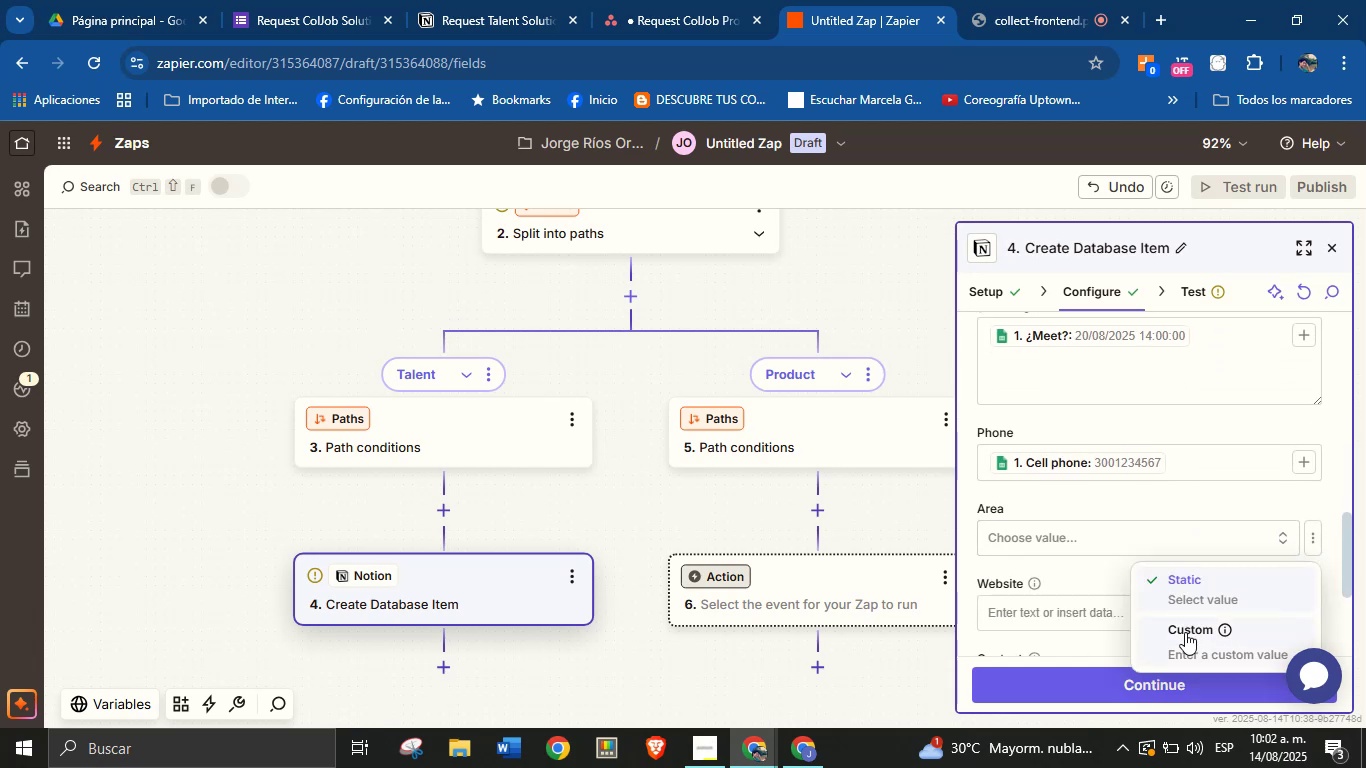 
left_click([1185, 633])
 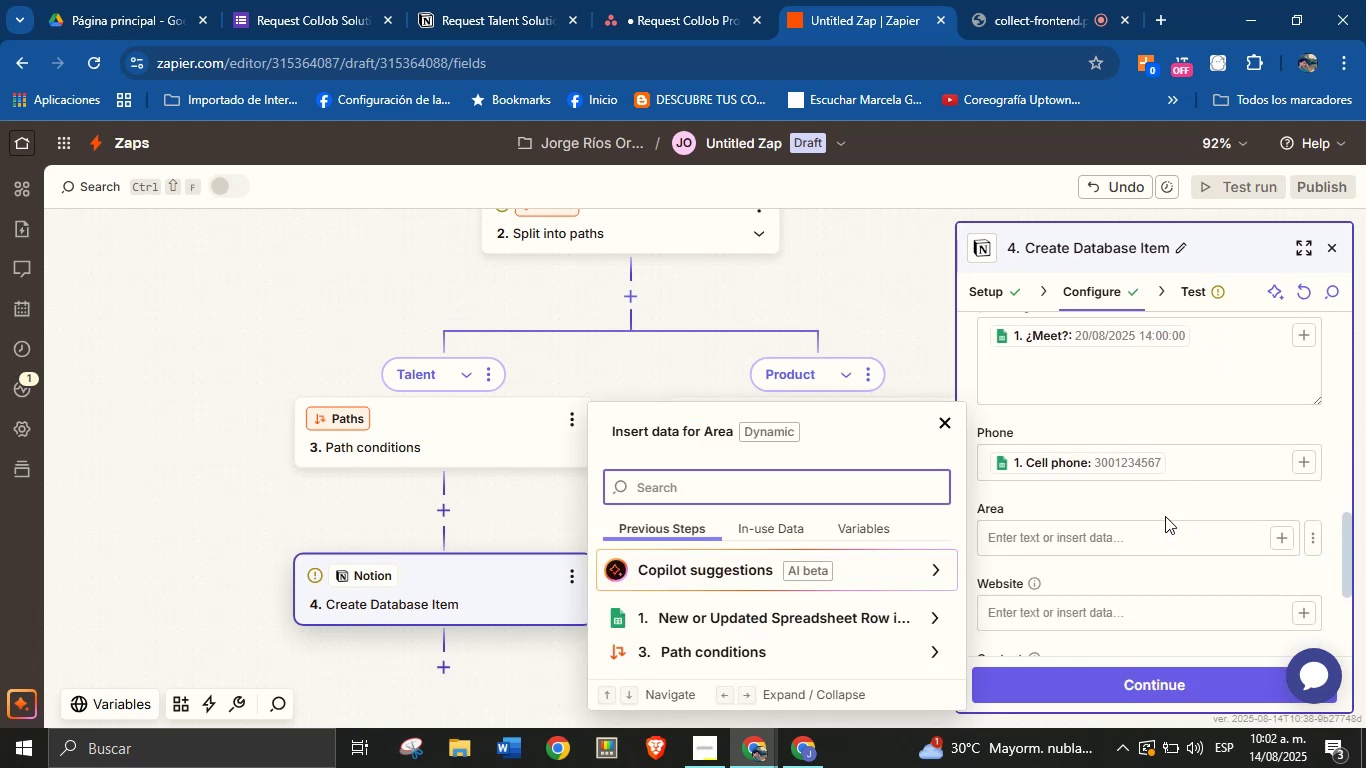 
left_click([1165, 512])
 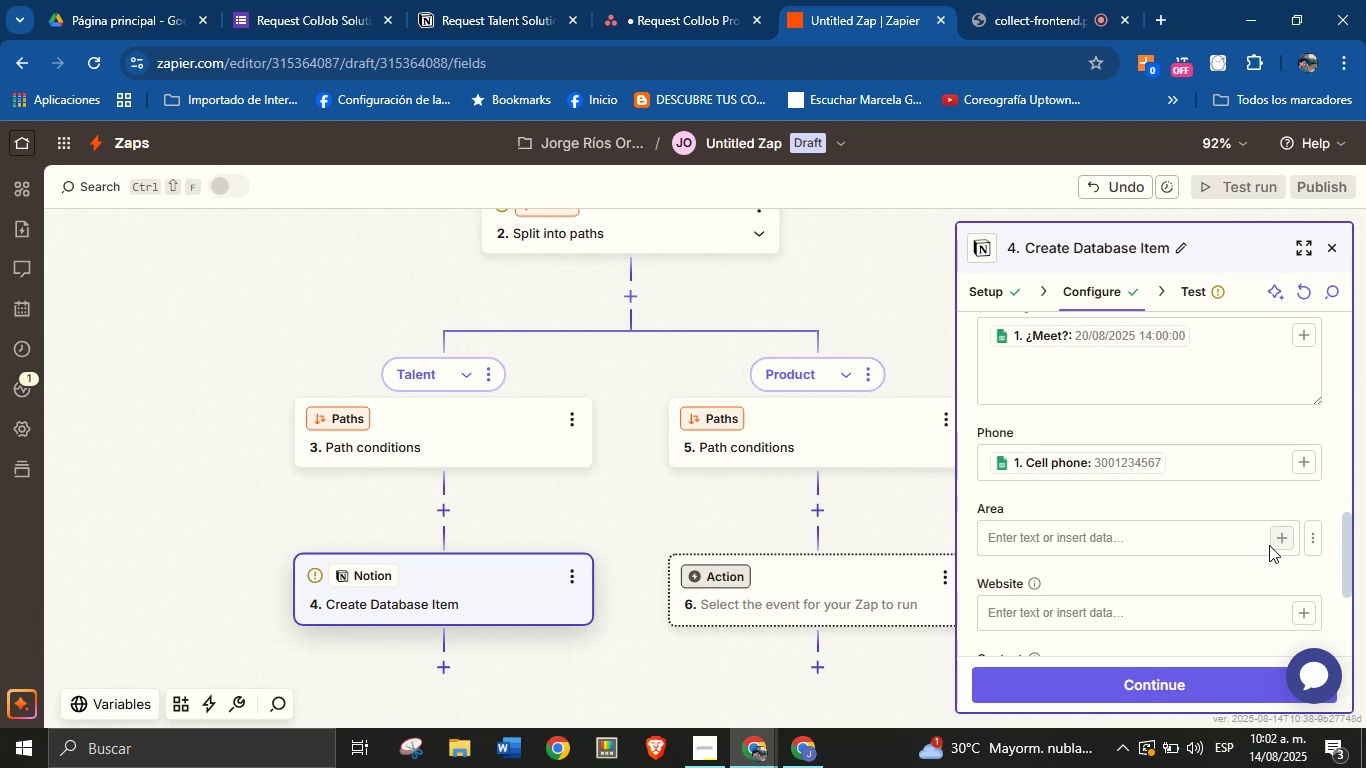 
left_click([1284, 539])
 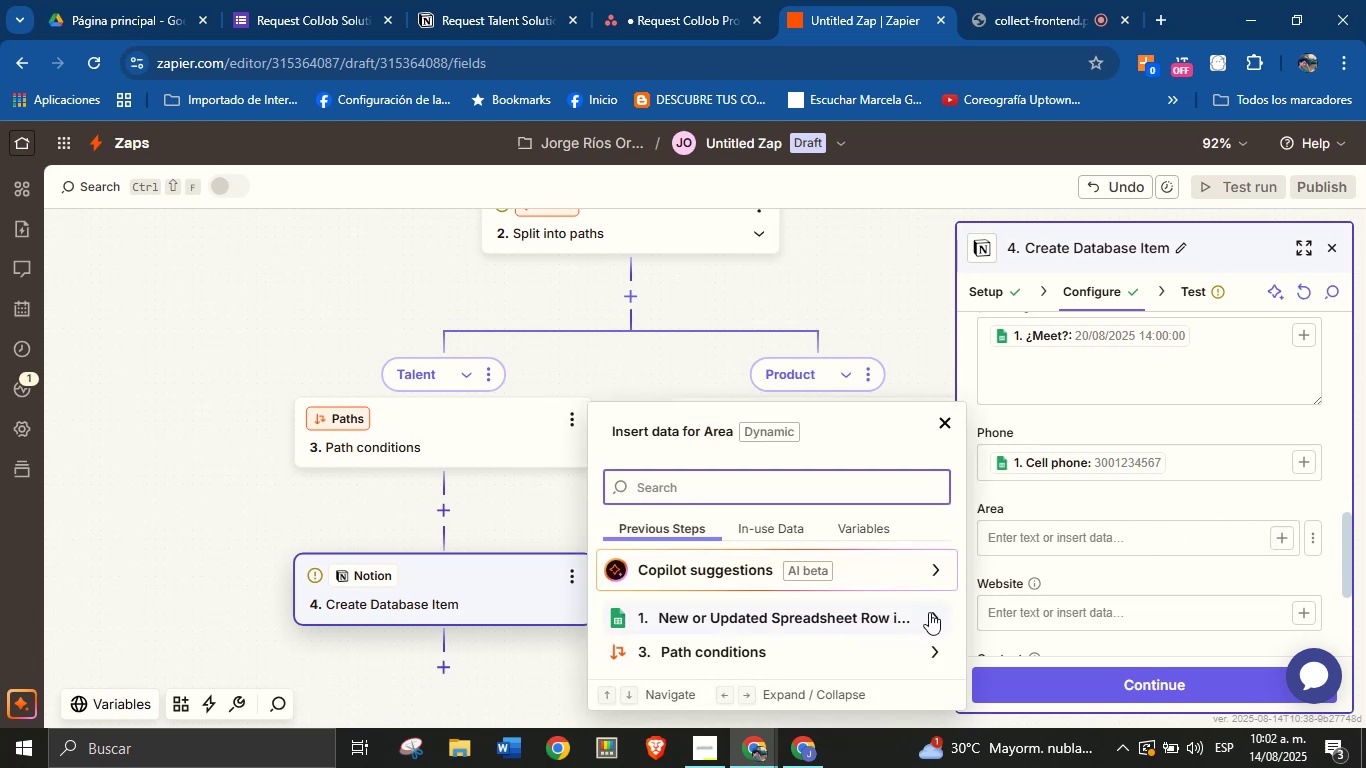 
left_click([939, 613])
 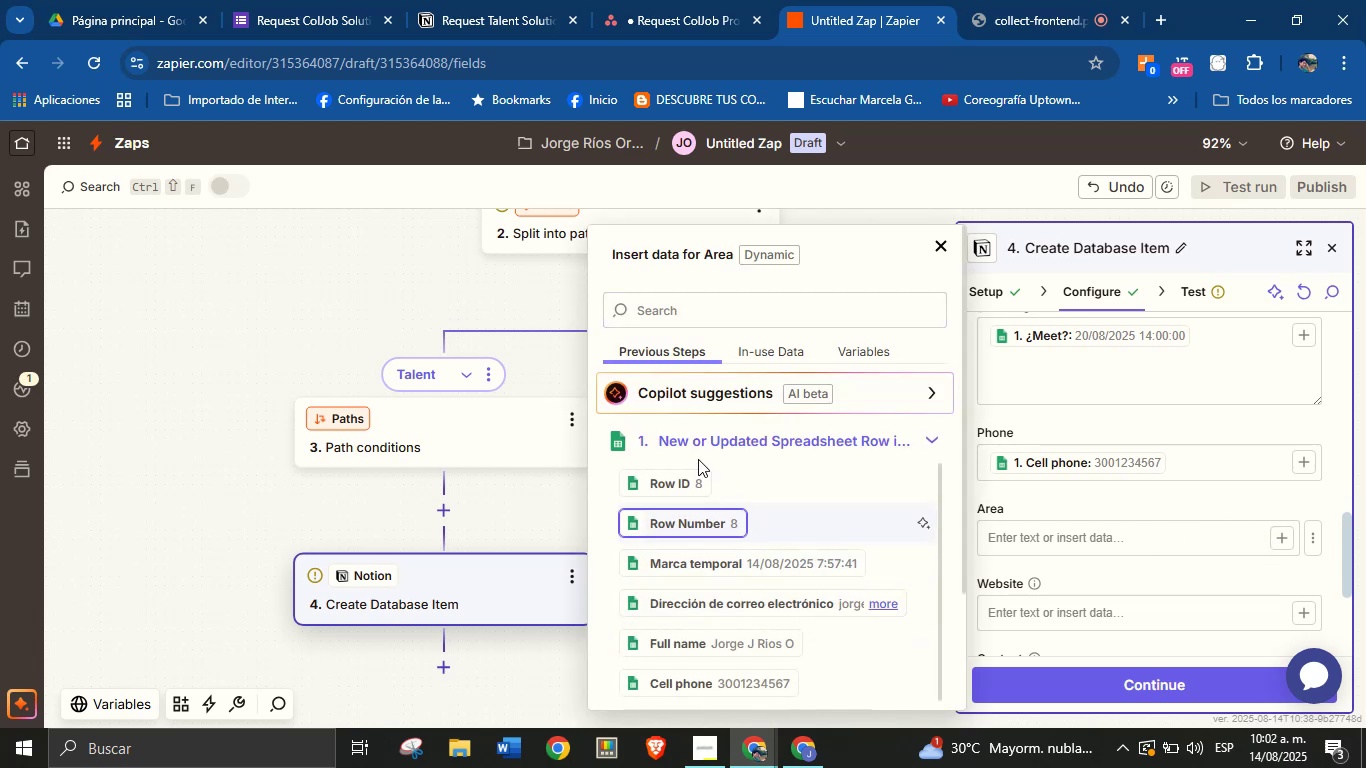 
left_click([695, 311])
 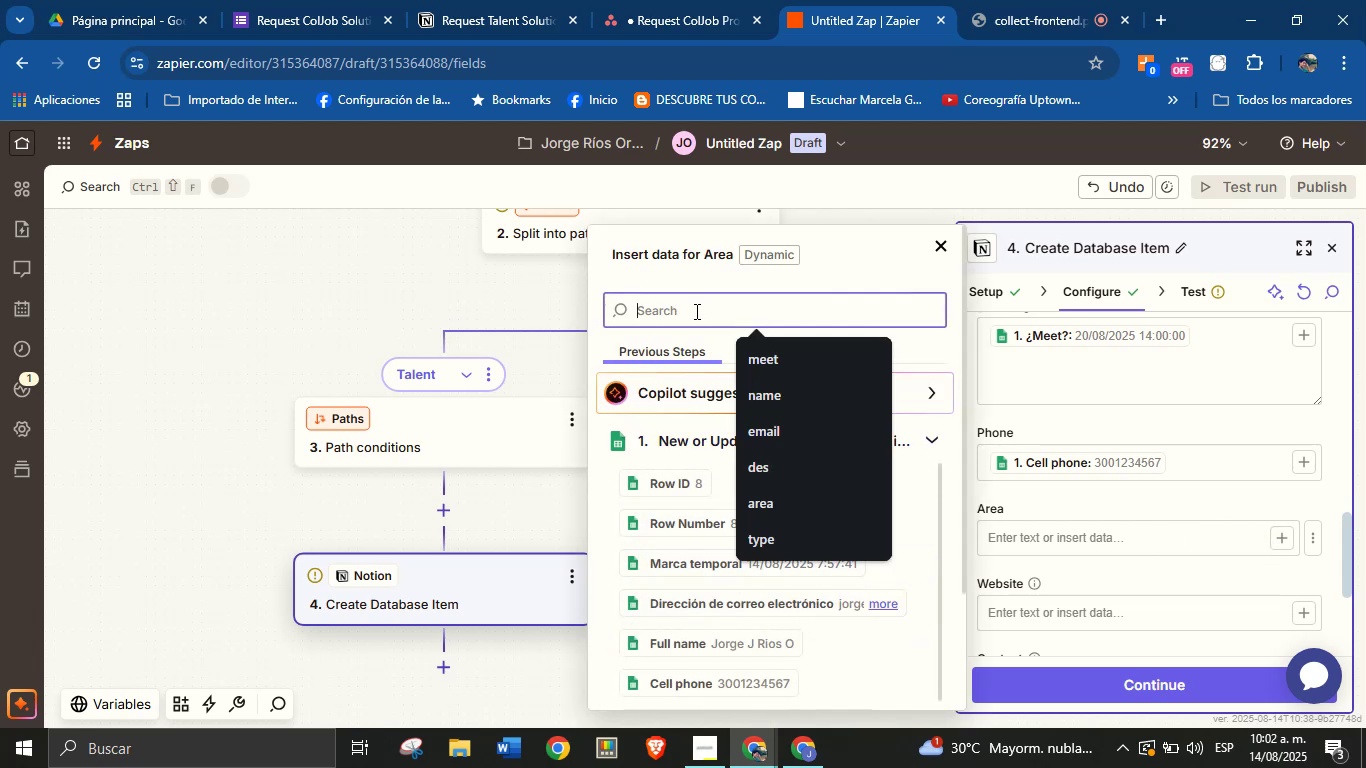 
type(are)
 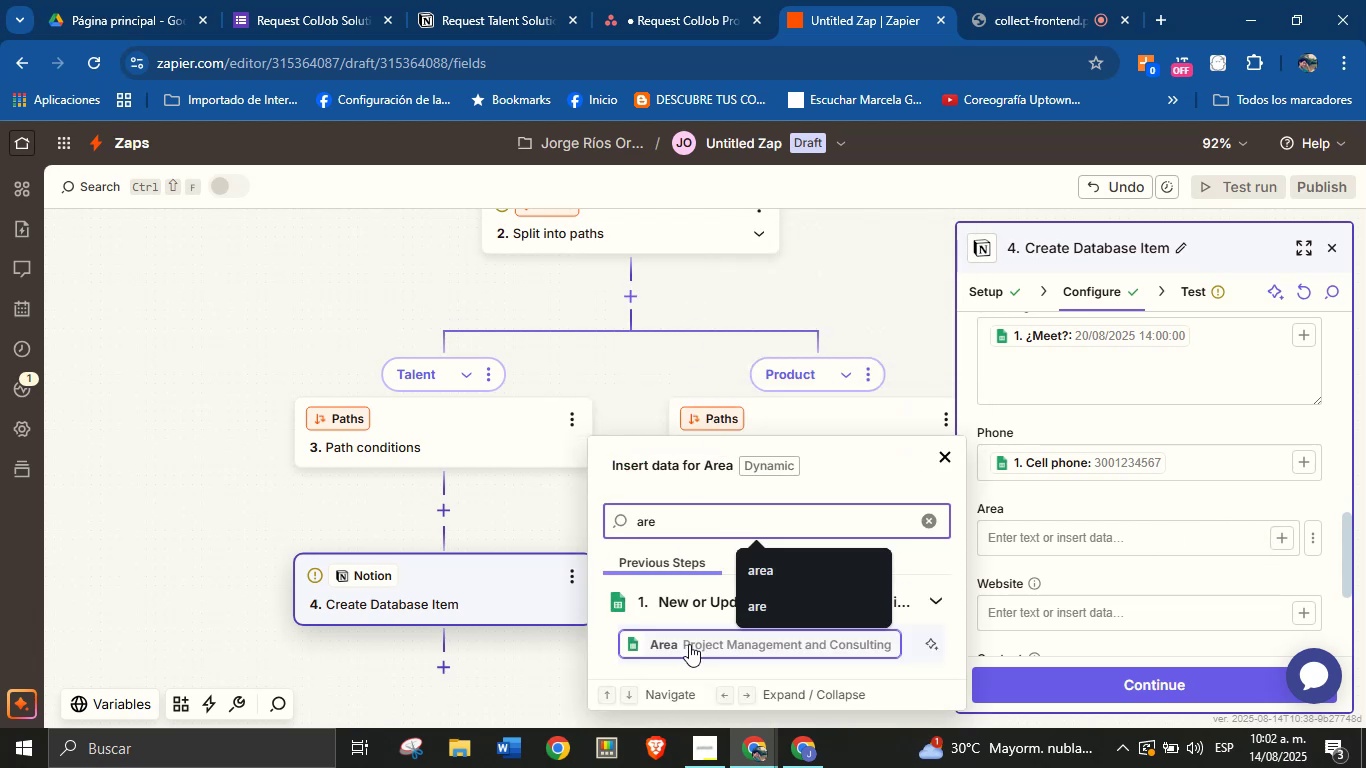 
left_click([695, 642])
 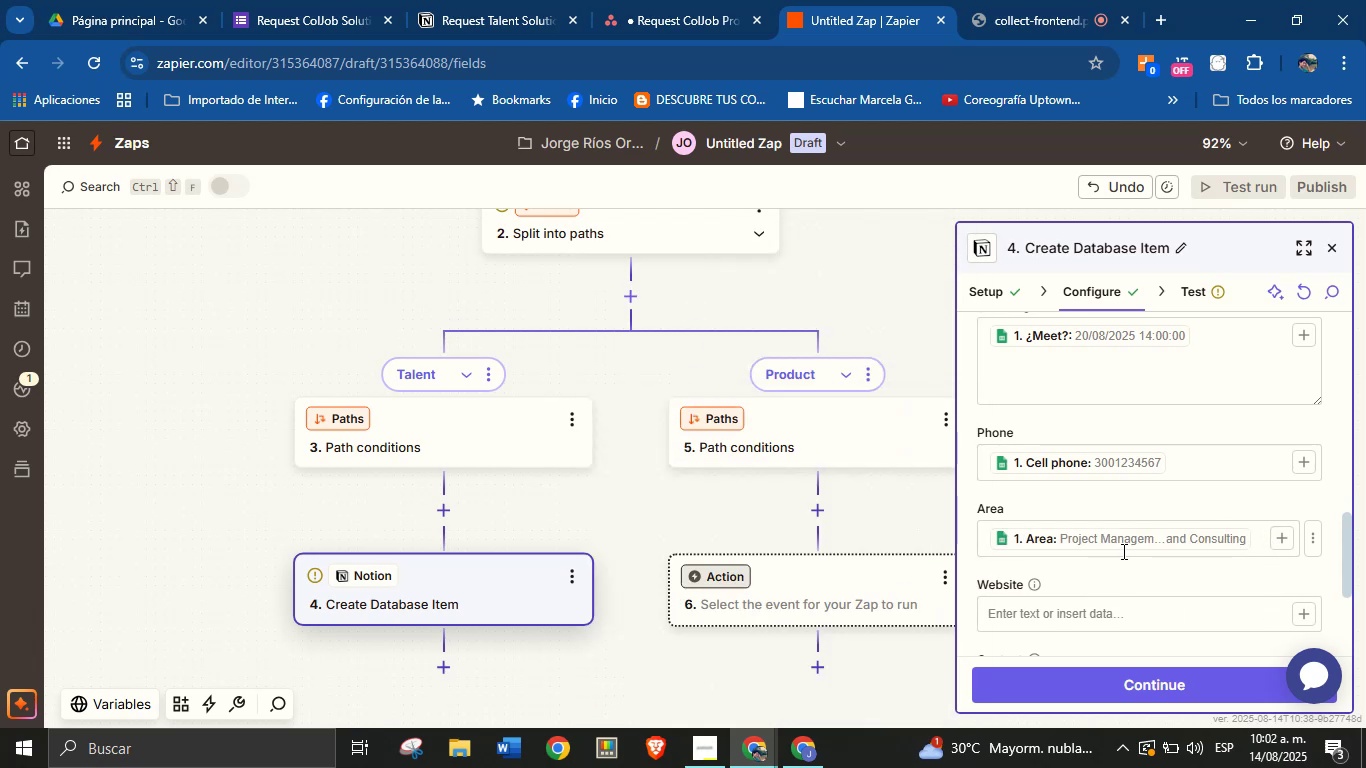 
scroll: coordinate [1148, 496], scroll_direction: up, amount: 1.0
 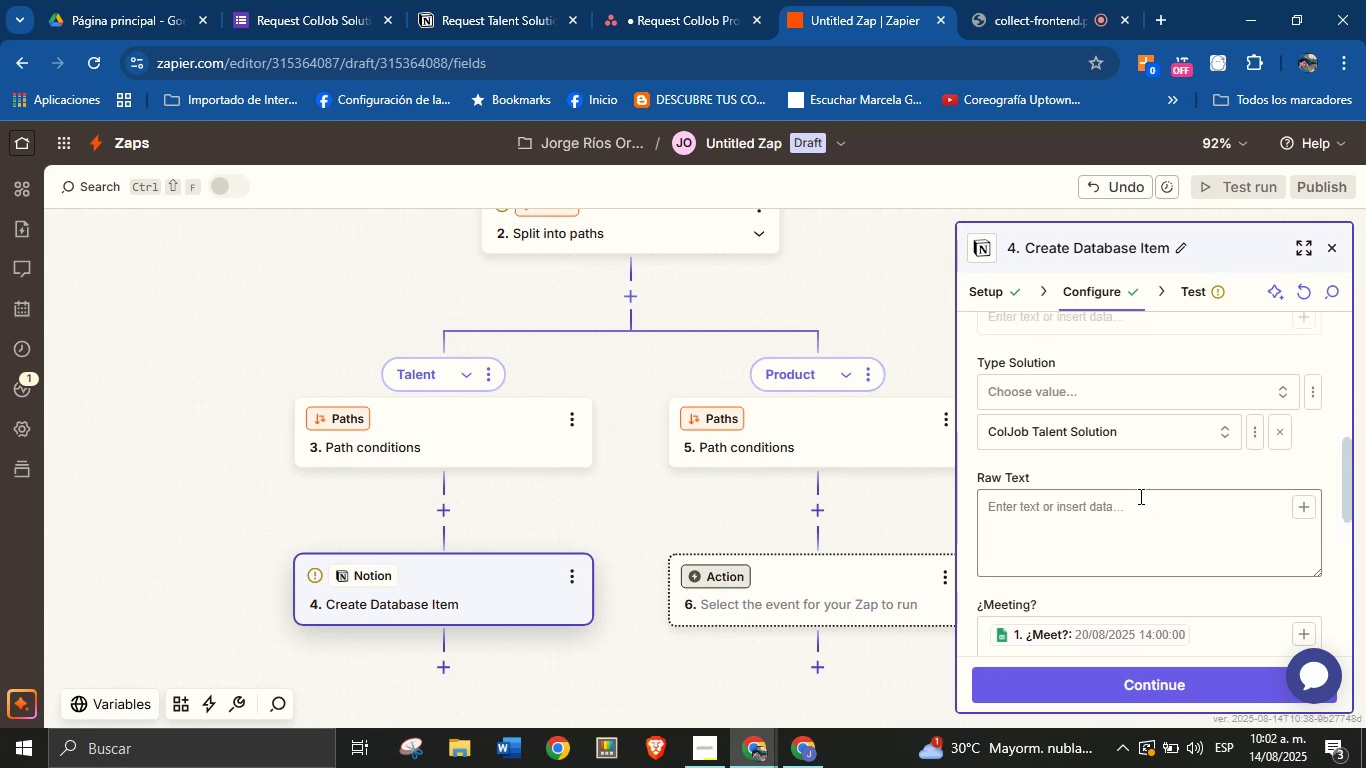 
scroll: coordinate [1137, 496], scroll_direction: none, amount: 0.0
 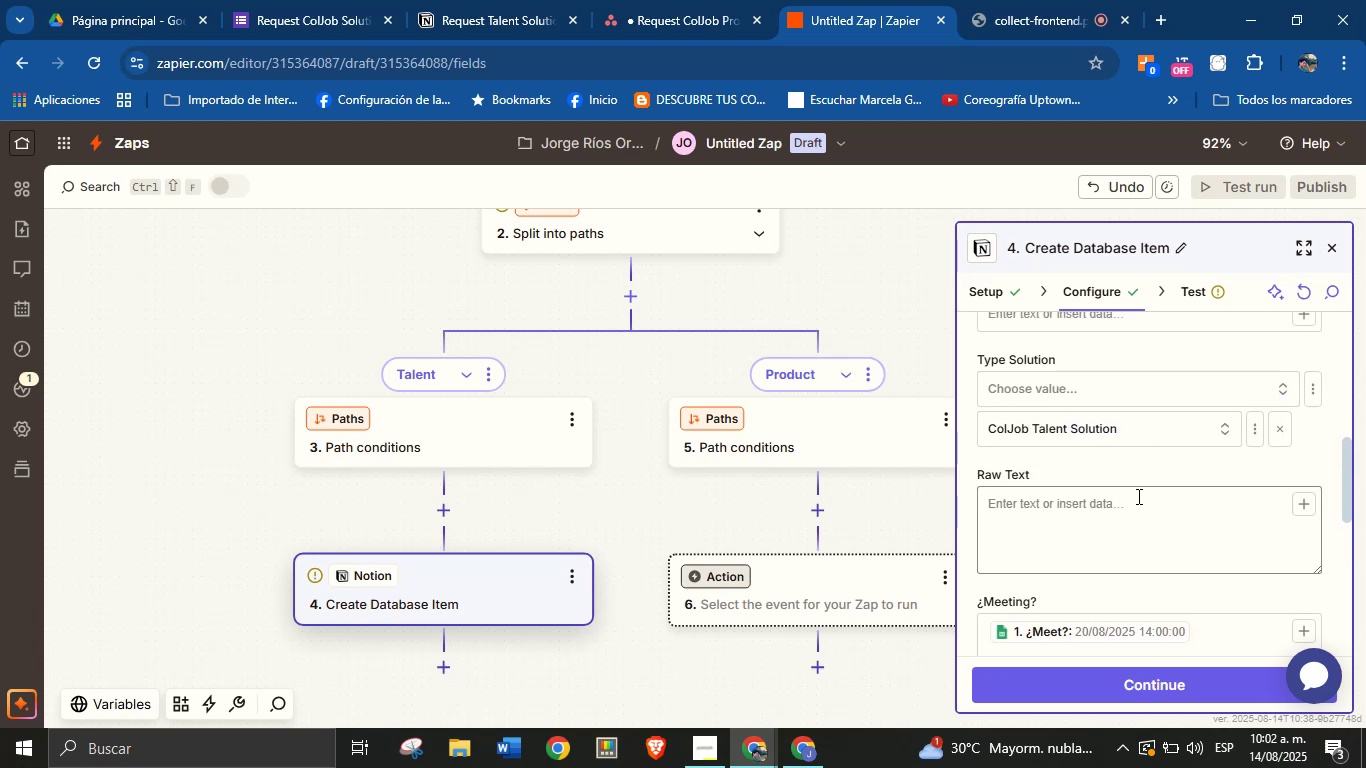 
scroll: coordinate [1137, 496], scroll_direction: up, amount: 1.0
 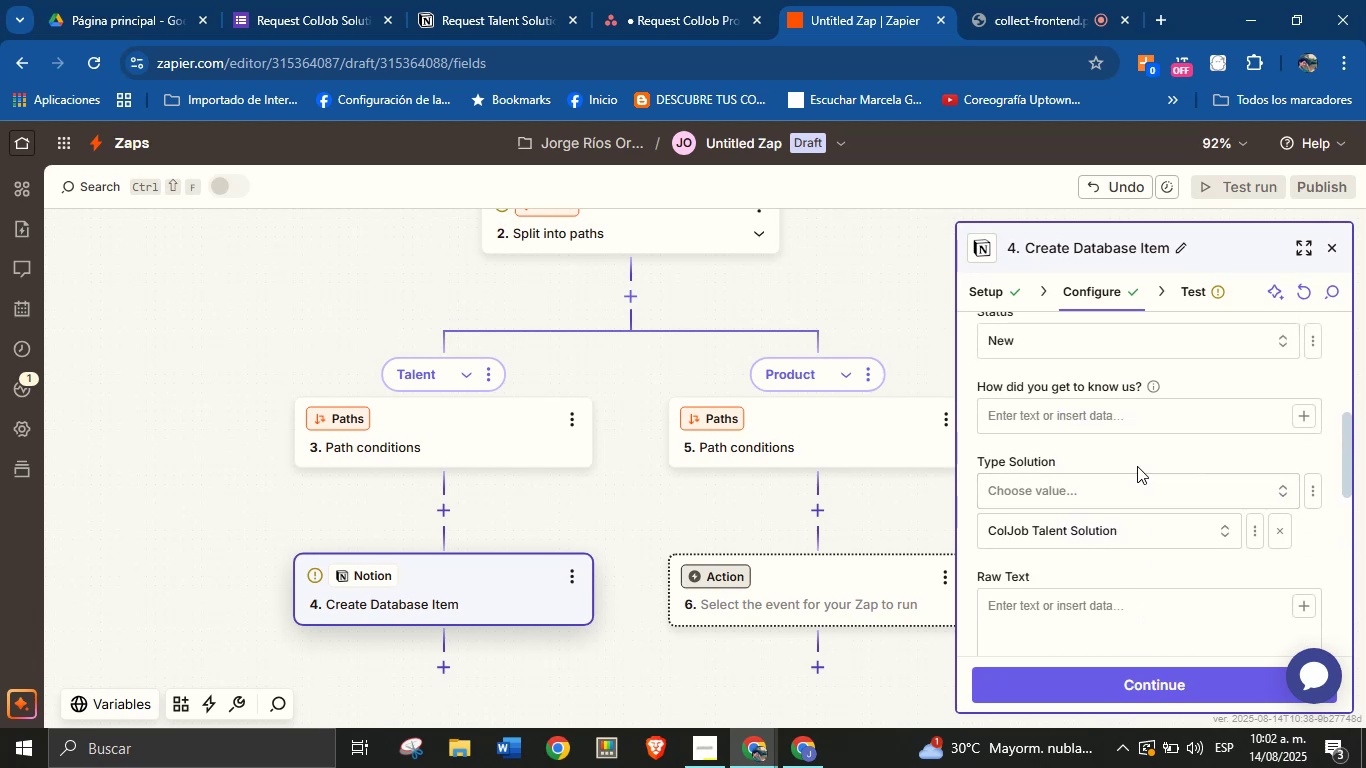 
left_click([1137, 459])
 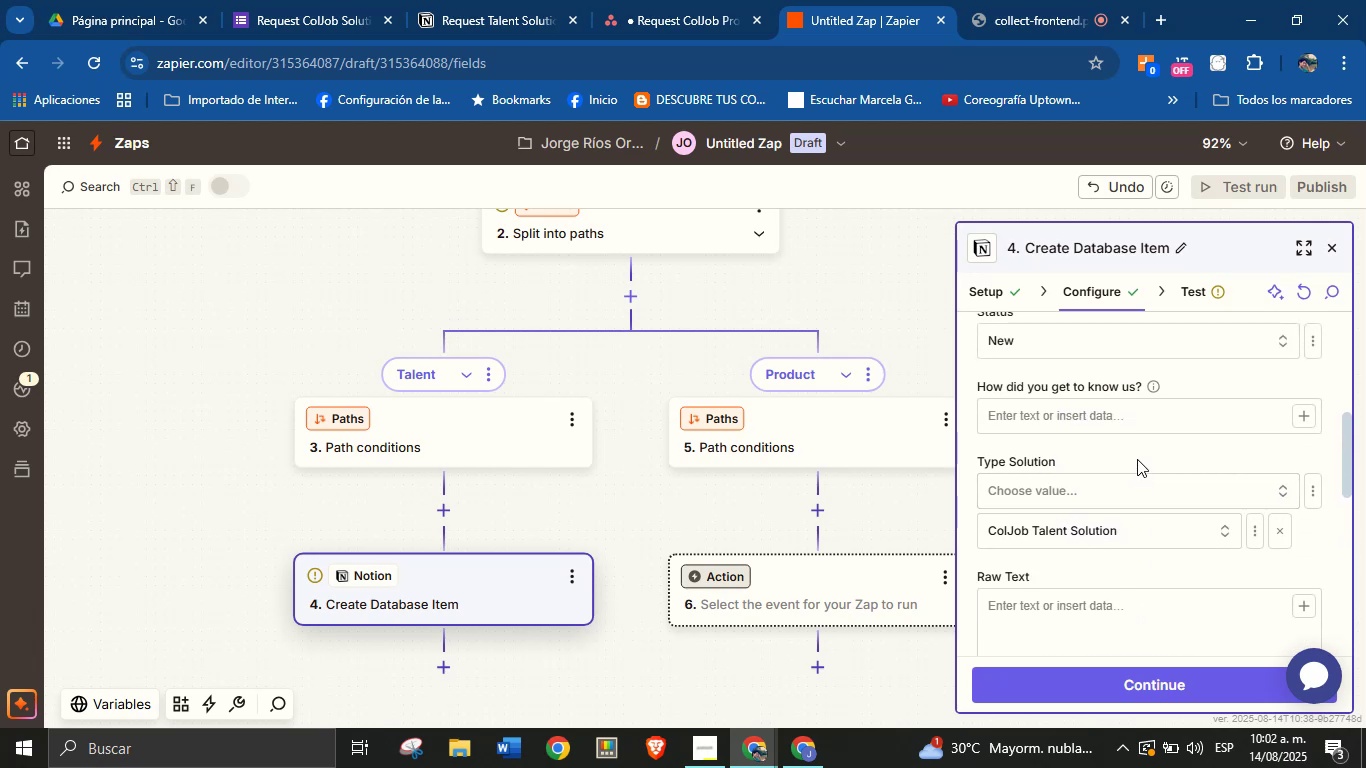 
scroll: coordinate [1142, 434], scroll_direction: down, amount: 7.0
 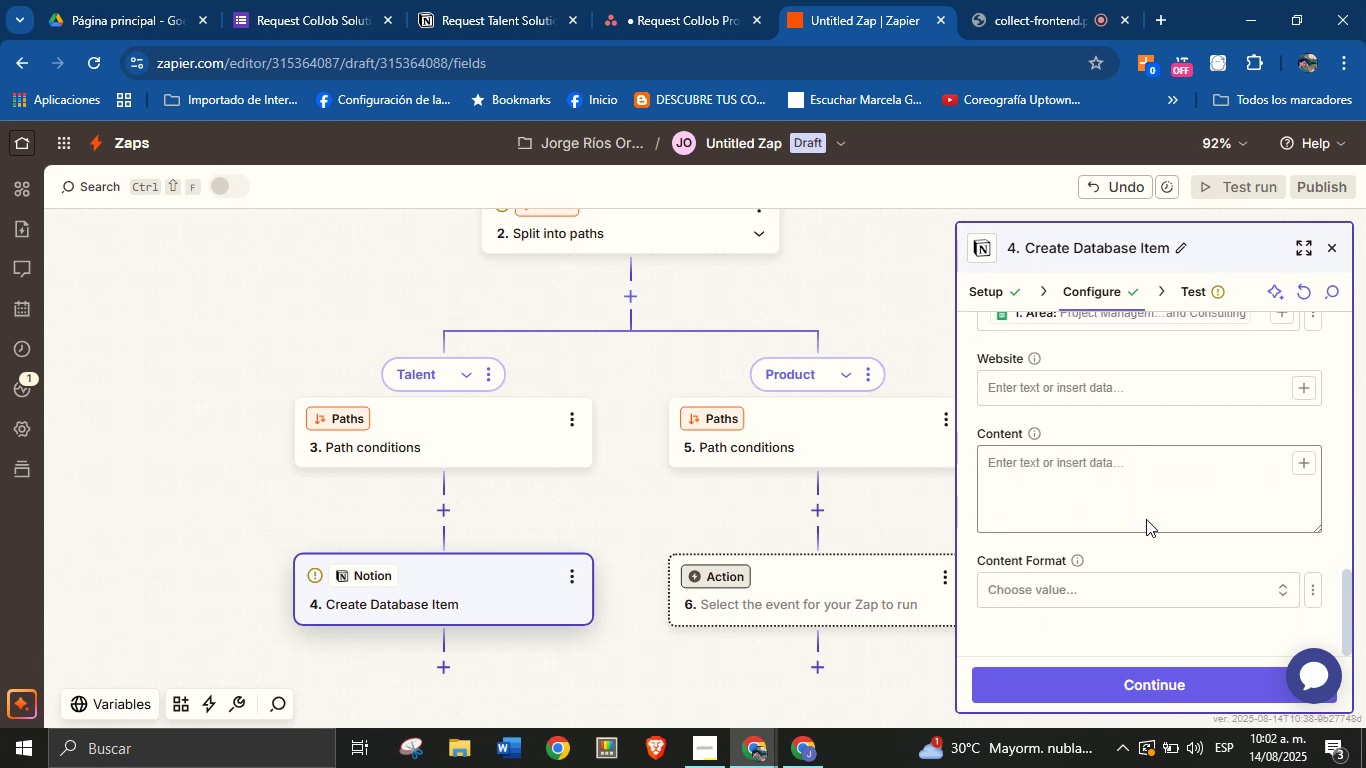 
scroll: coordinate [1148, 546], scroll_direction: none, amount: 0.0
 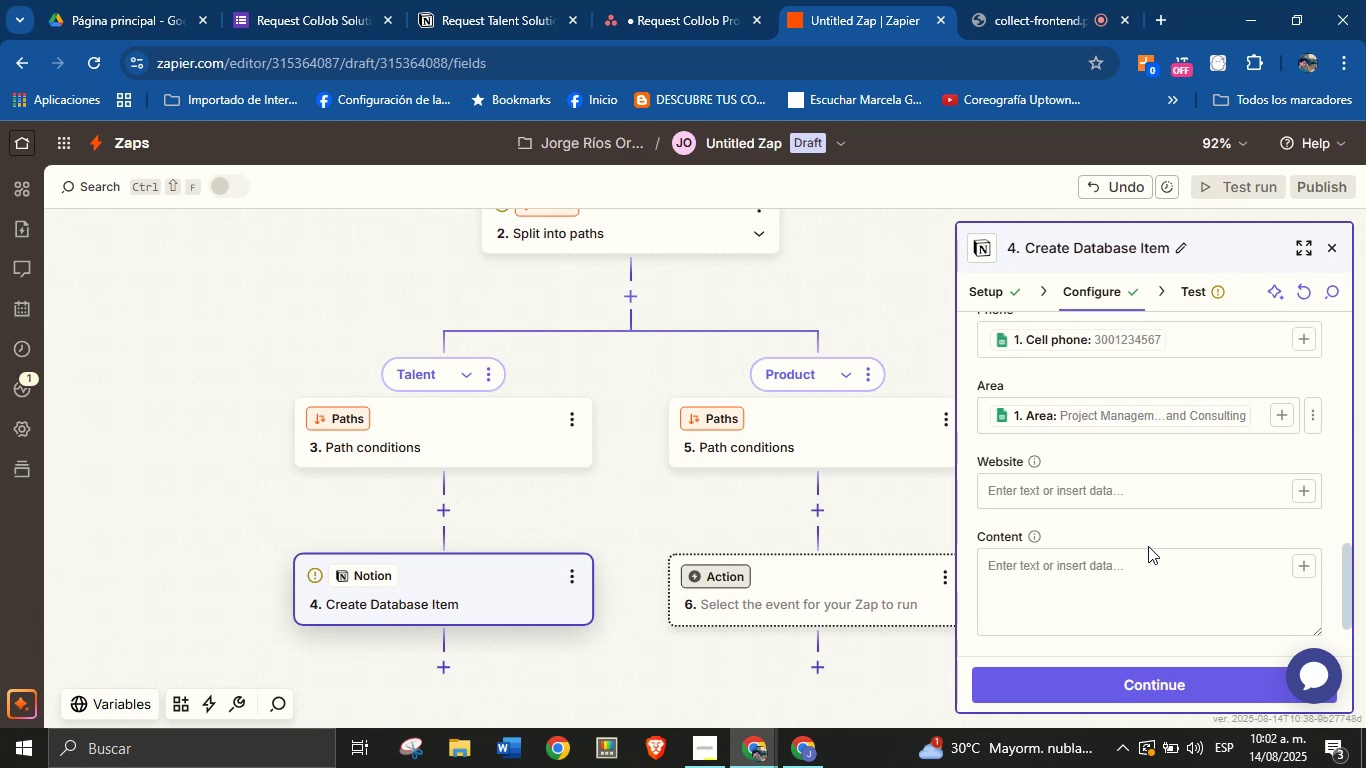 
scroll: coordinate [1150, 473], scroll_direction: up, amount: 6.0
 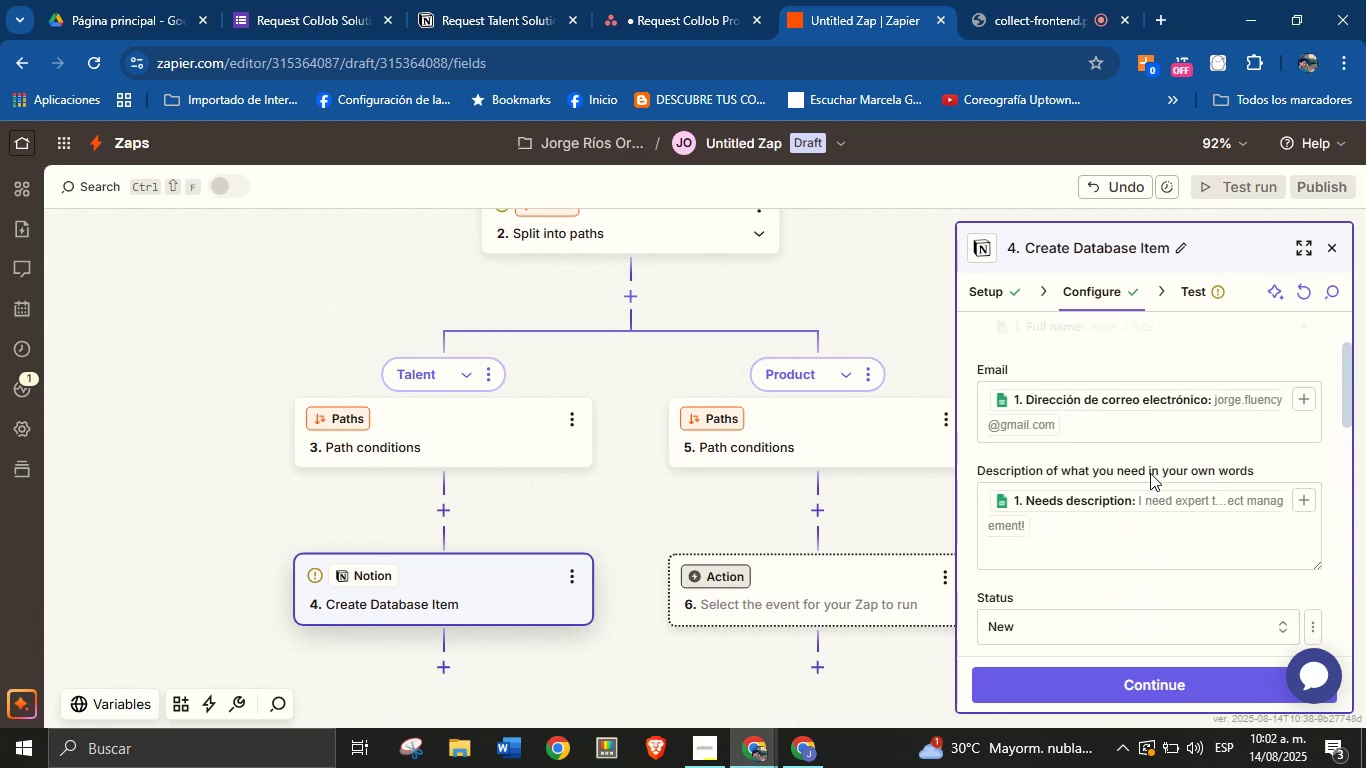 
scroll: coordinate [1150, 474], scroll_direction: down, amount: 8.0
 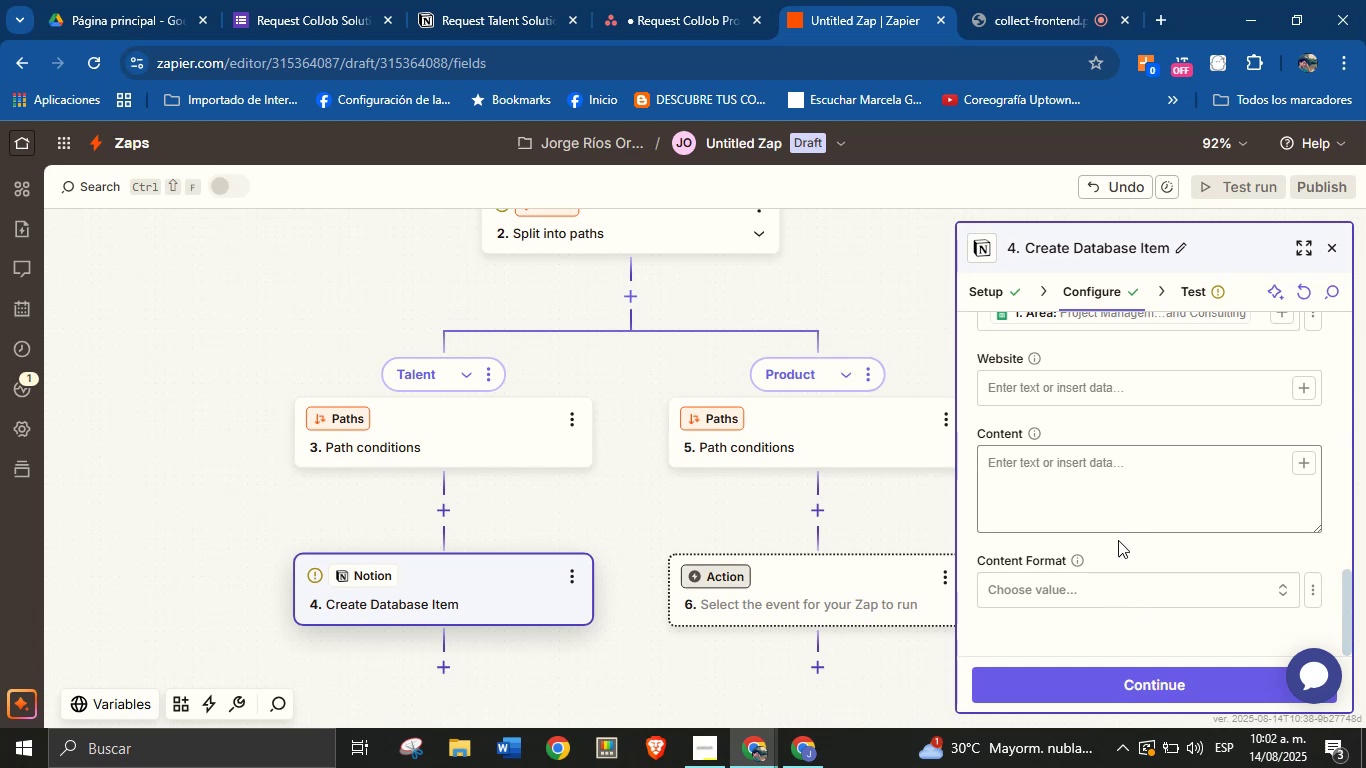 
left_click([1131, 685])
 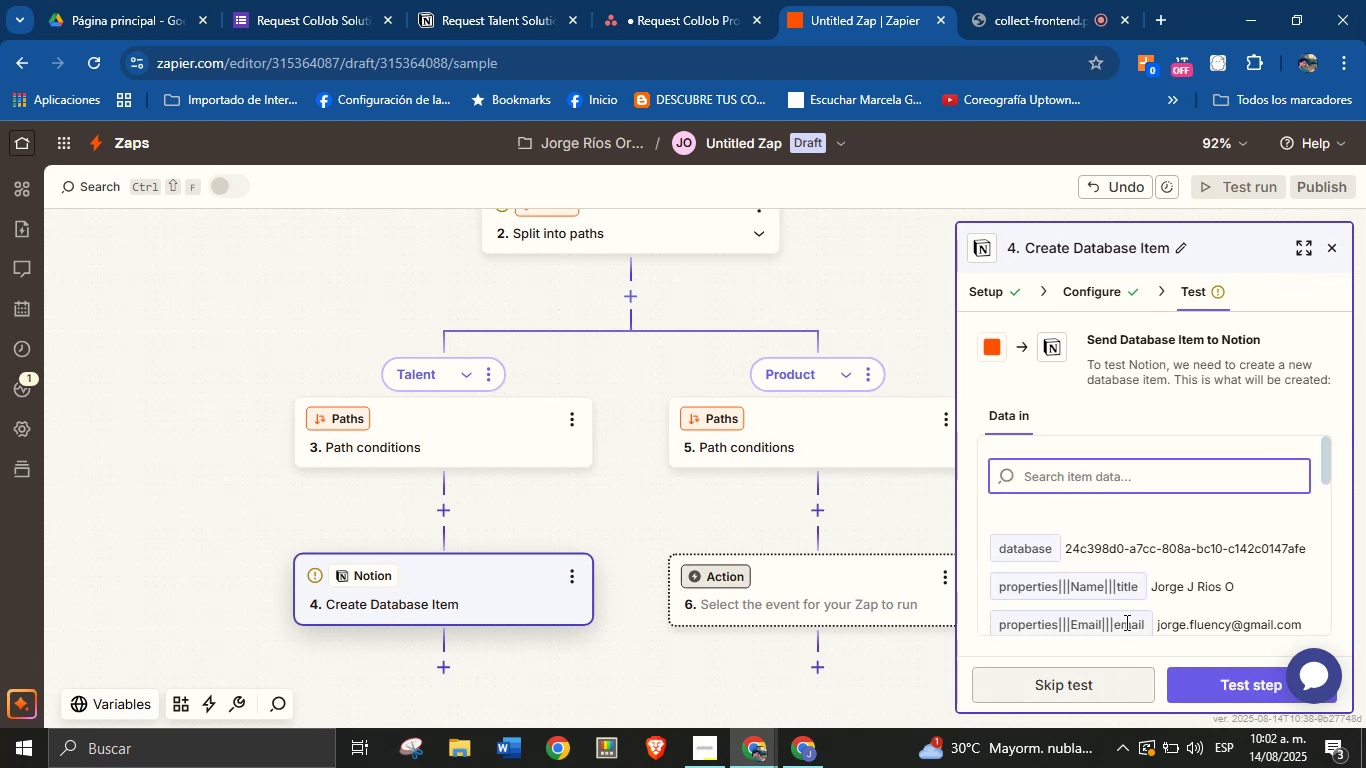 
scroll: coordinate [1134, 539], scroll_direction: down, amount: 4.0
 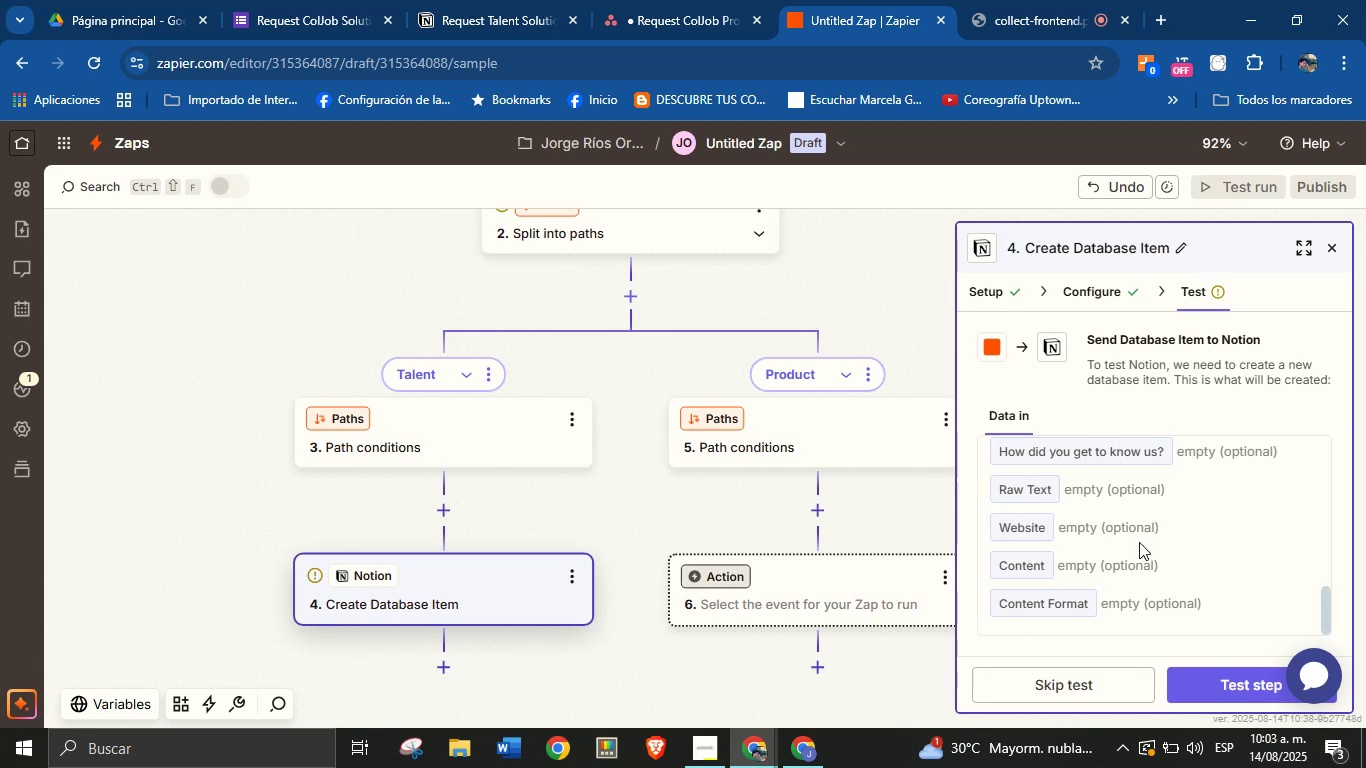 
wait(7.0)
 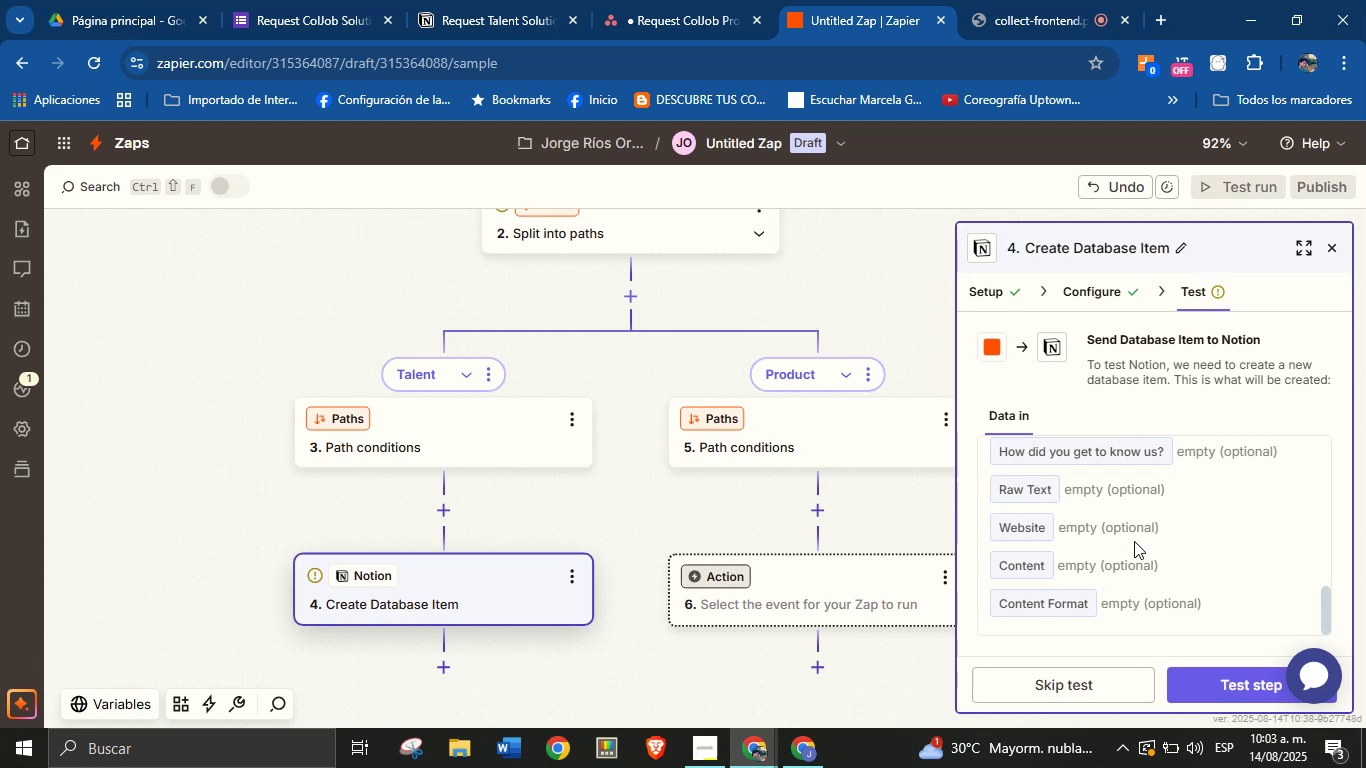 
left_click([1201, 681])
 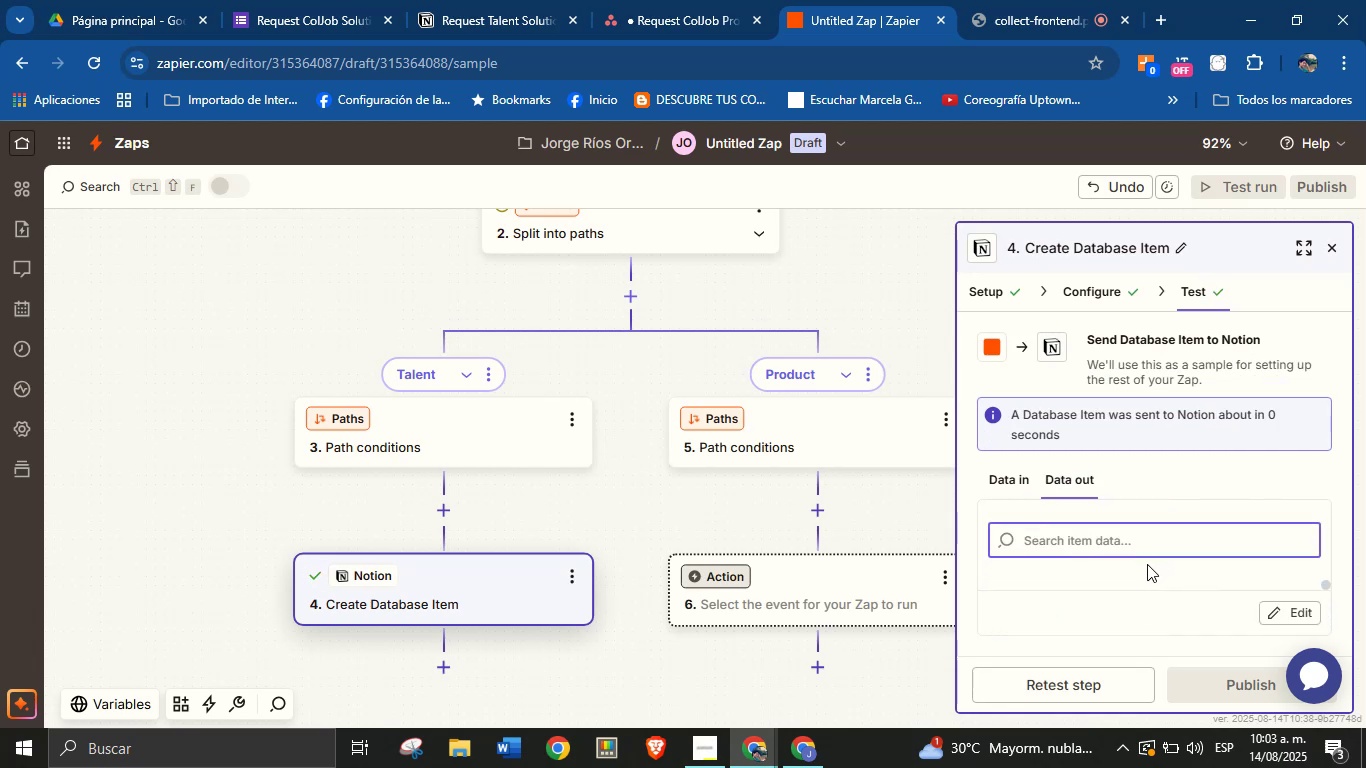 
wait(6.9)
 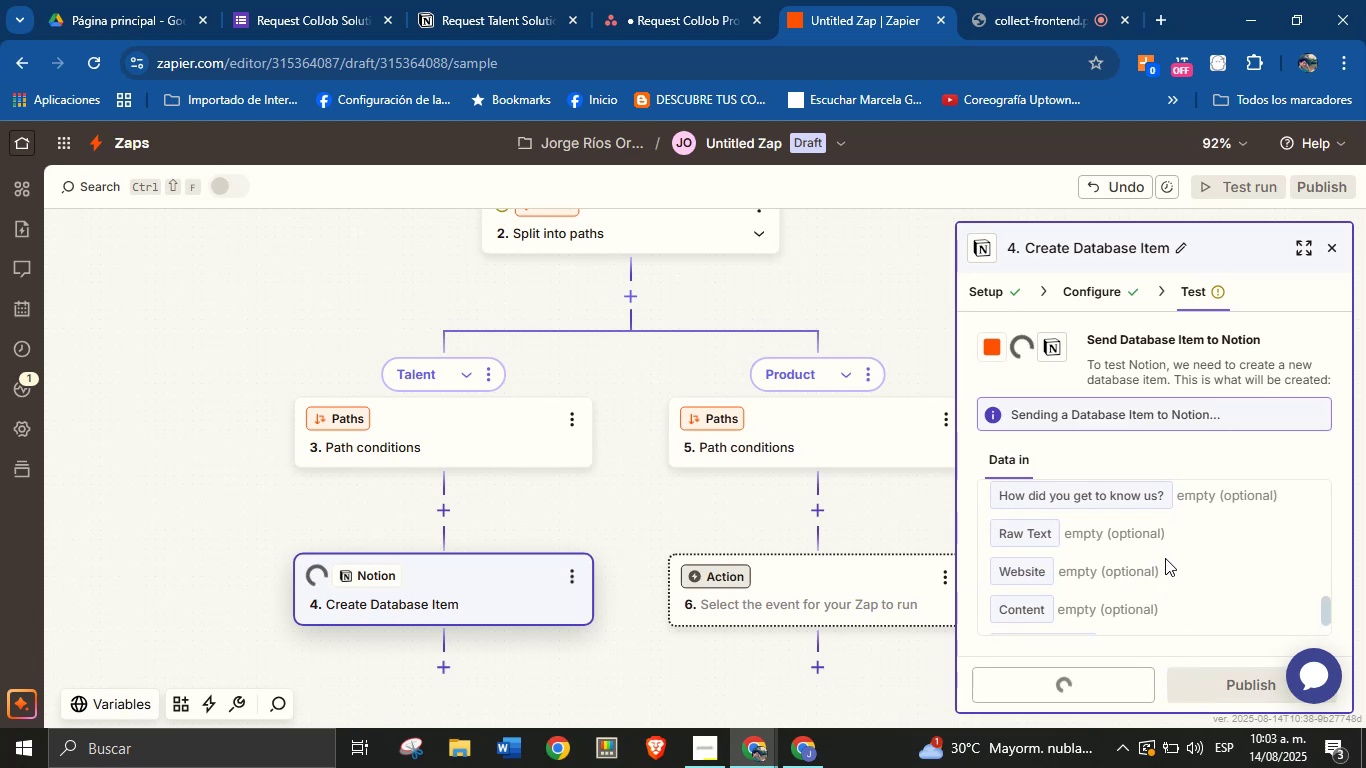 
left_click([1151, 478])
 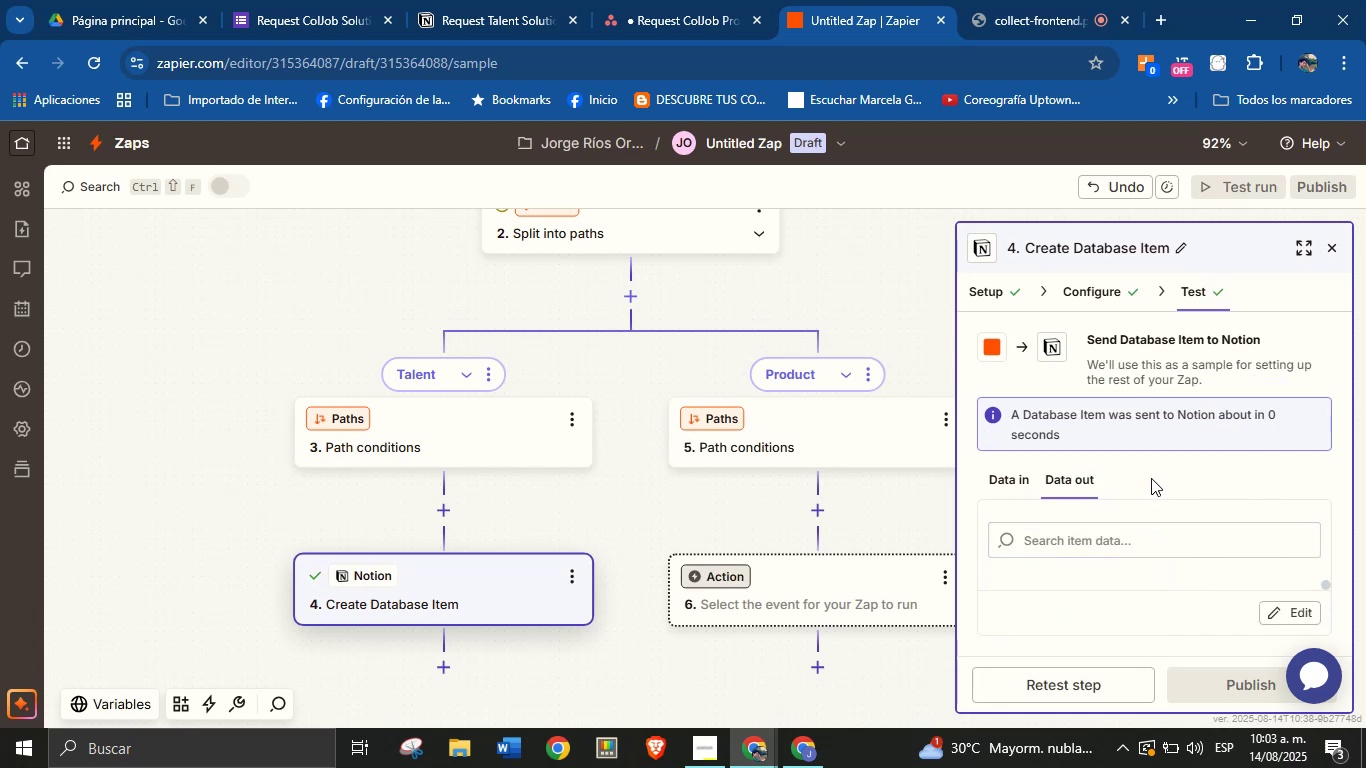 
scroll: coordinate [1132, 491], scroll_direction: down, amount: 3.0
 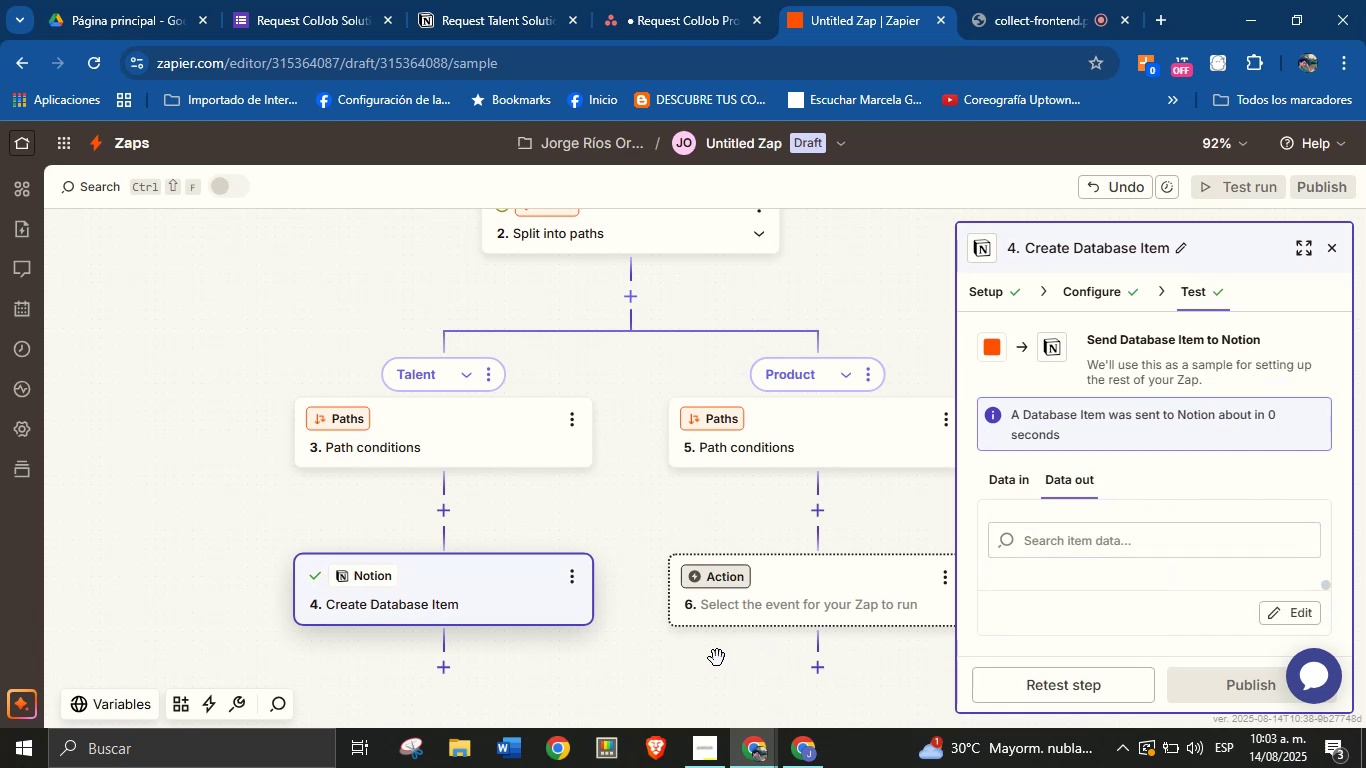 
left_click_drag(start_coordinate=[627, 652], to_coordinate=[628, 581])
 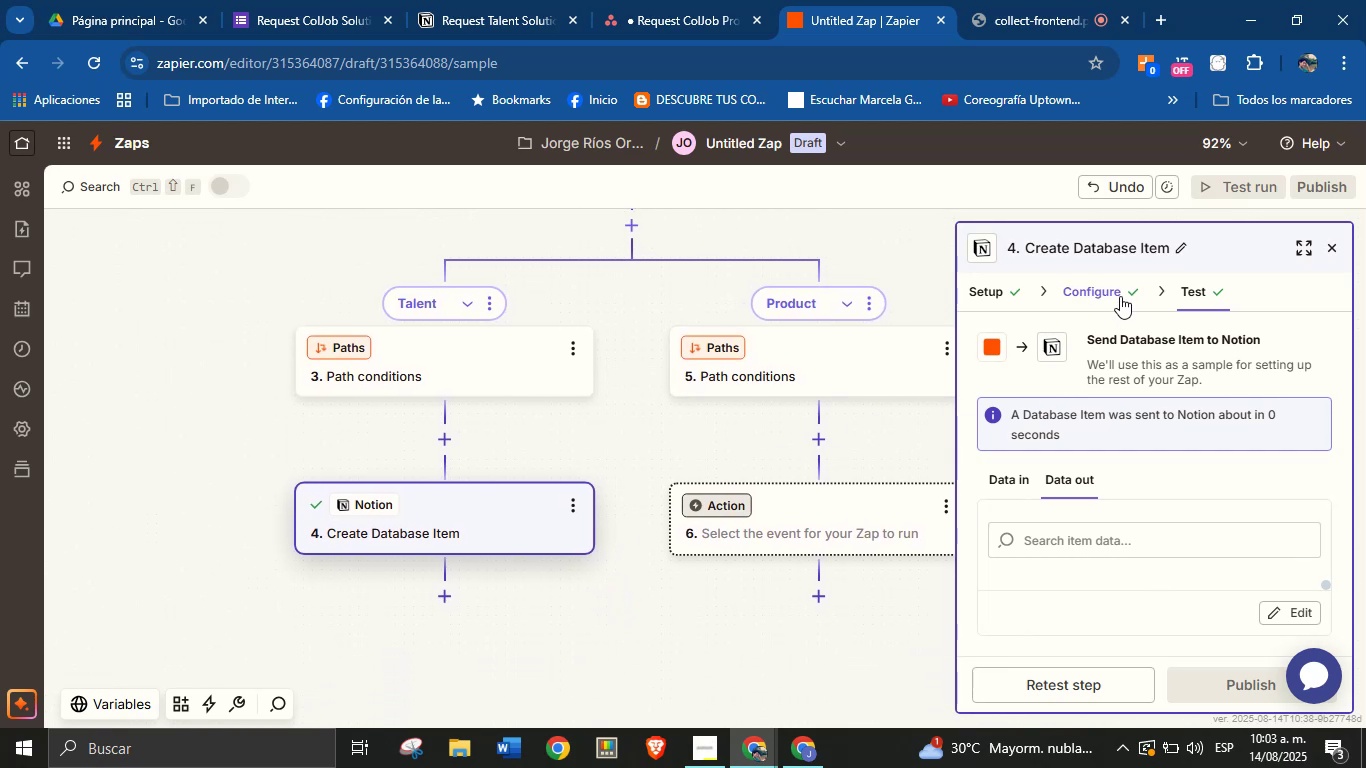 
wait(7.23)
 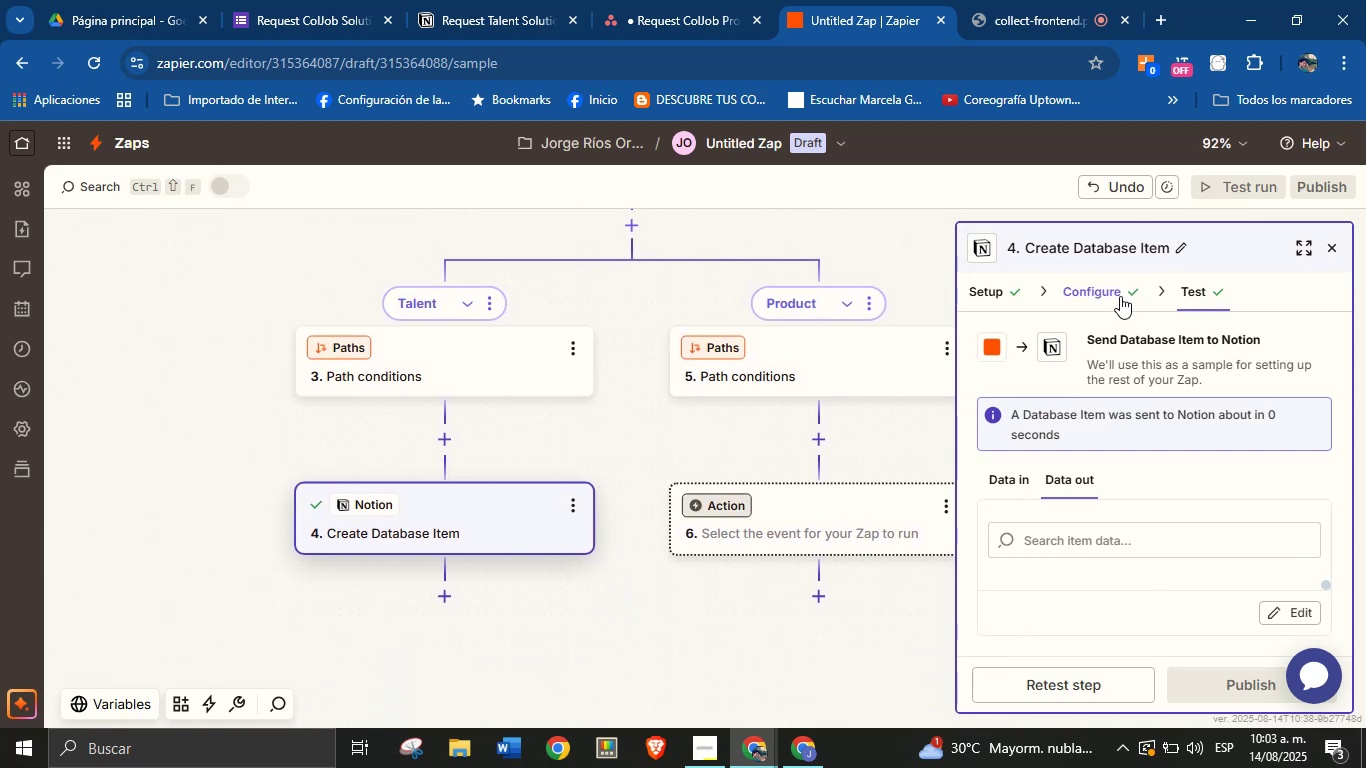 
left_click([1120, 299])
 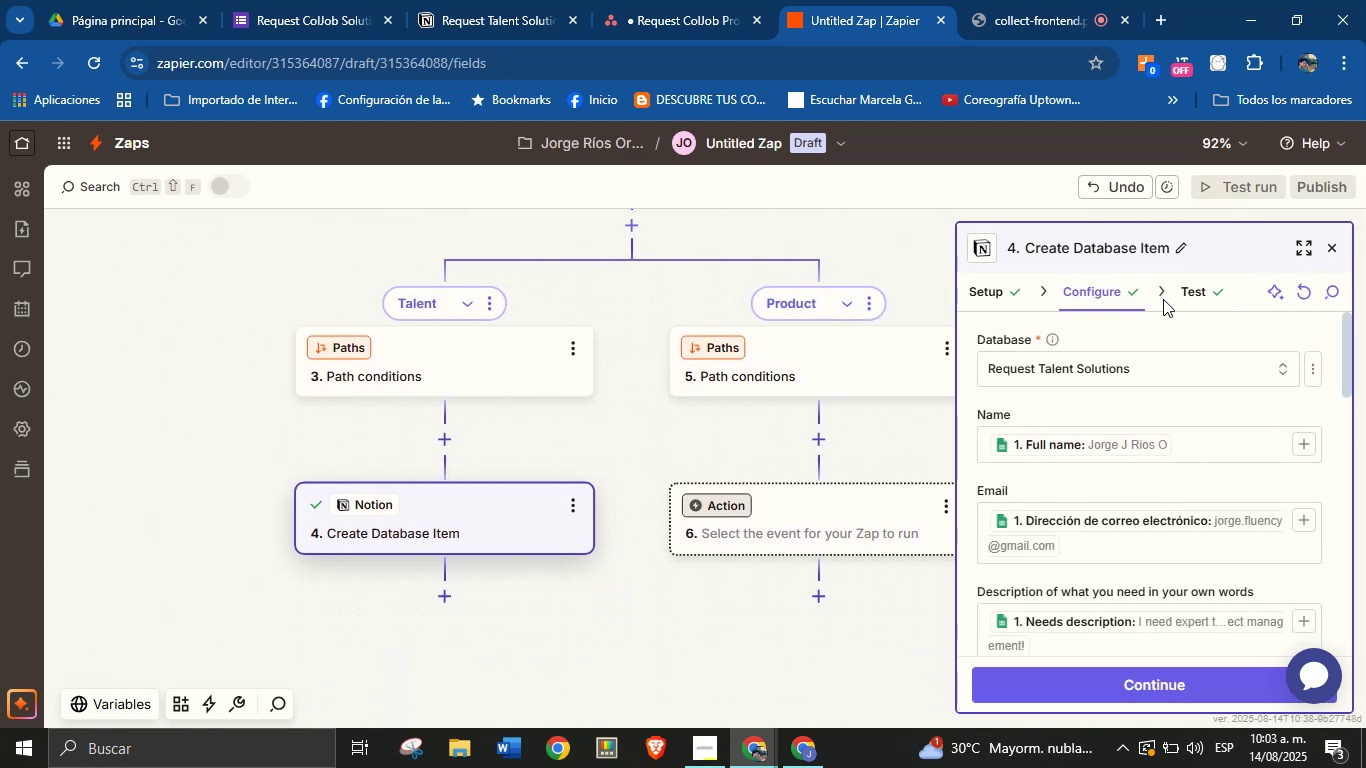 
scroll: coordinate [1175, 408], scroll_direction: down, amount: 3.0
 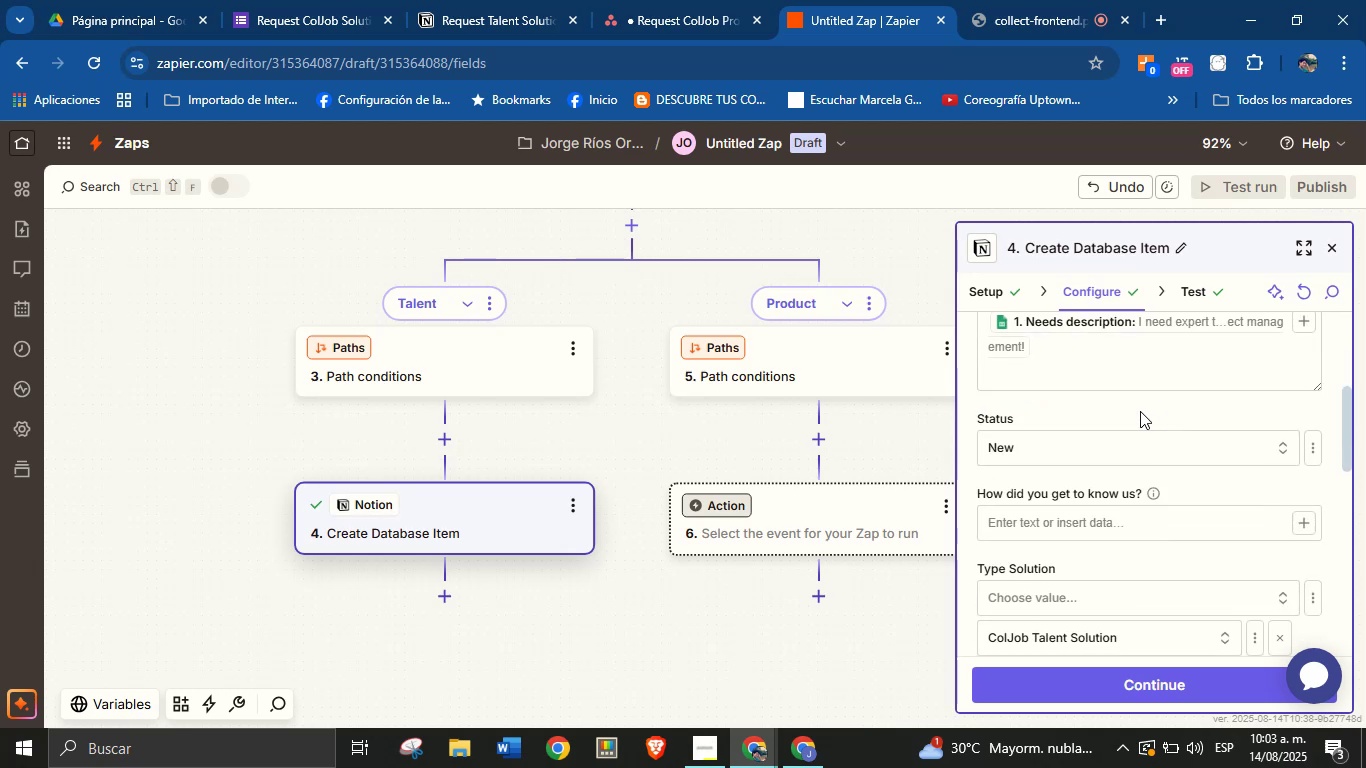 
left_click([1138, 409])
 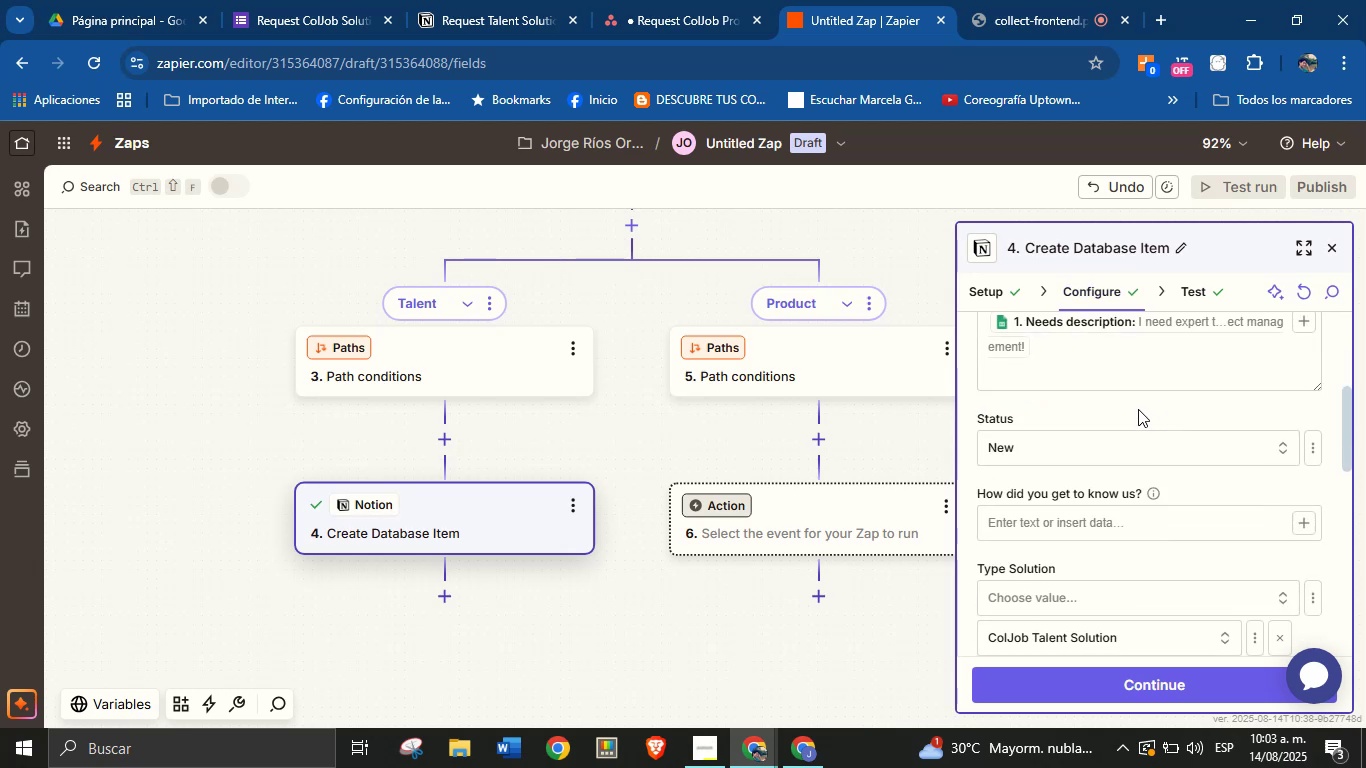 
scroll: coordinate [1169, 511], scroll_direction: down, amount: 9.0
 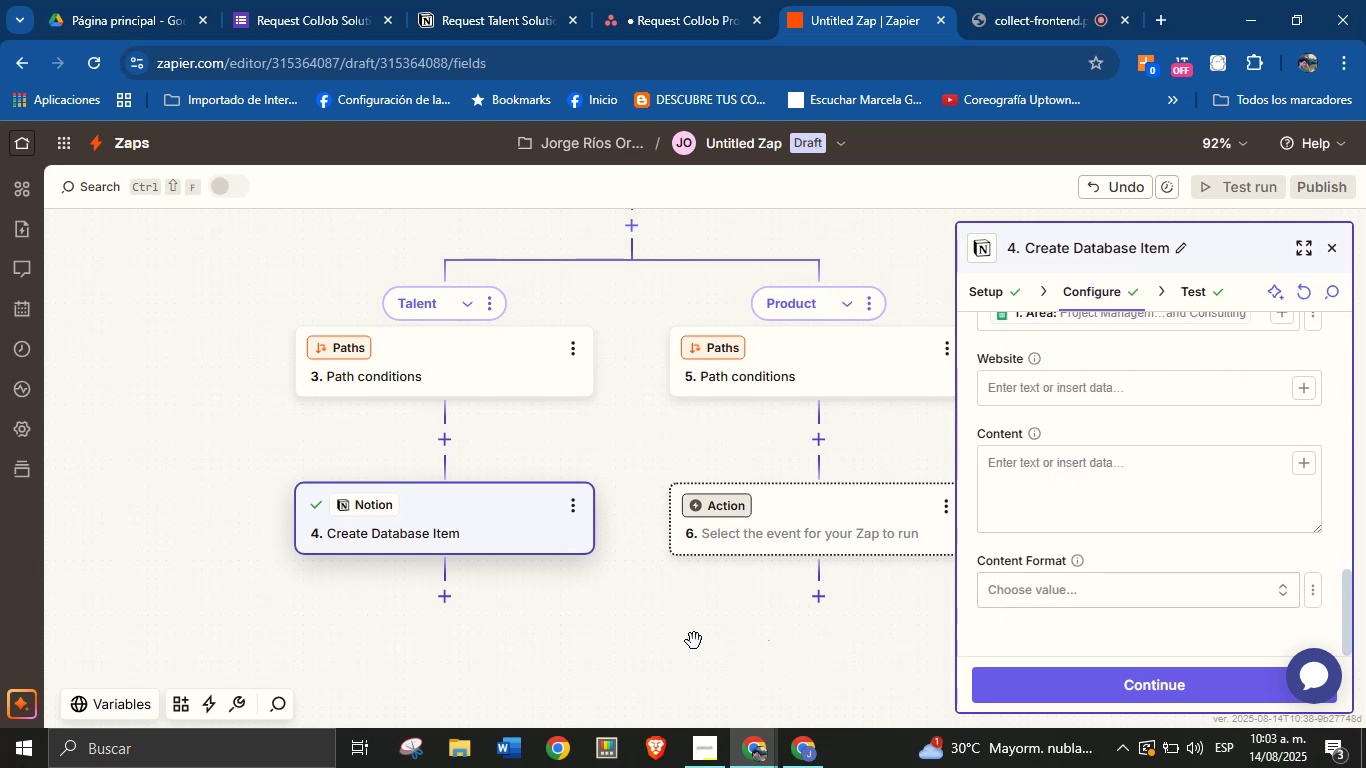 
left_click([605, 634])
 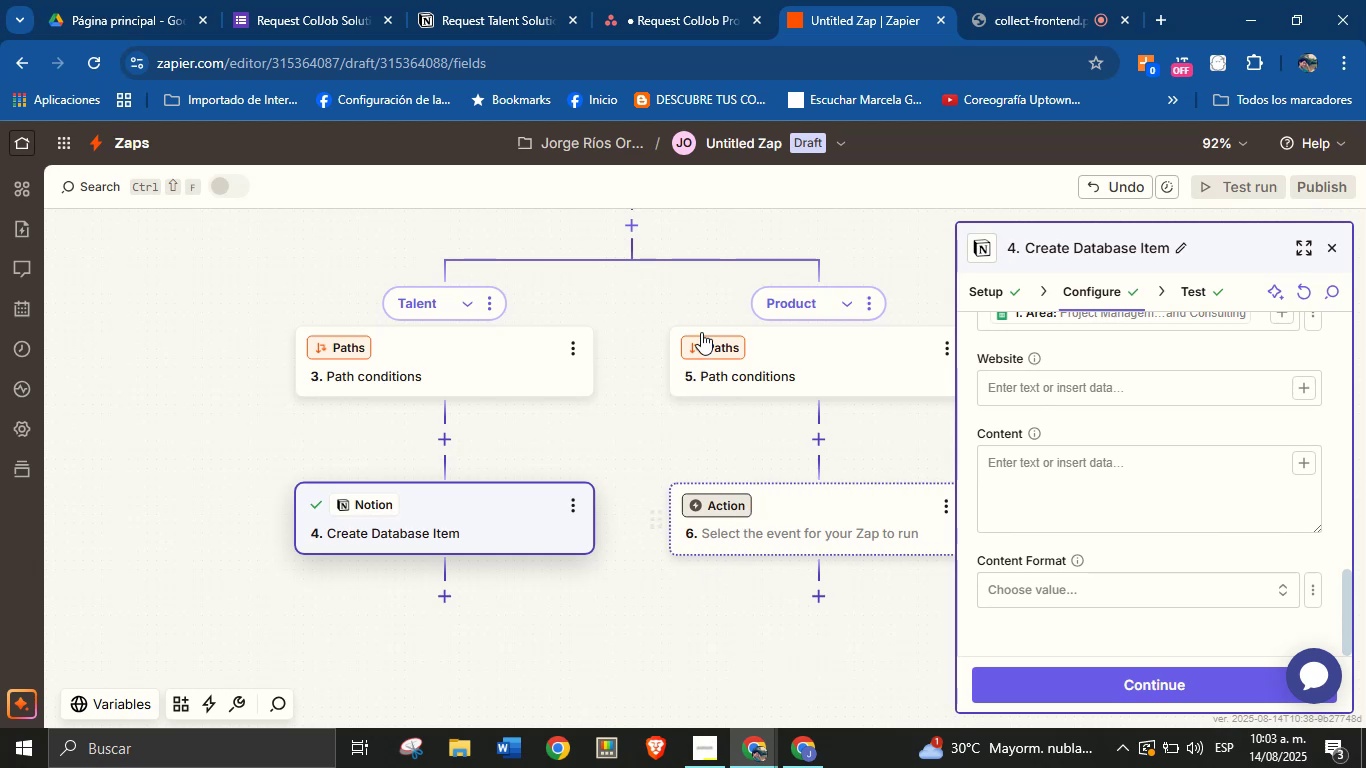 
left_click([708, 335])
 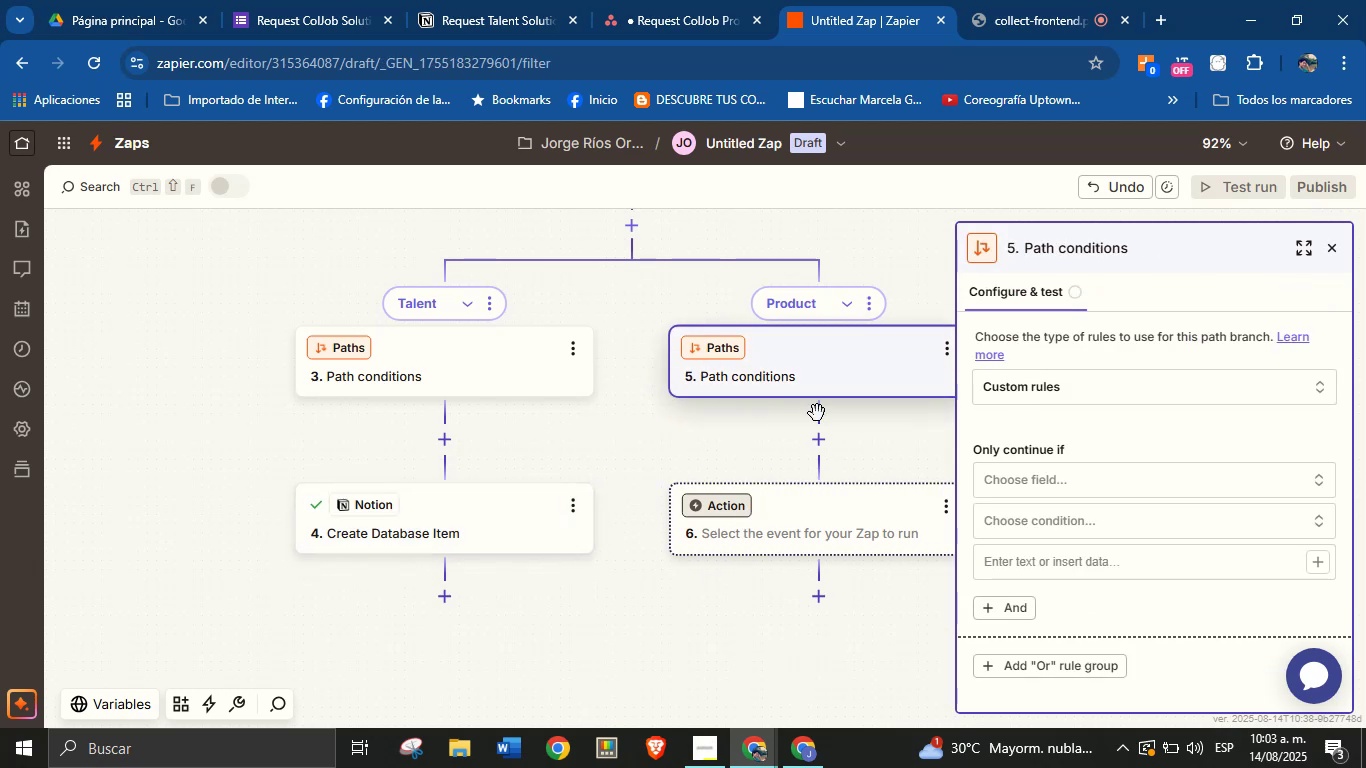 
left_click([1063, 475])
 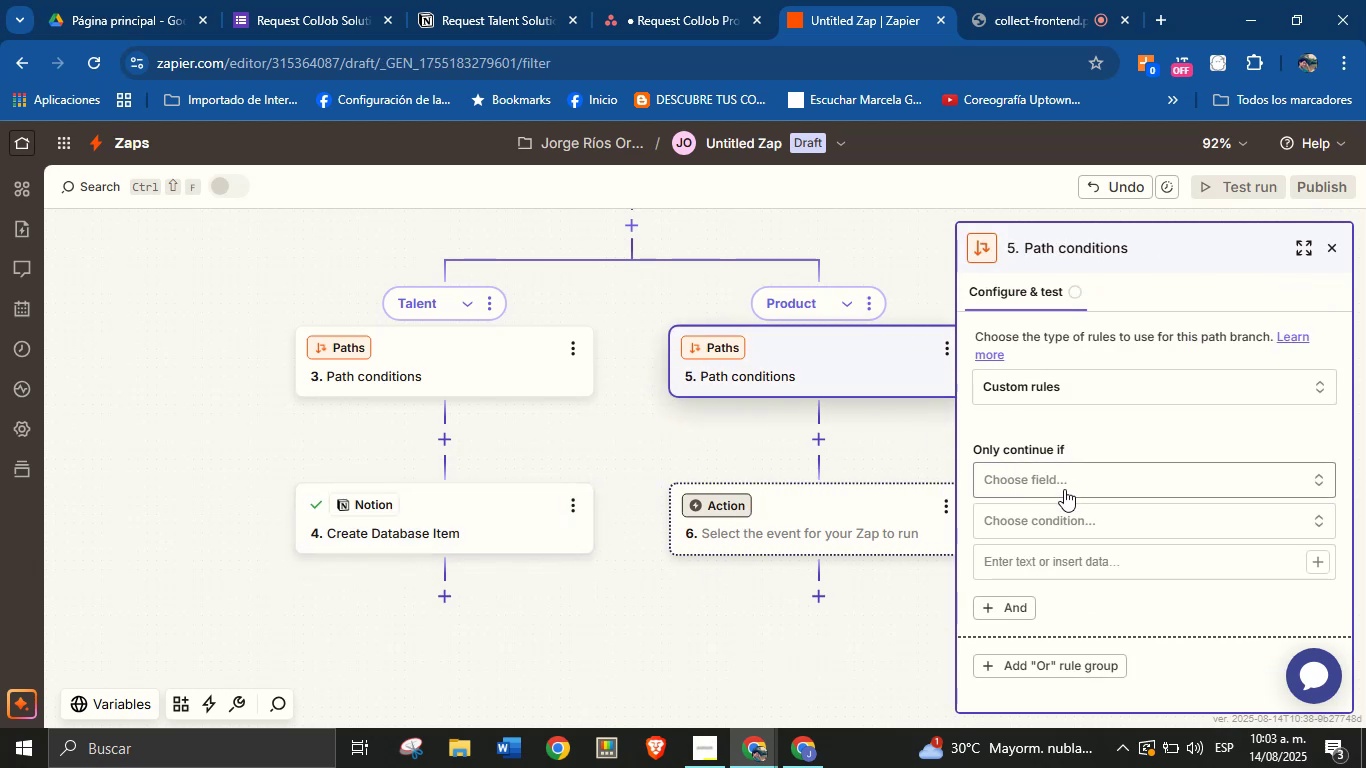 
left_click([1078, 479])
 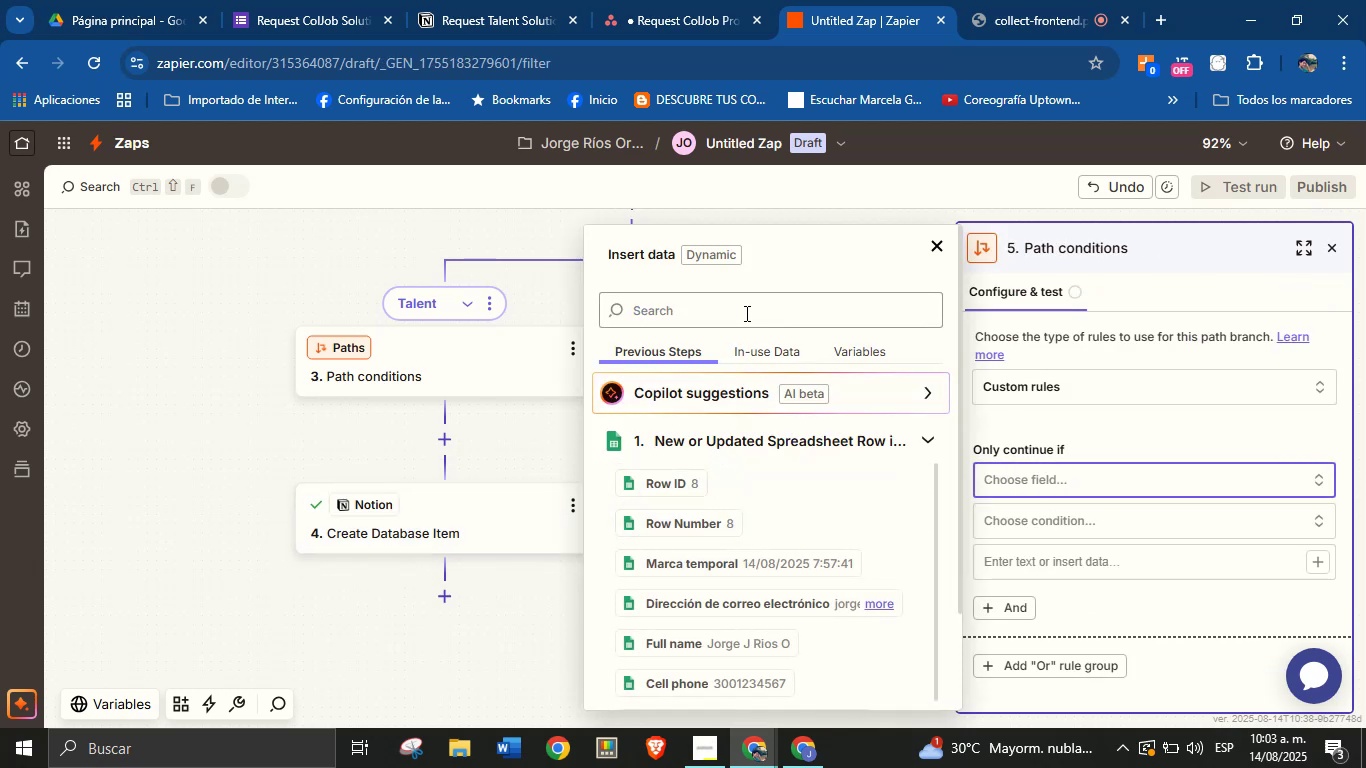 
left_click([745, 311])
 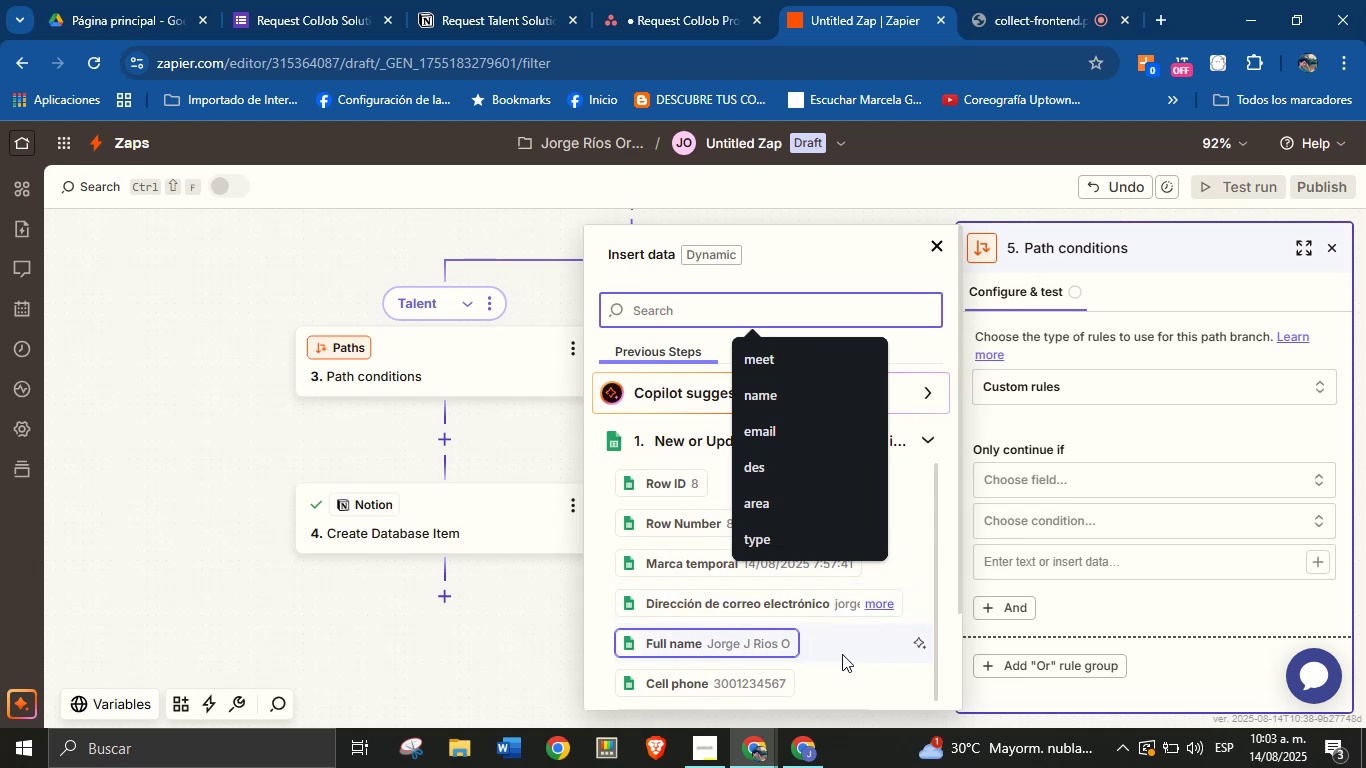 
wait(5.3)
 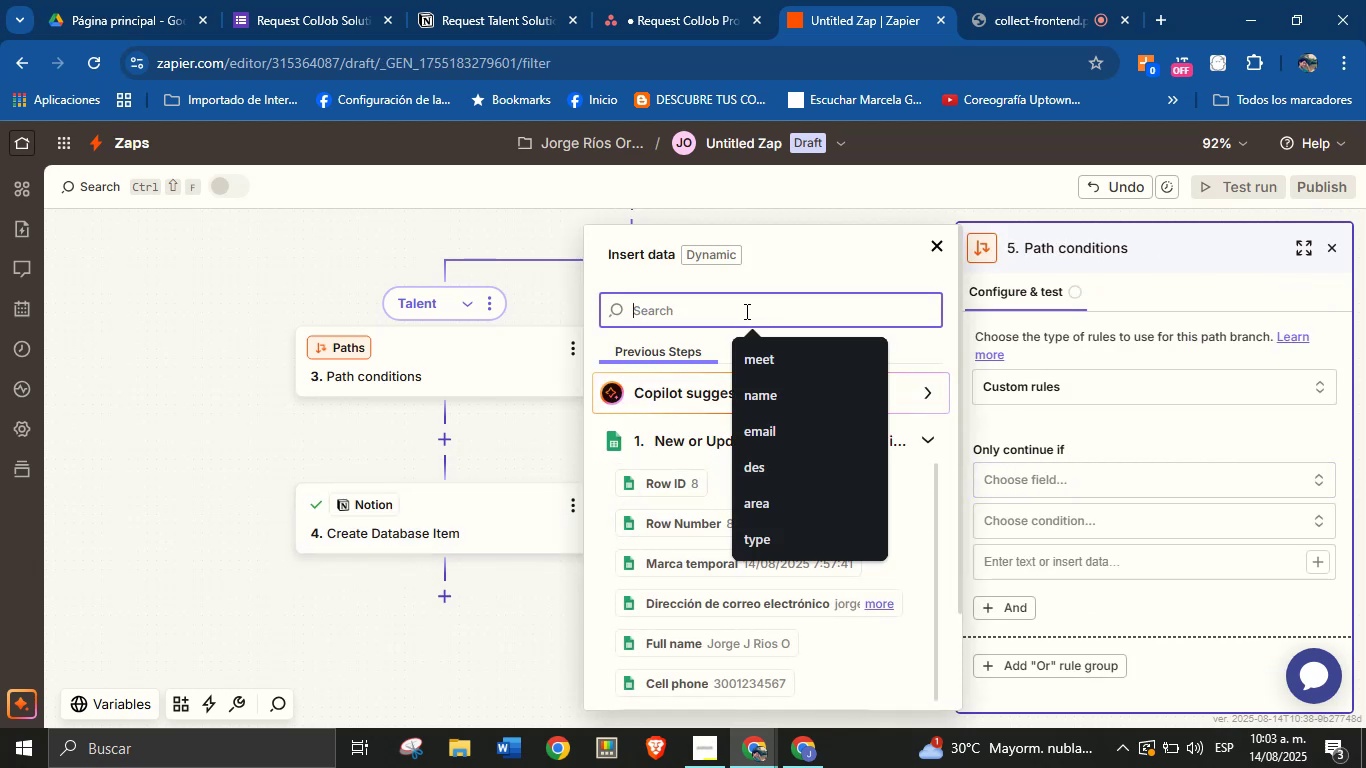 
left_click([757, 280])
 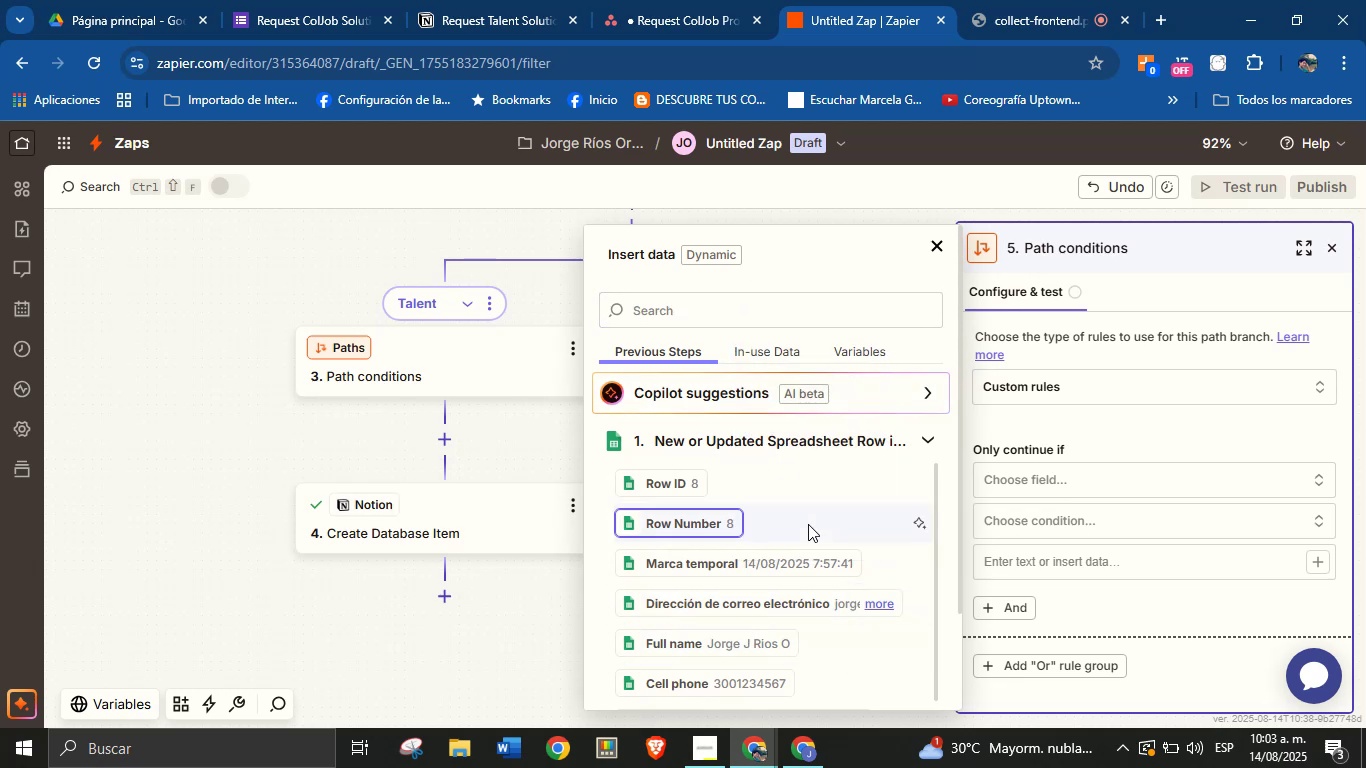 
scroll: coordinate [805, 551], scroll_direction: down, amount: 3.0
 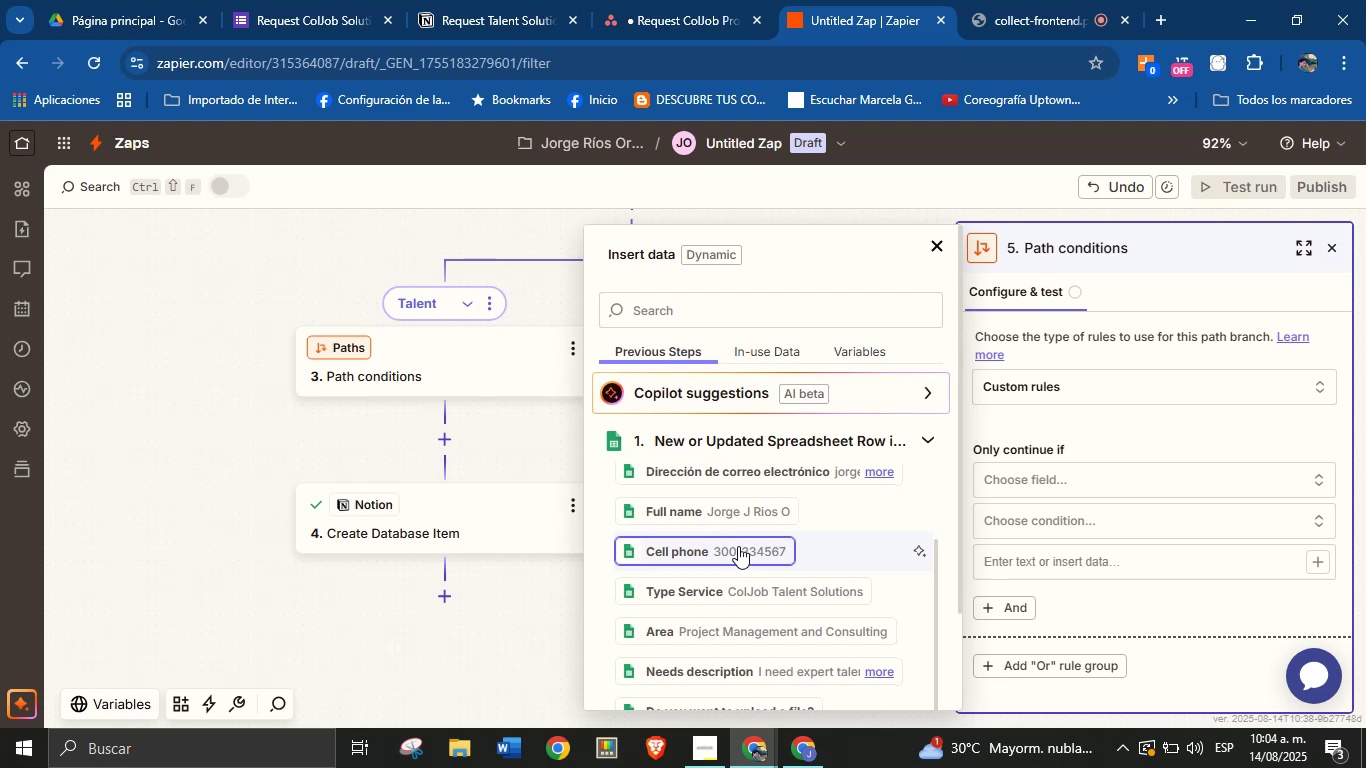 
wait(7.42)
 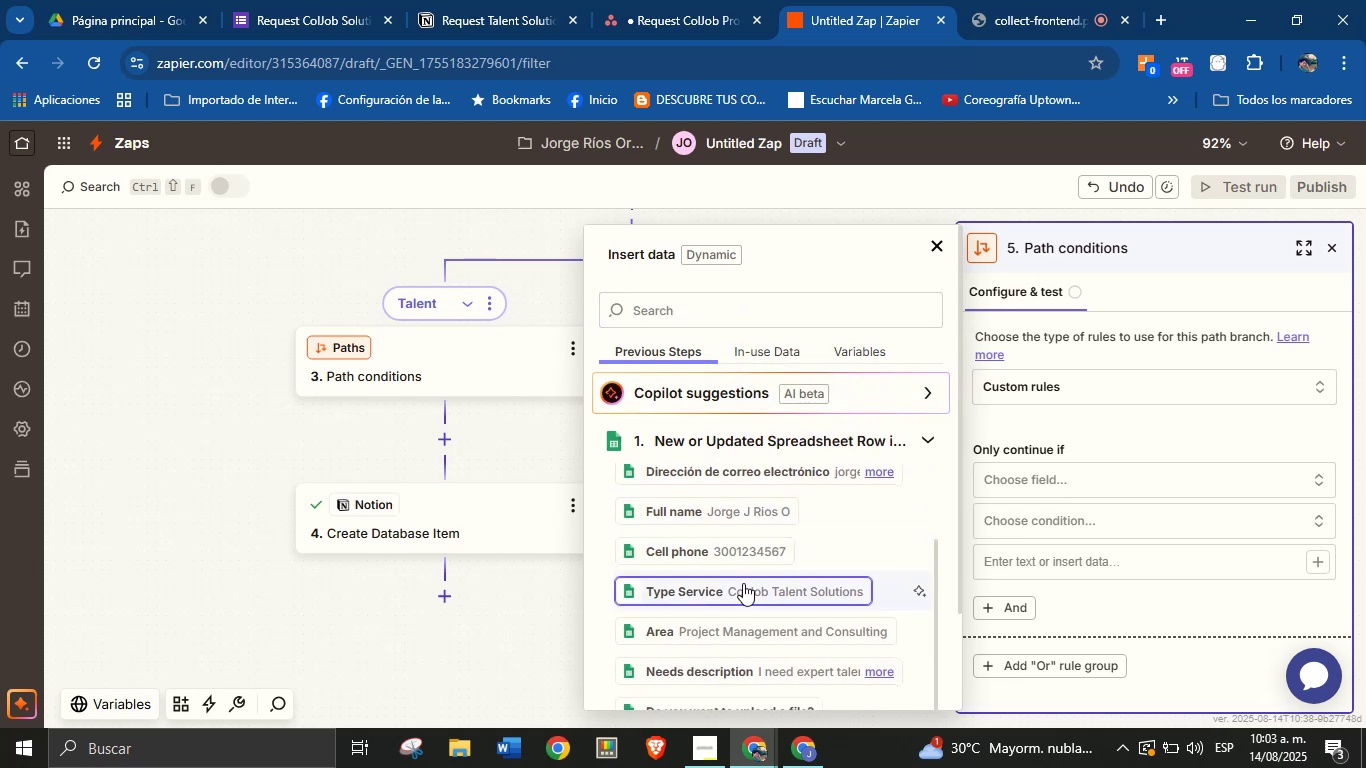 
scroll: coordinate [773, 572], scroll_direction: down, amount: 3.0
 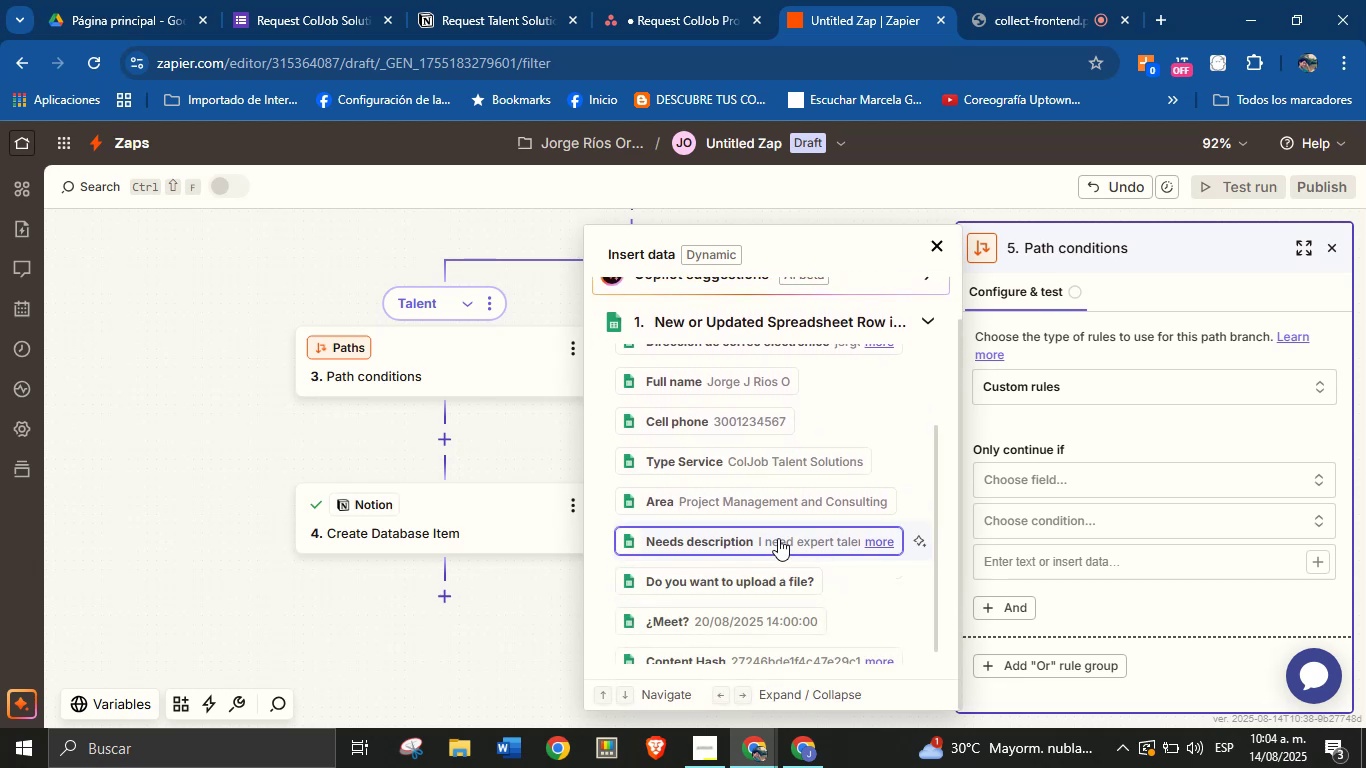 
scroll: coordinate [779, 533], scroll_direction: up, amount: 1.0
 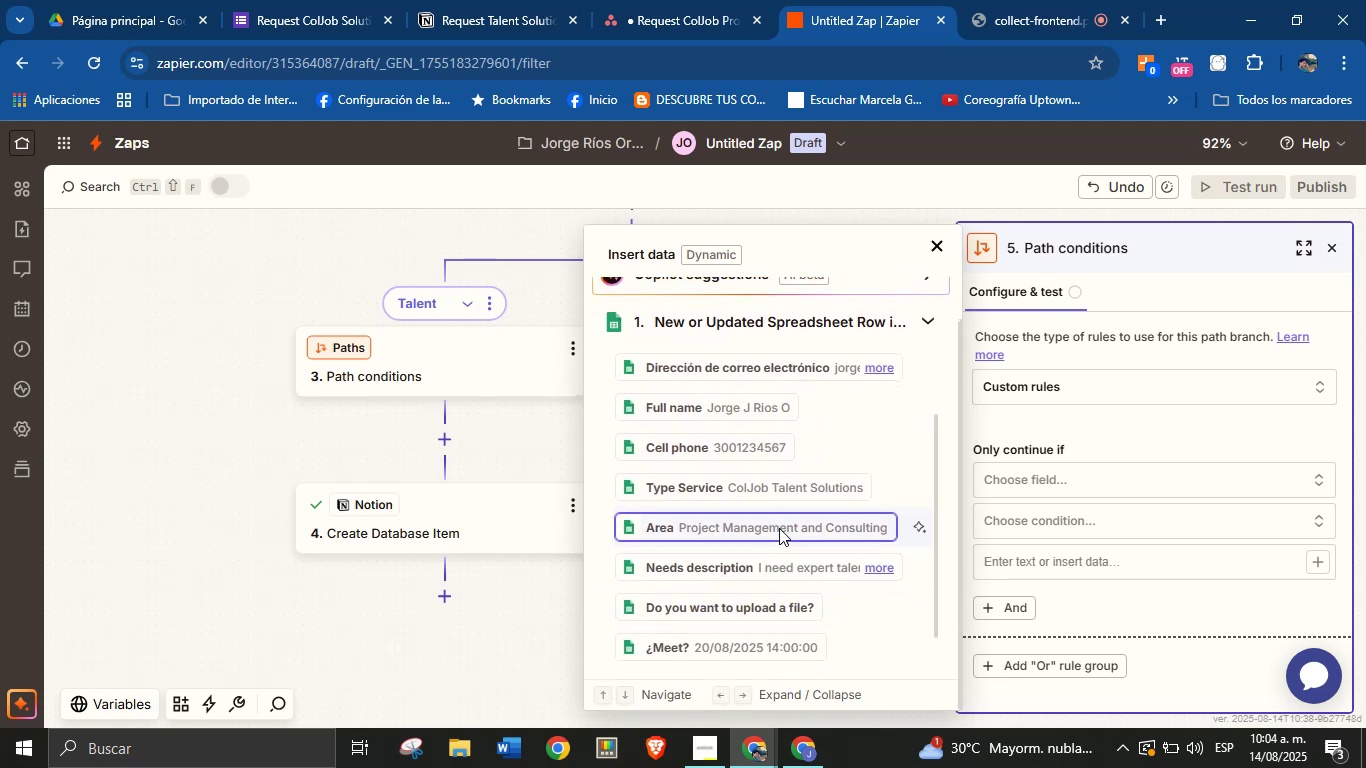 
scroll: coordinate [775, 498], scroll_direction: down, amount: 2.0
 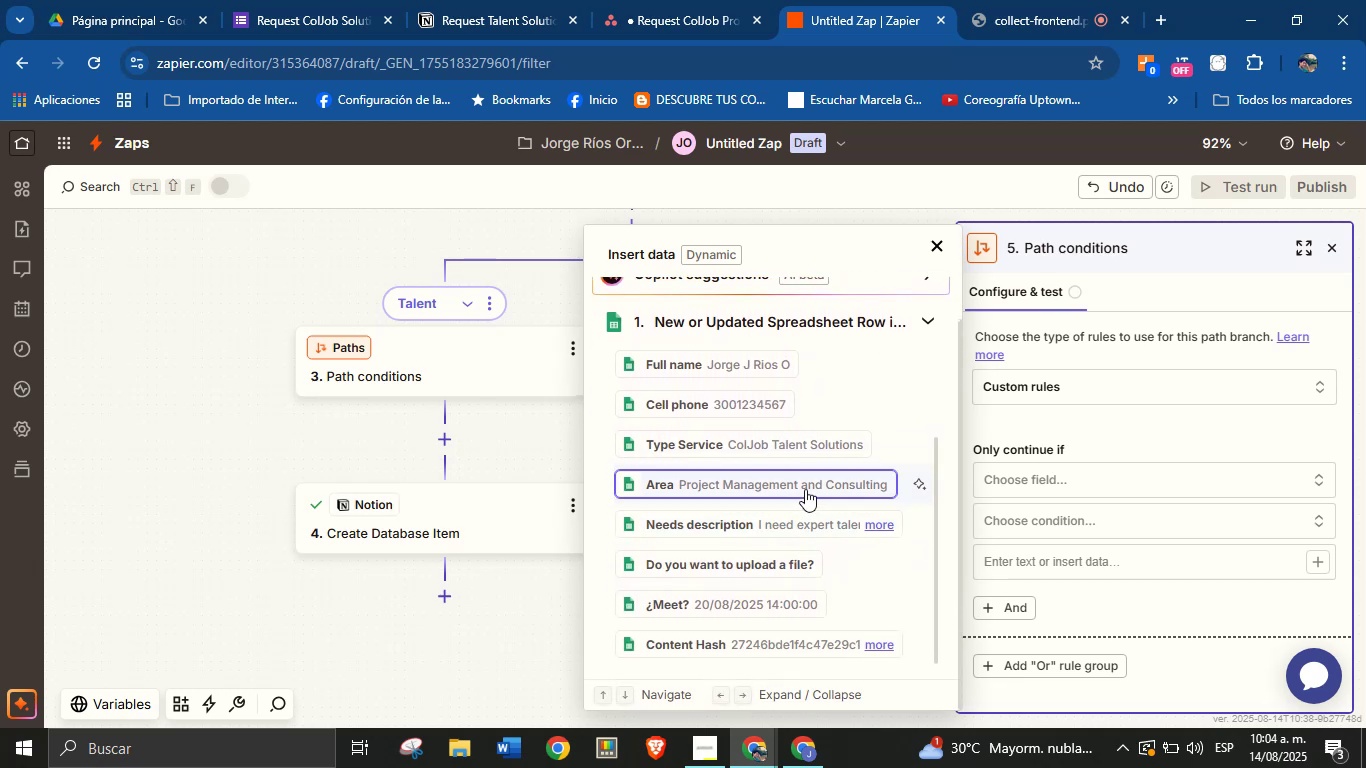 
scroll: coordinate [797, 493], scroll_direction: up, amount: 1.0
 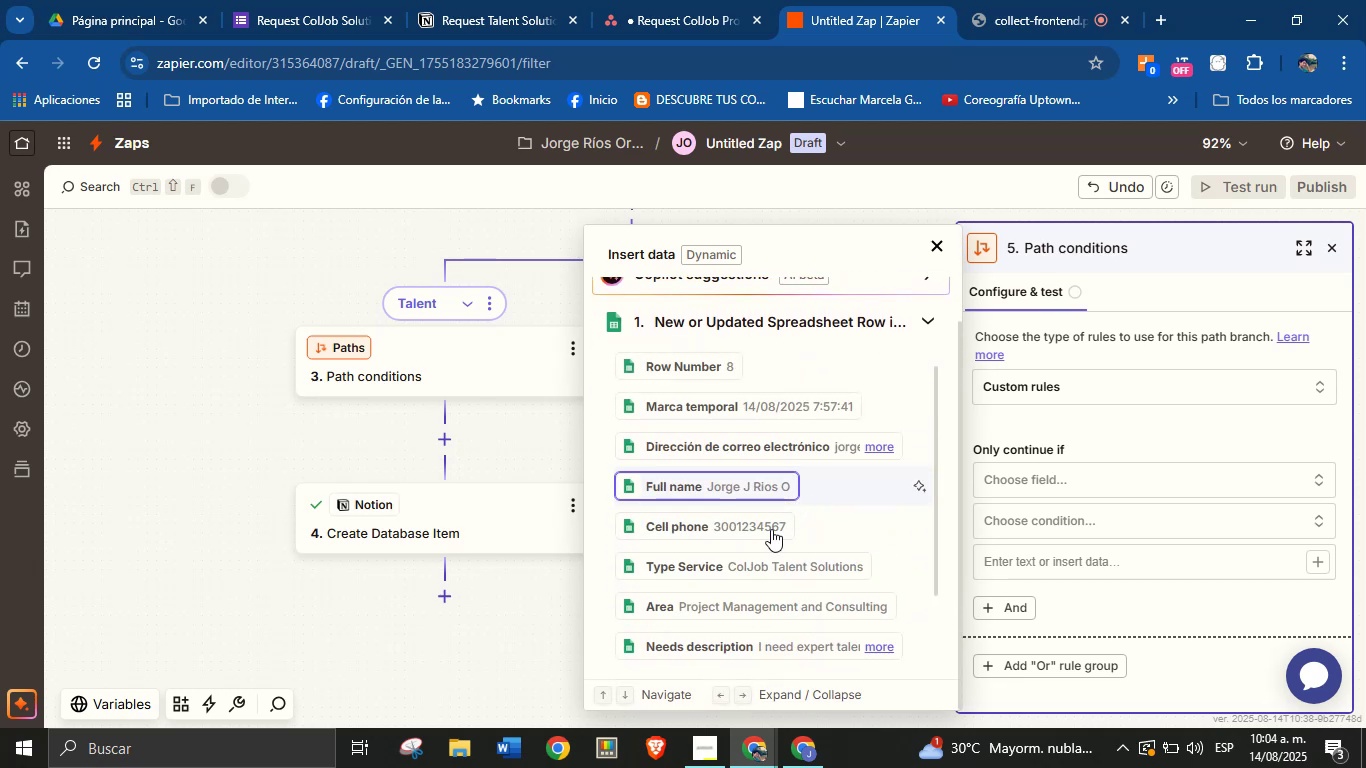 
left_click([769, 557])
 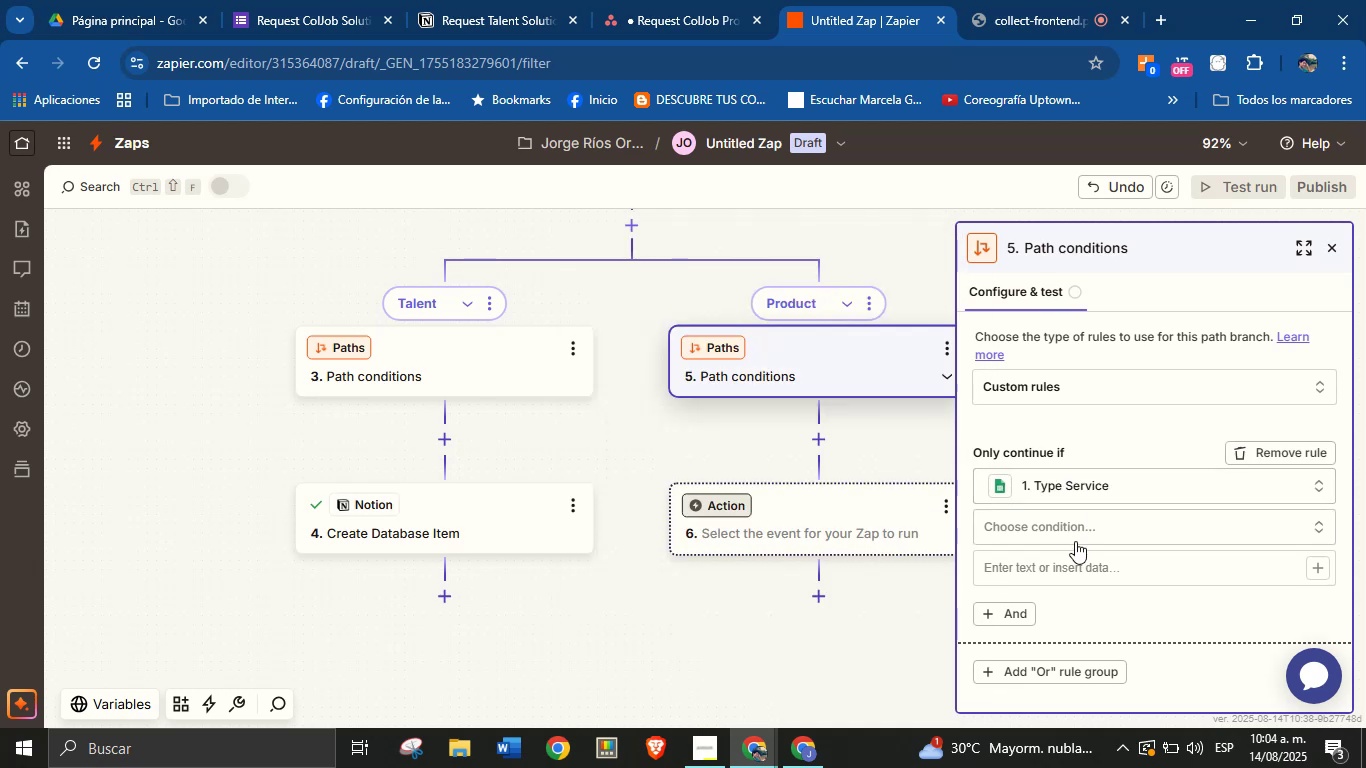 
left_click([1080, 530])
 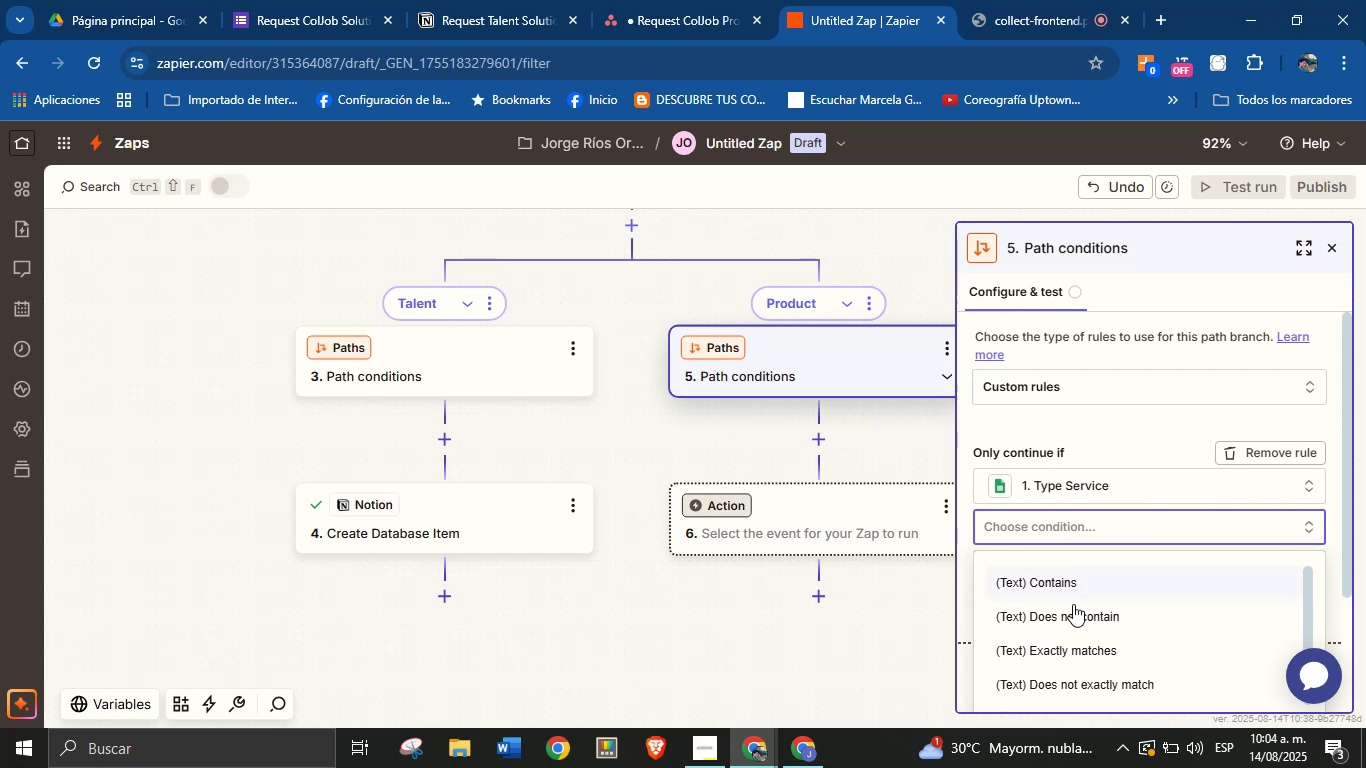 
scroll: coordinate [1078, 597], scroll_direction: down, amount: 10.0
 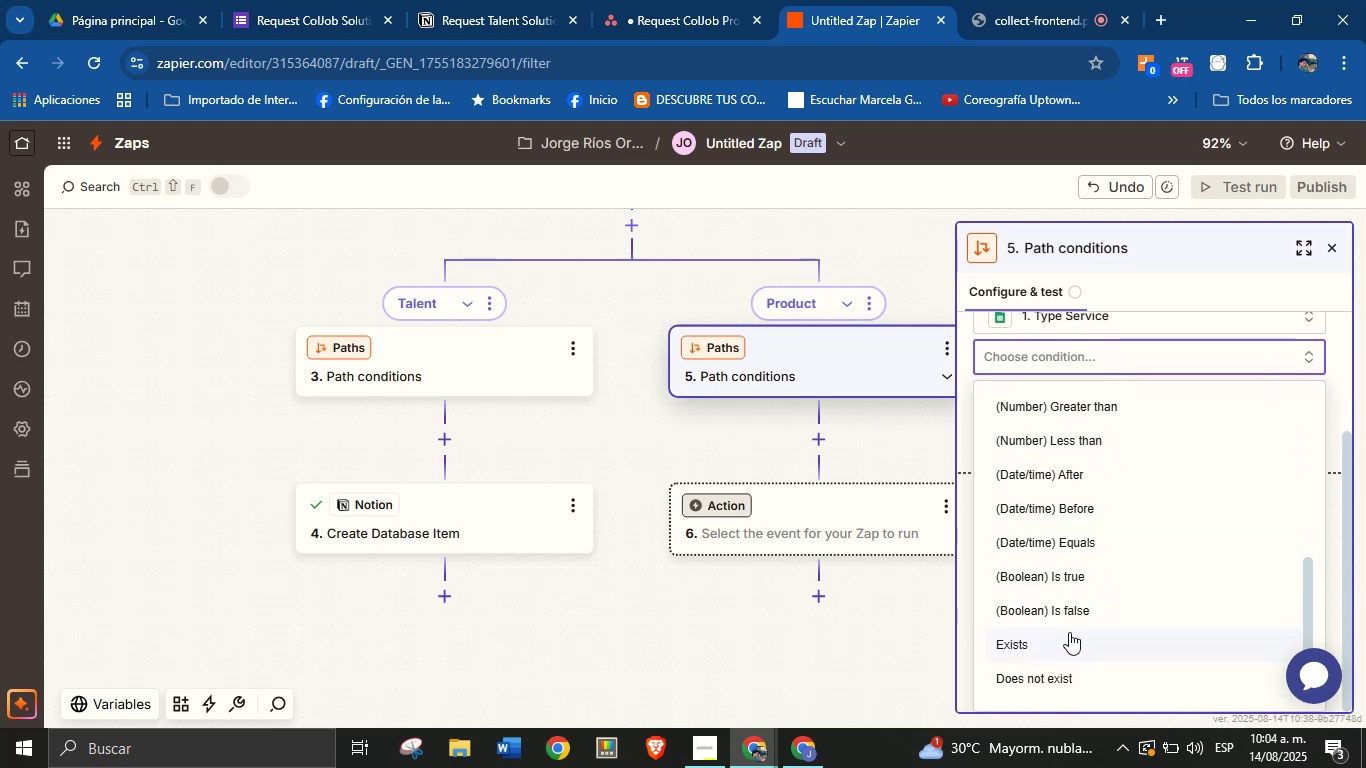 
scroll: coordinate [1075, 574], scroll_direction: up, amount: 7.0
 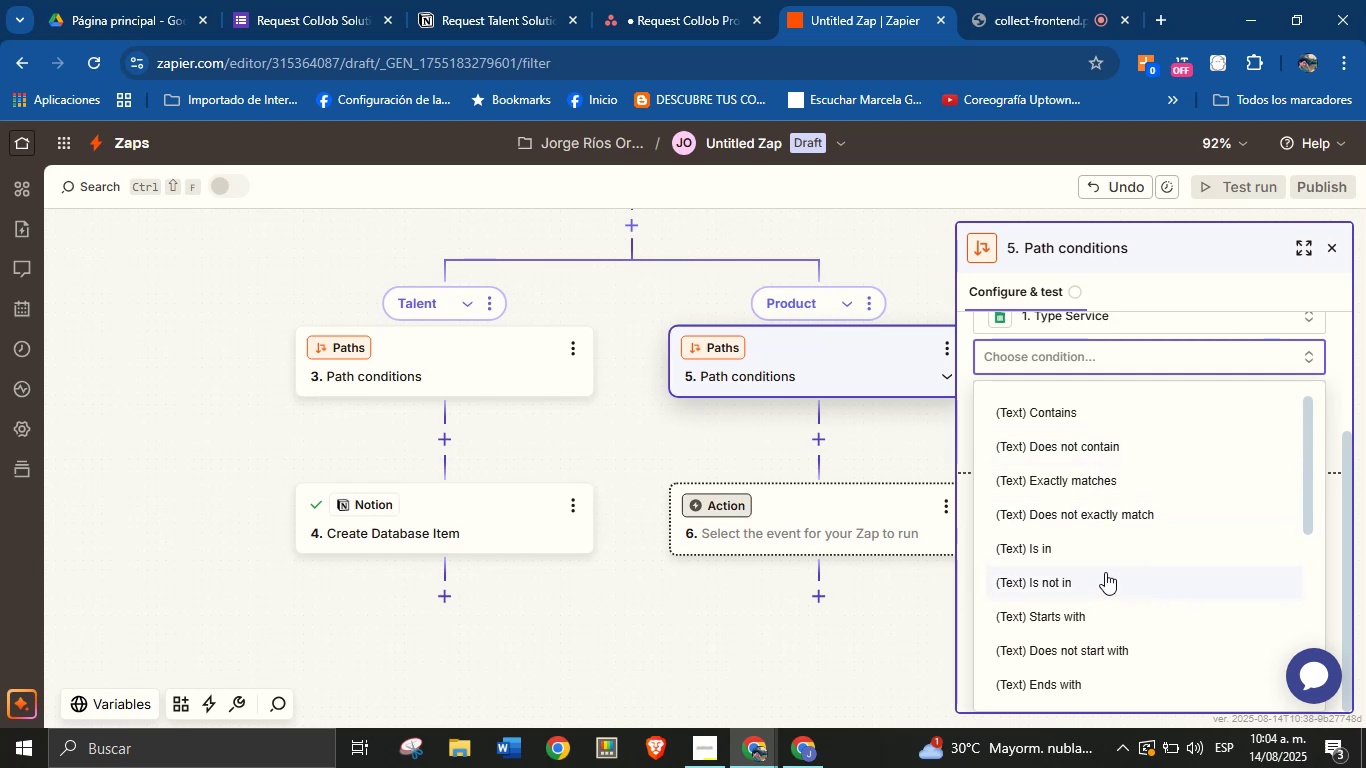 
left_click([1105, 484])
 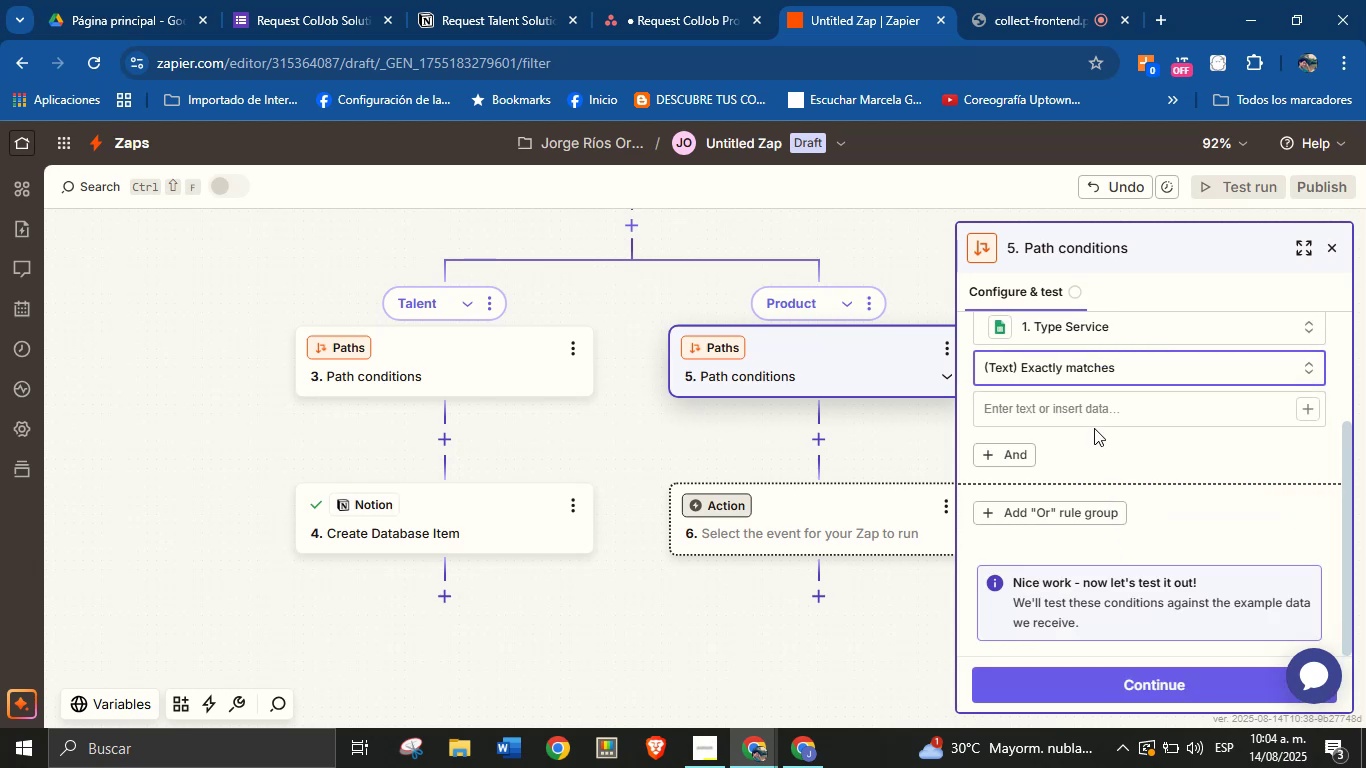 
left_click([1108, 416])
 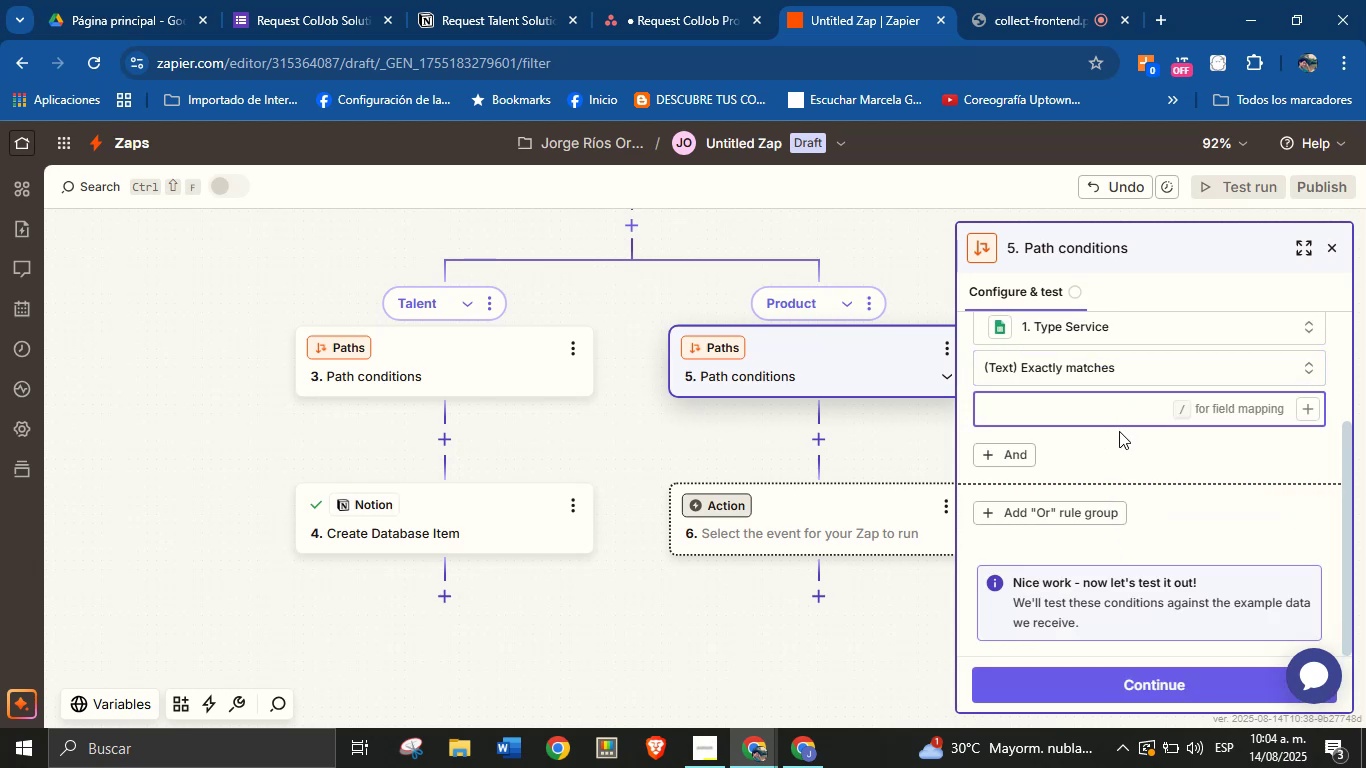 
left_click([1117, 451])
 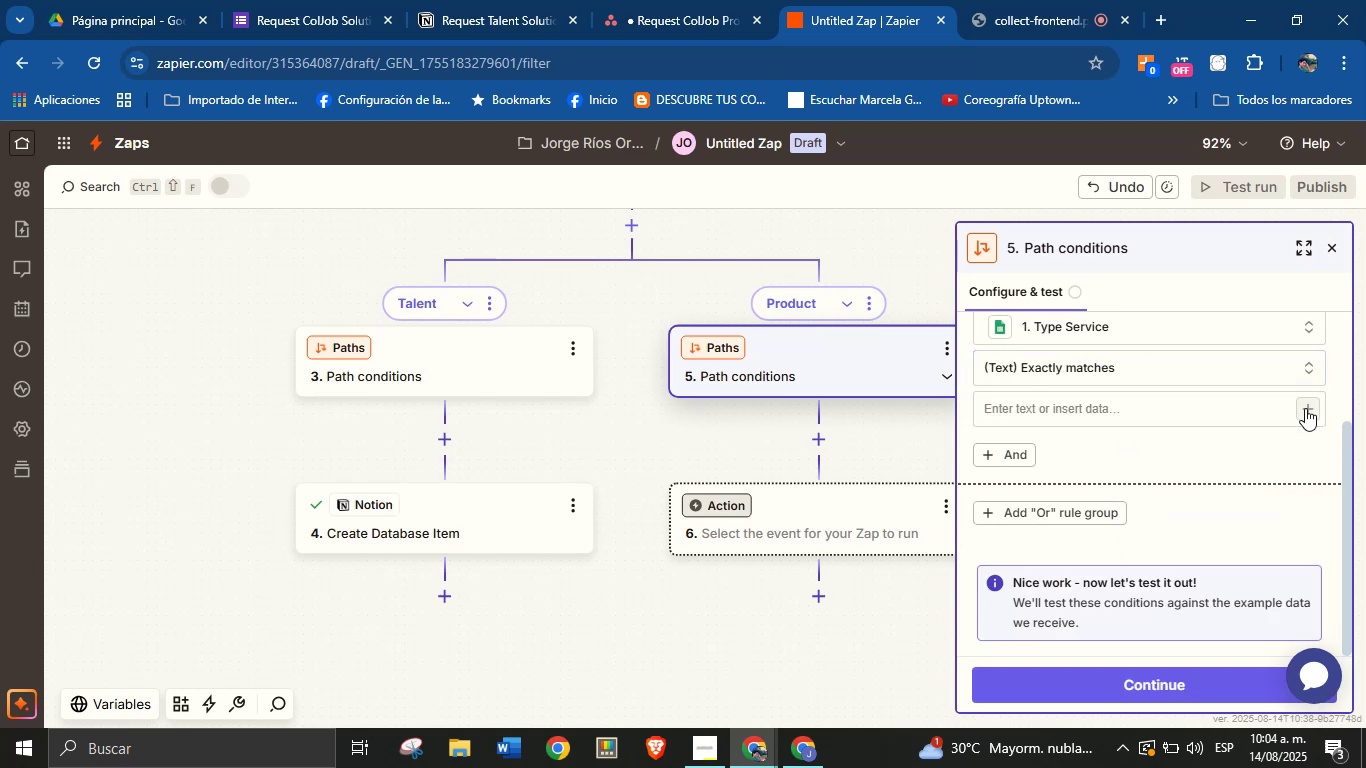 
left_click([1308, 408])
 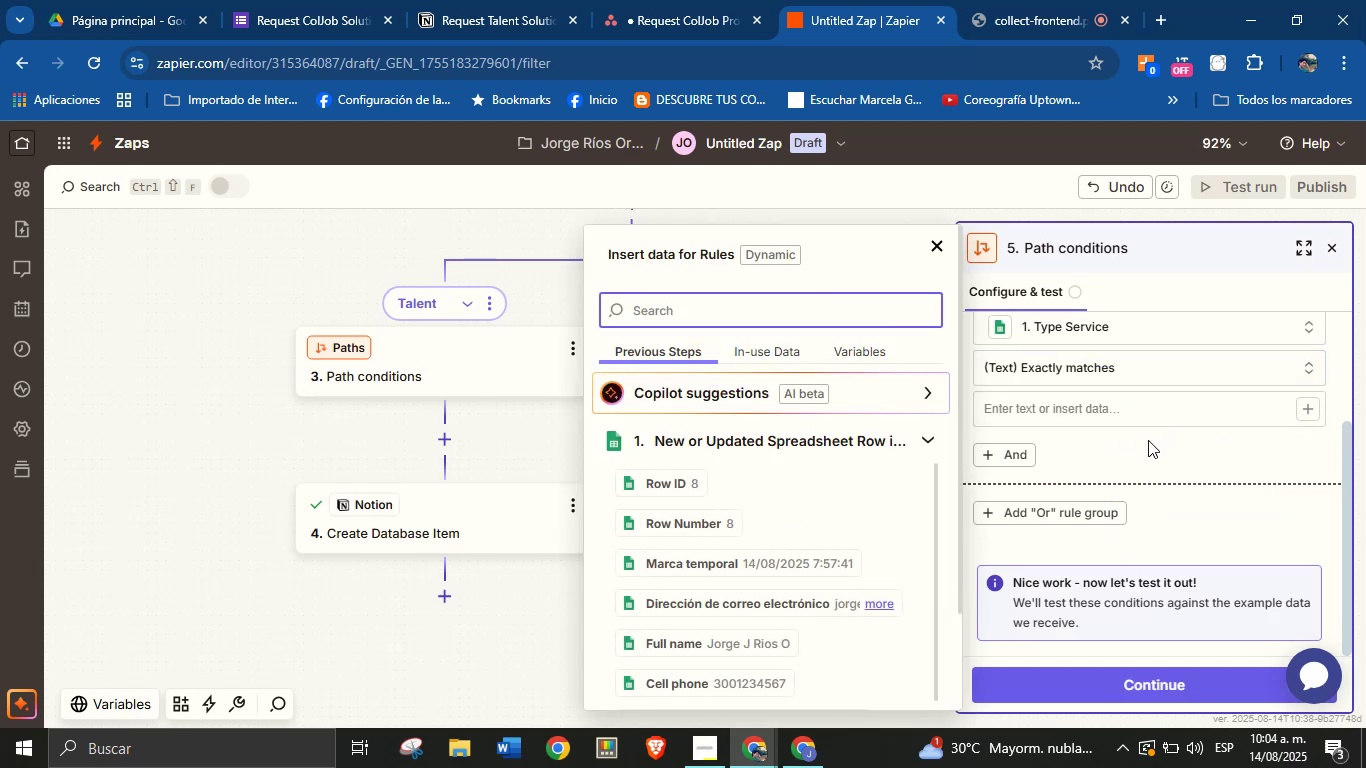 
double_click([1146, 408])
 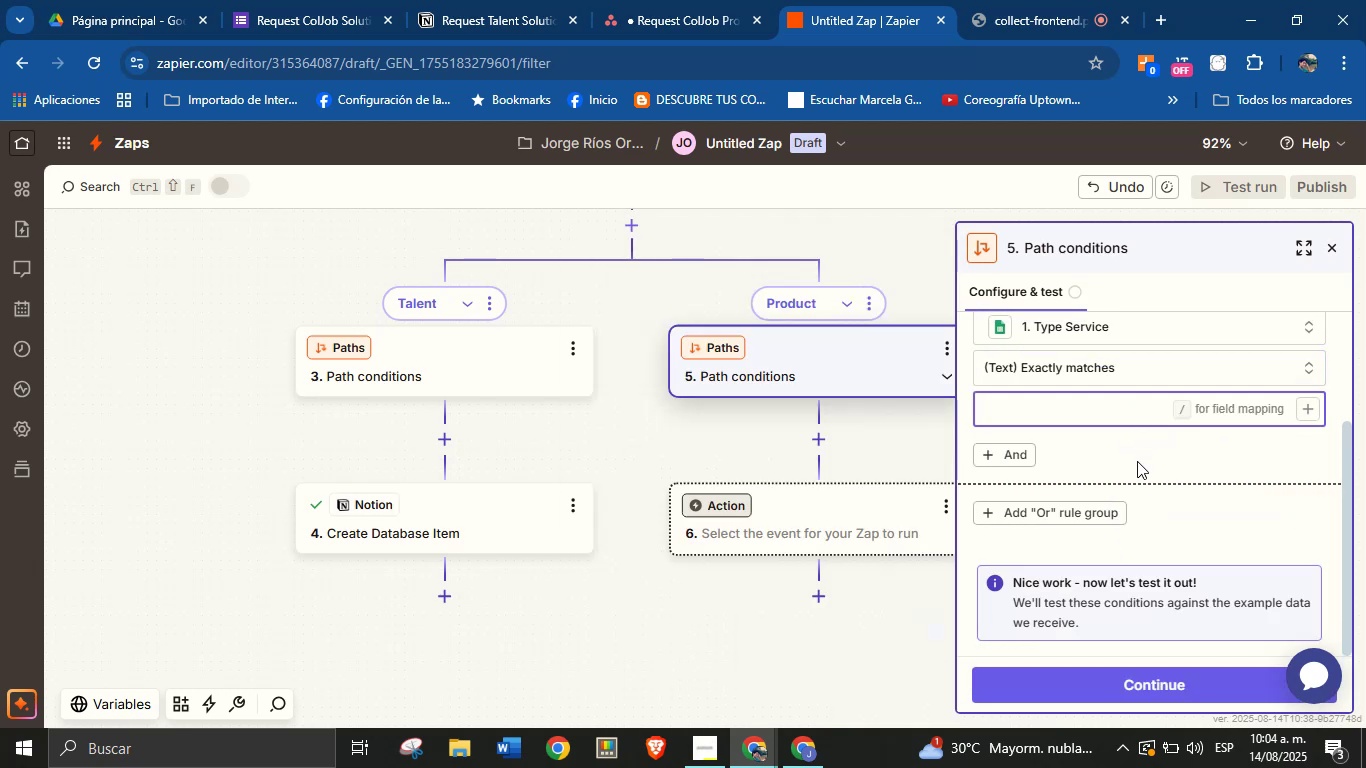 
left_click([1149, 481])
 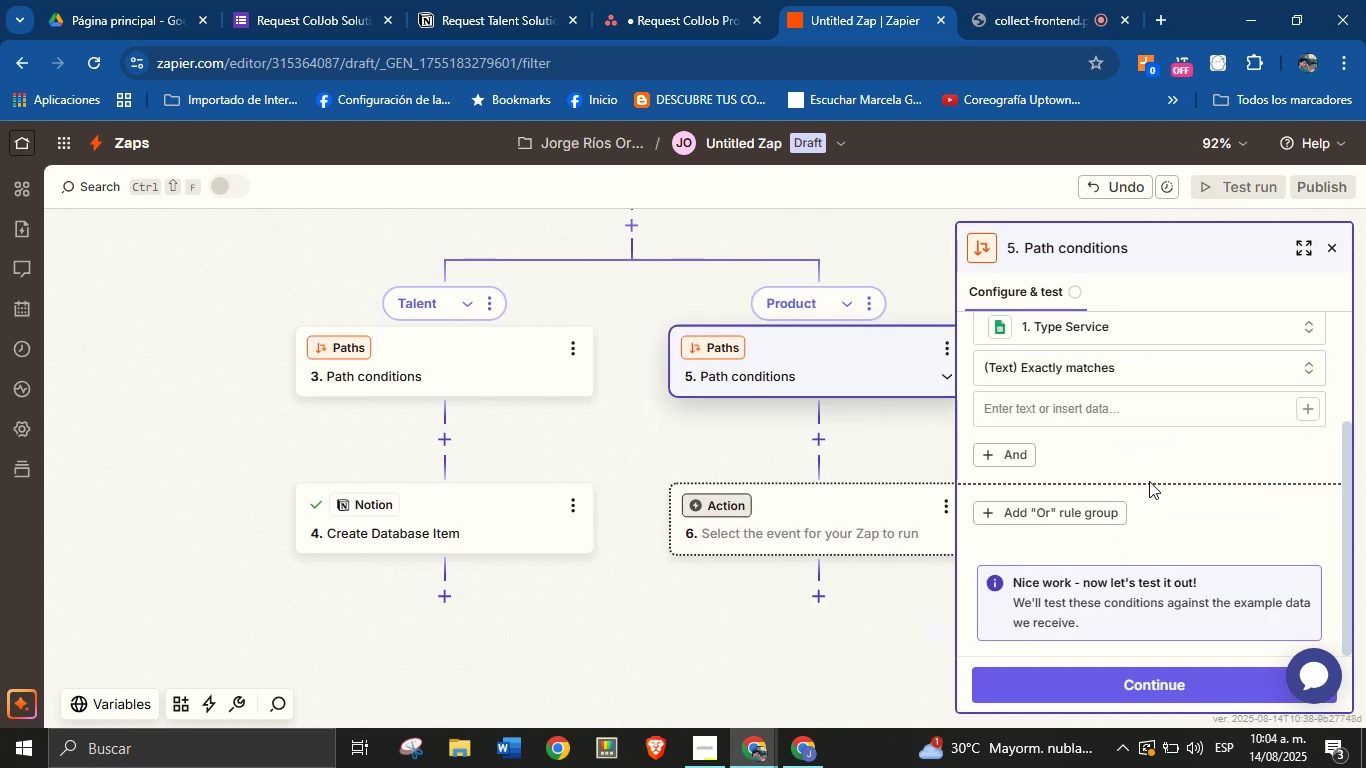 
scroll: coordinate [1149, 477], scroll_direction: up, amount: 1.0
 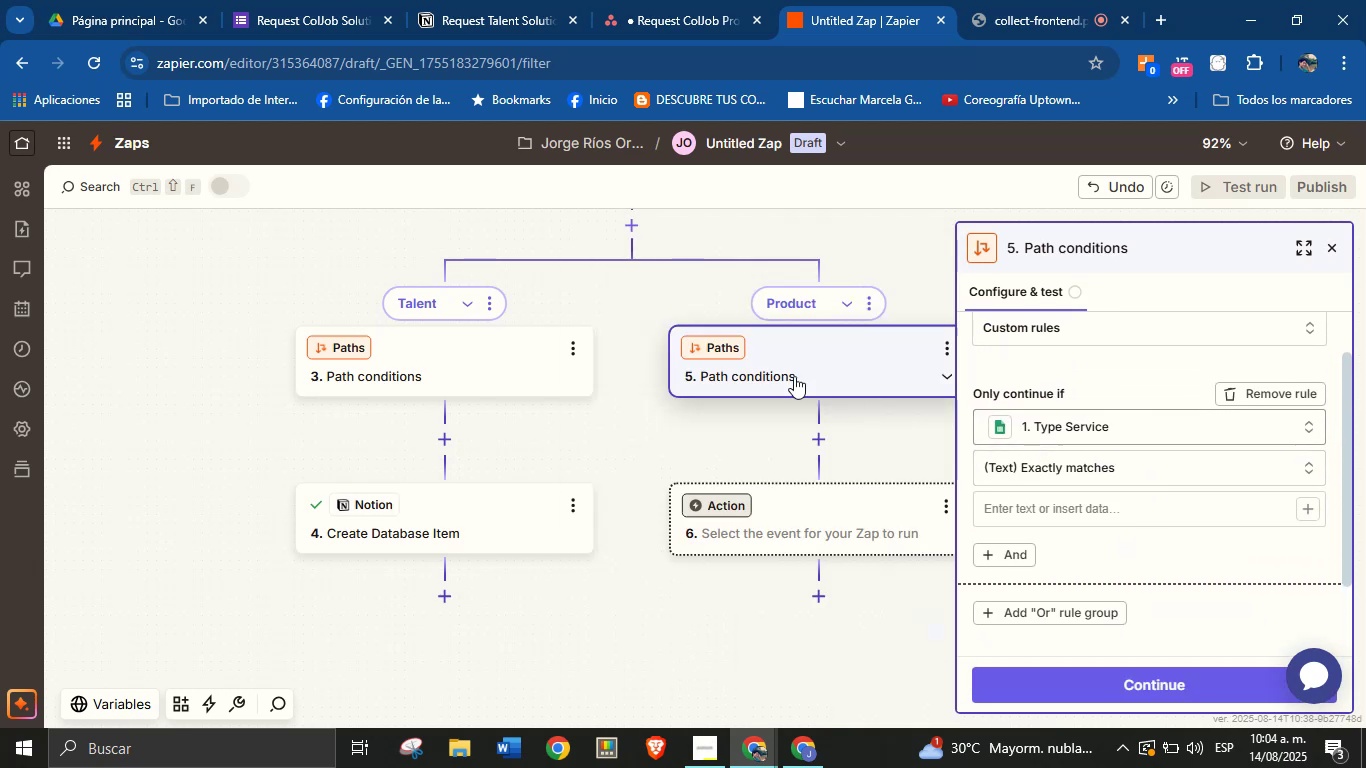 
left_click([479, 359])
 